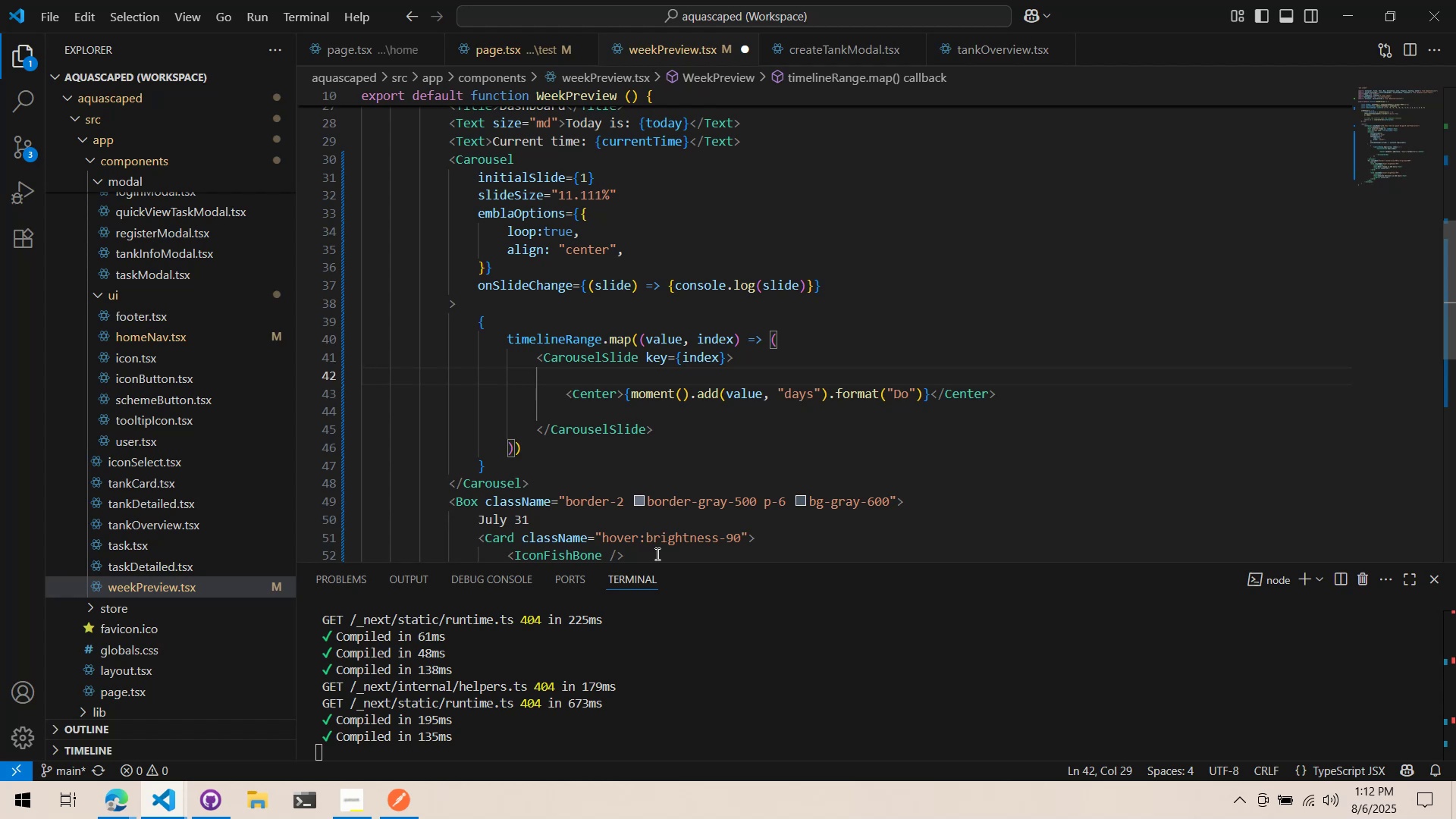 
key(Alt+AltLeft)
 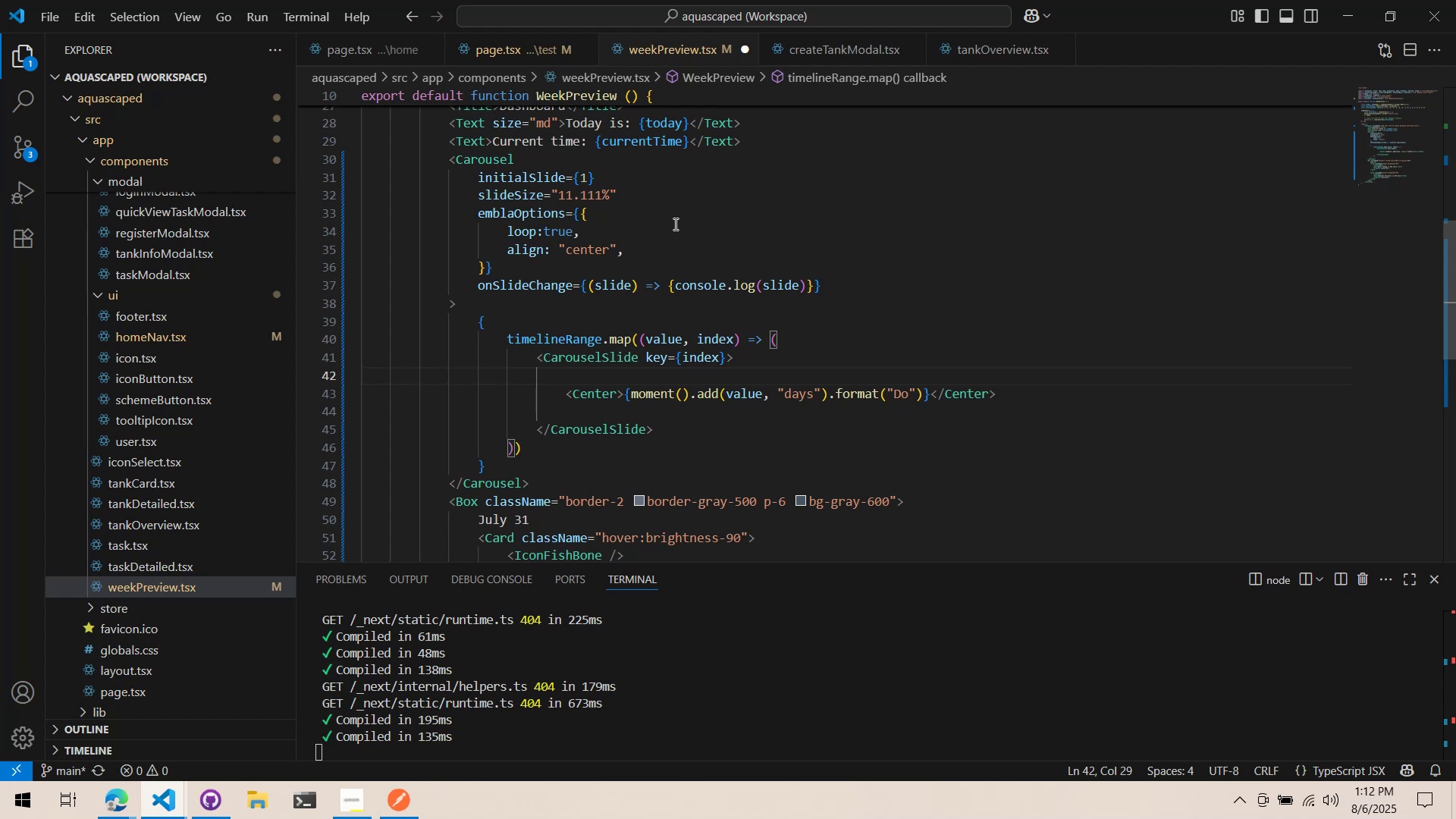 
key(Alt+Tab)
 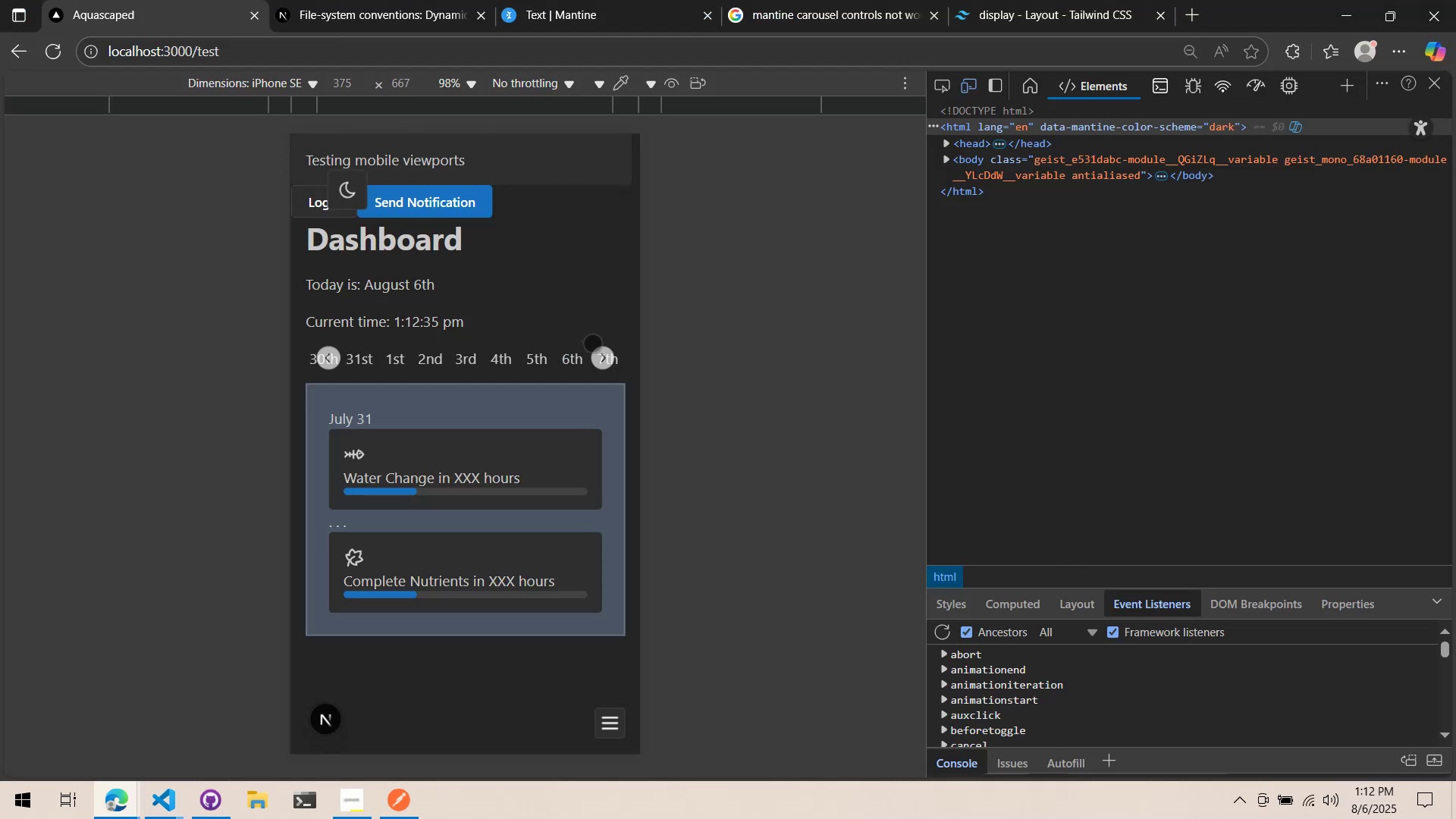 
key(Alt+AltLeft)
 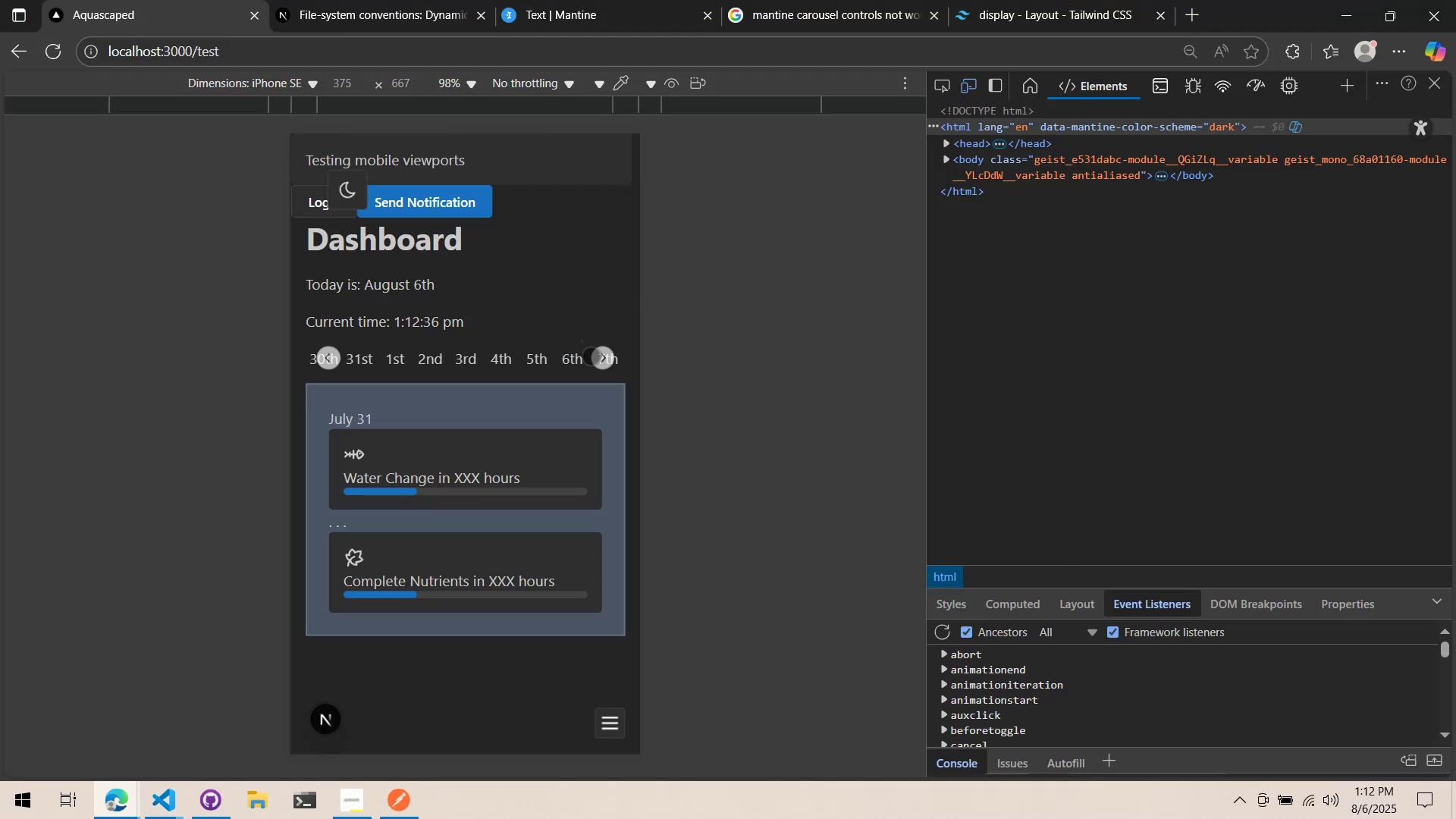 
key(Alt+Tab)
 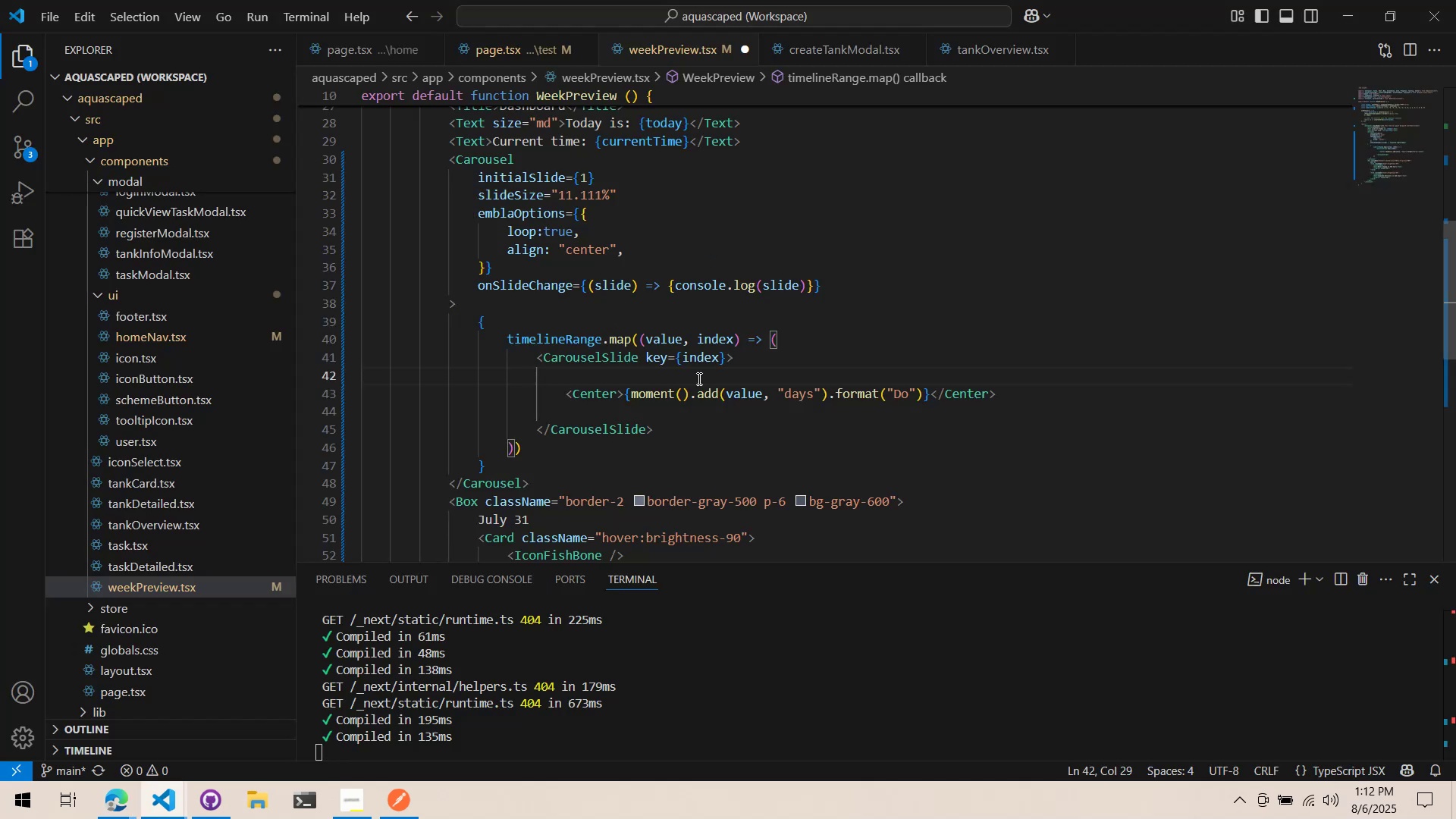 
hold_key(key=ShiftLeft, duration=0.81)
 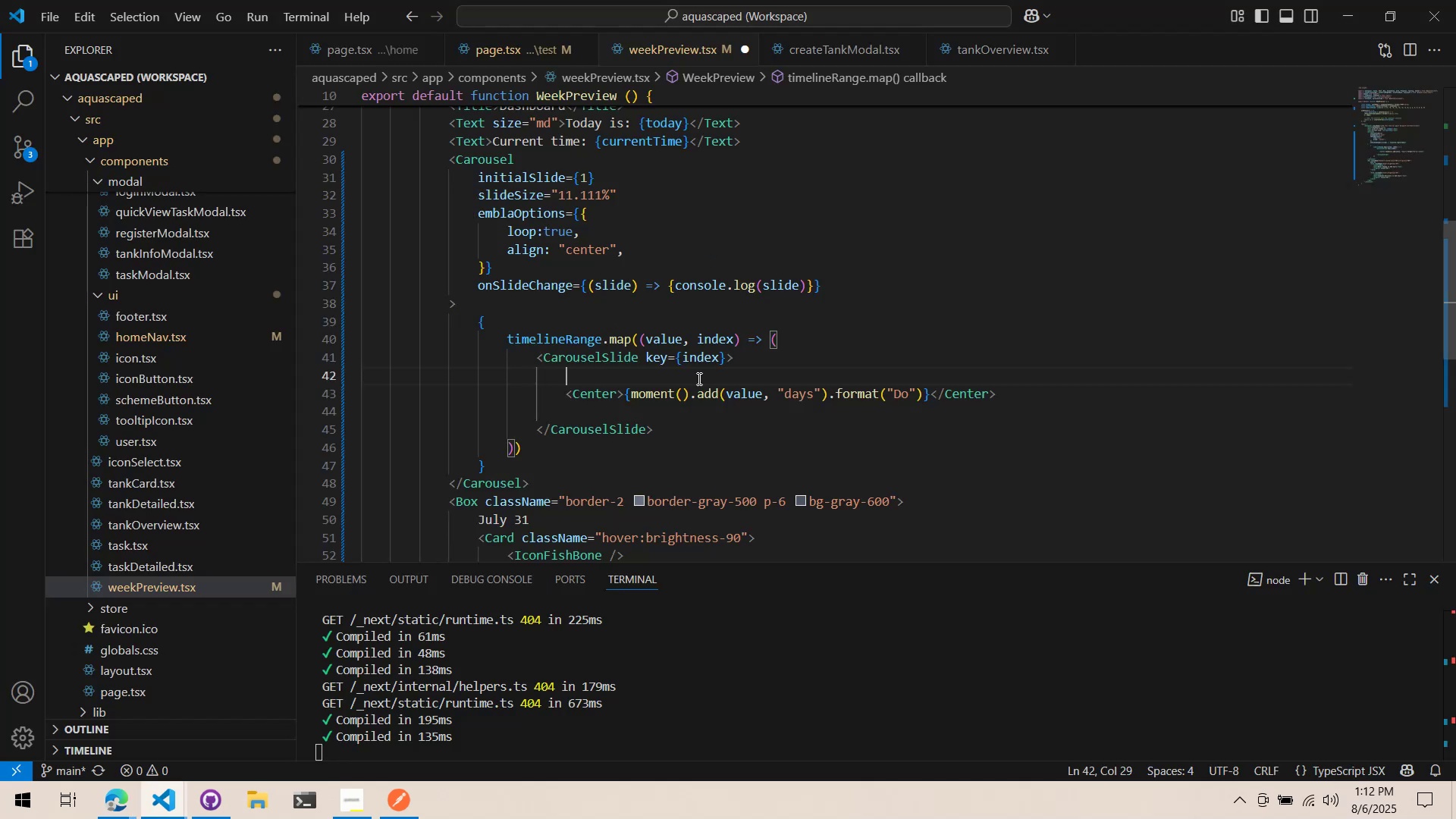 
wait(8.71)
 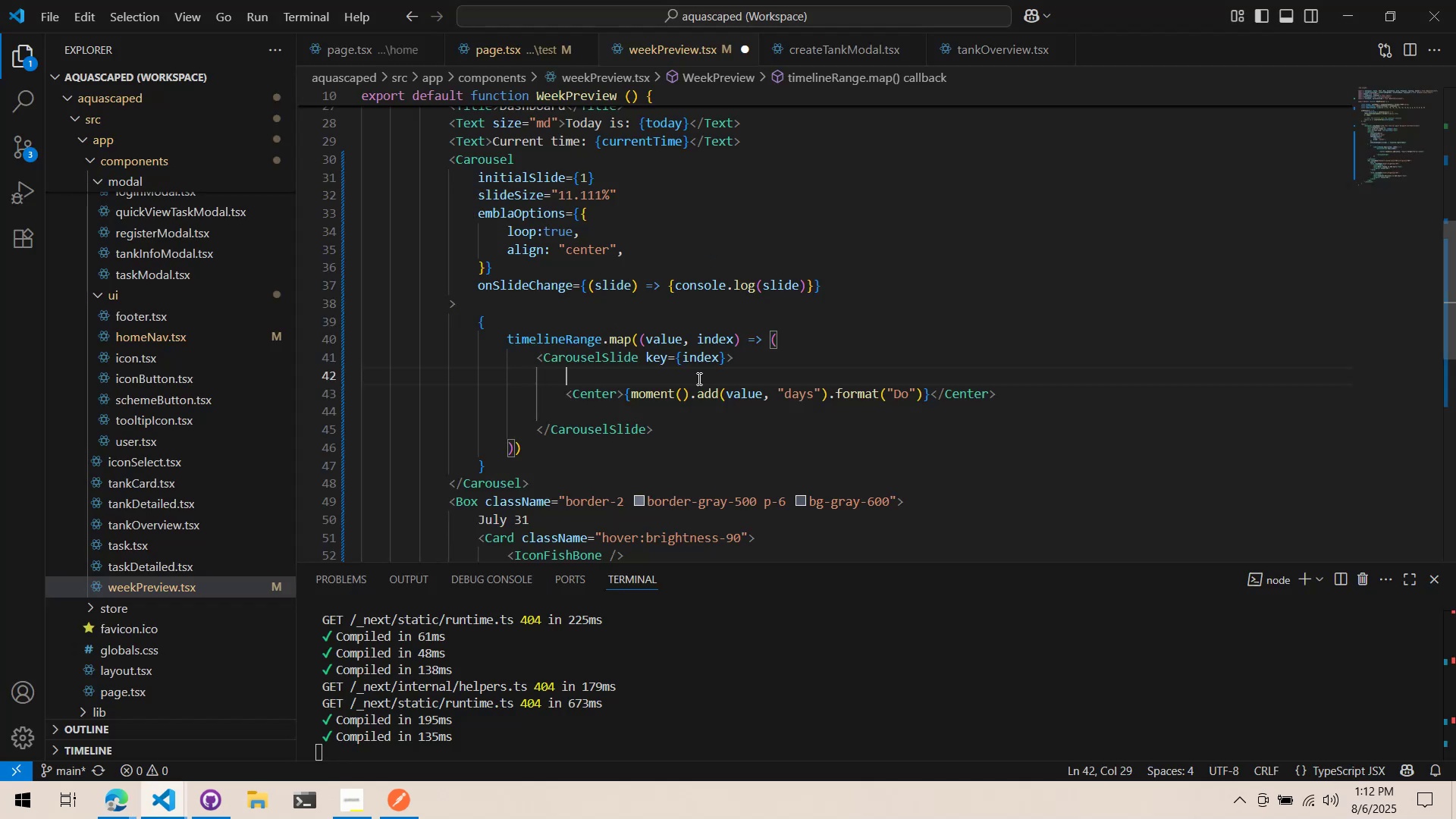 
type(index === currentDay)
 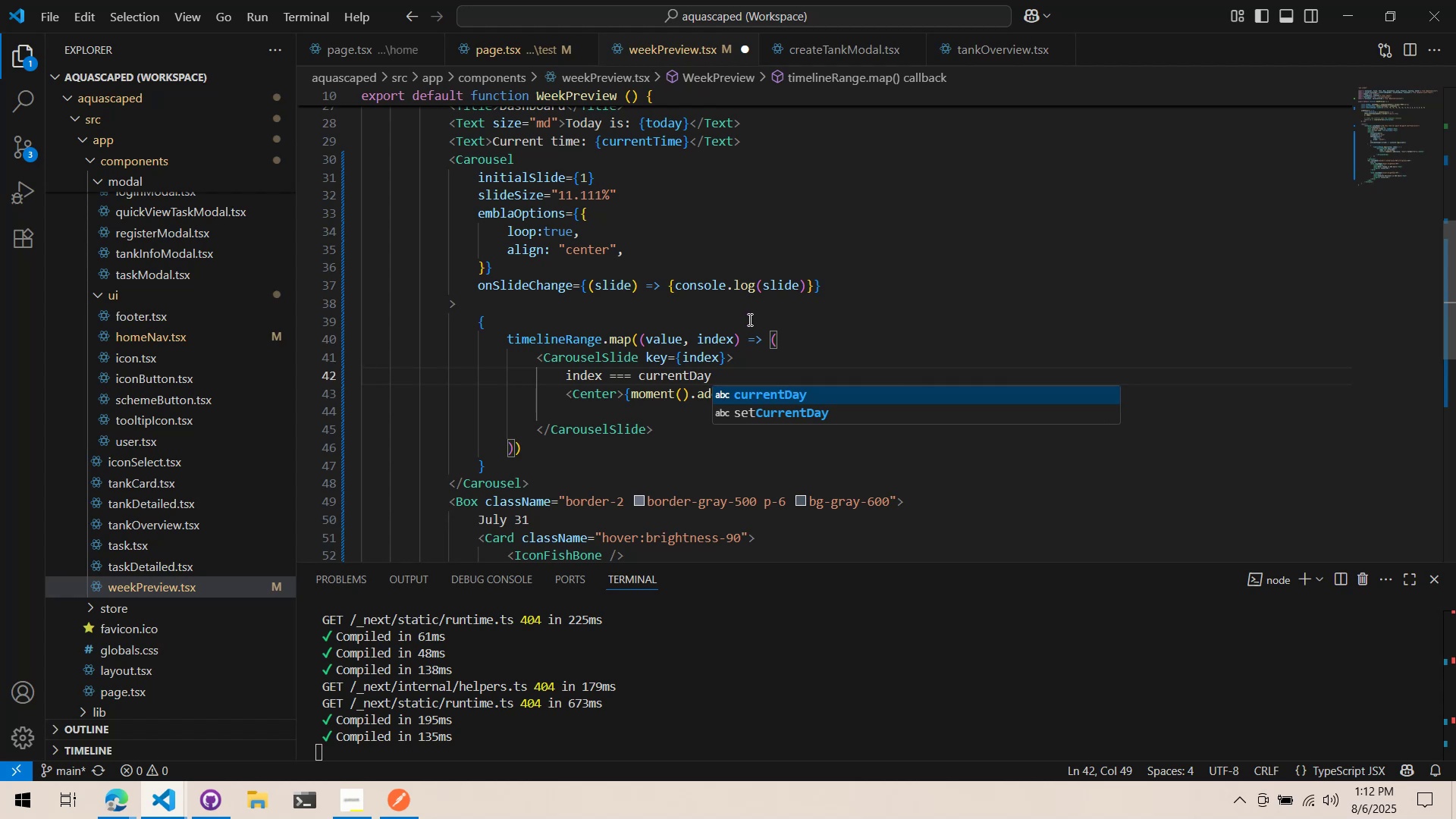 
left_click([748, 319])
 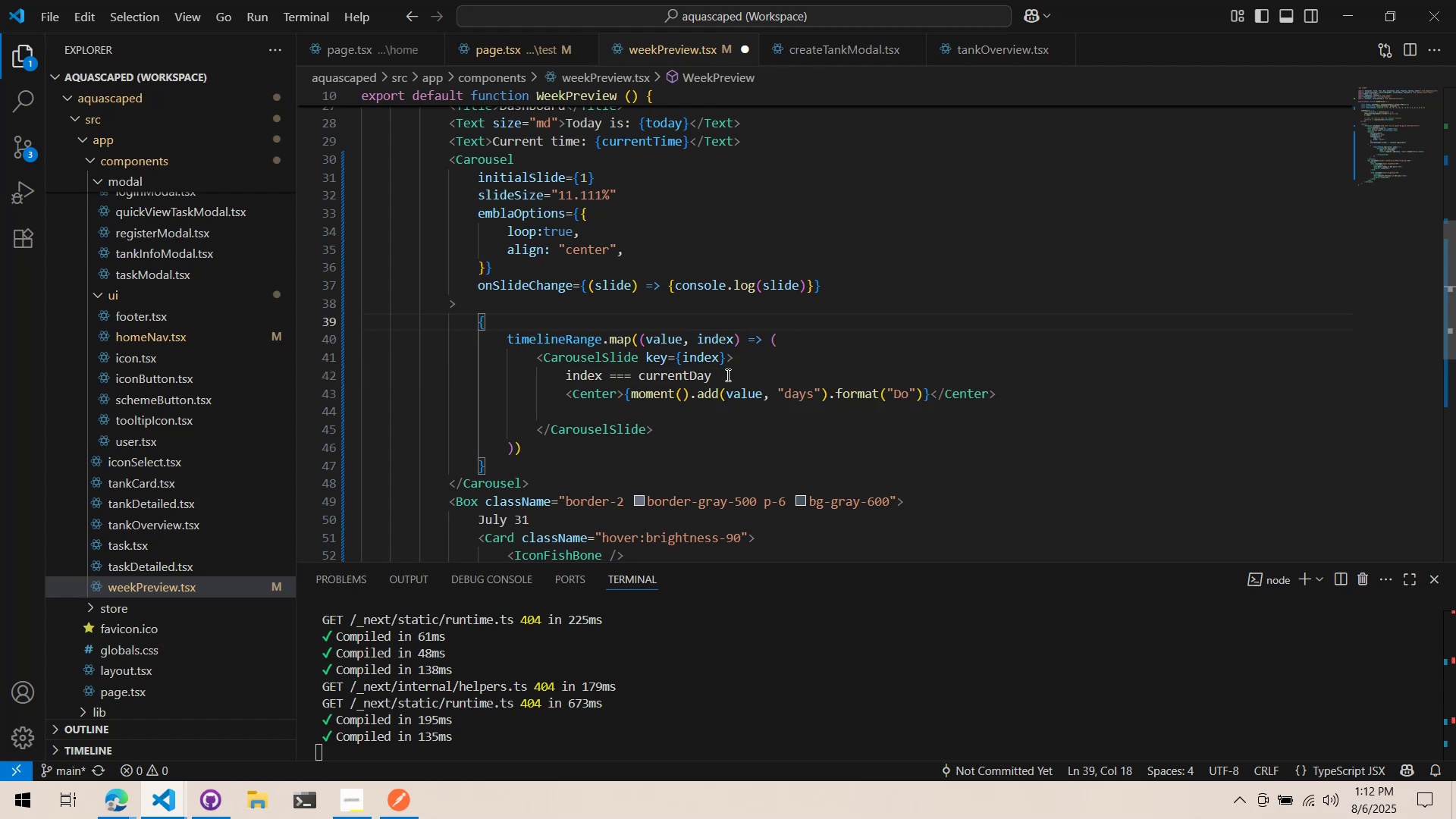 
left_click([726, 375])
 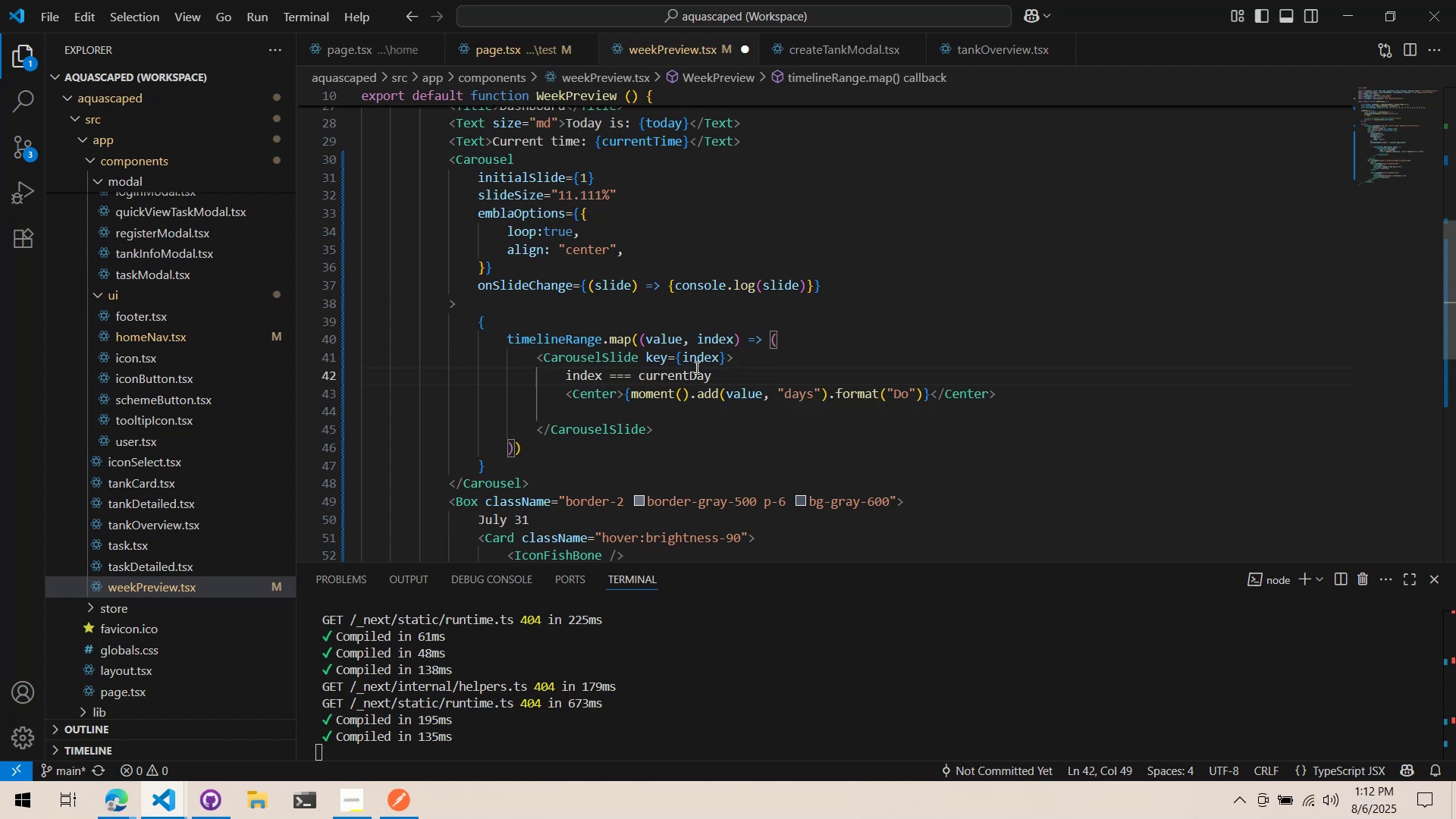 
key(Space)
 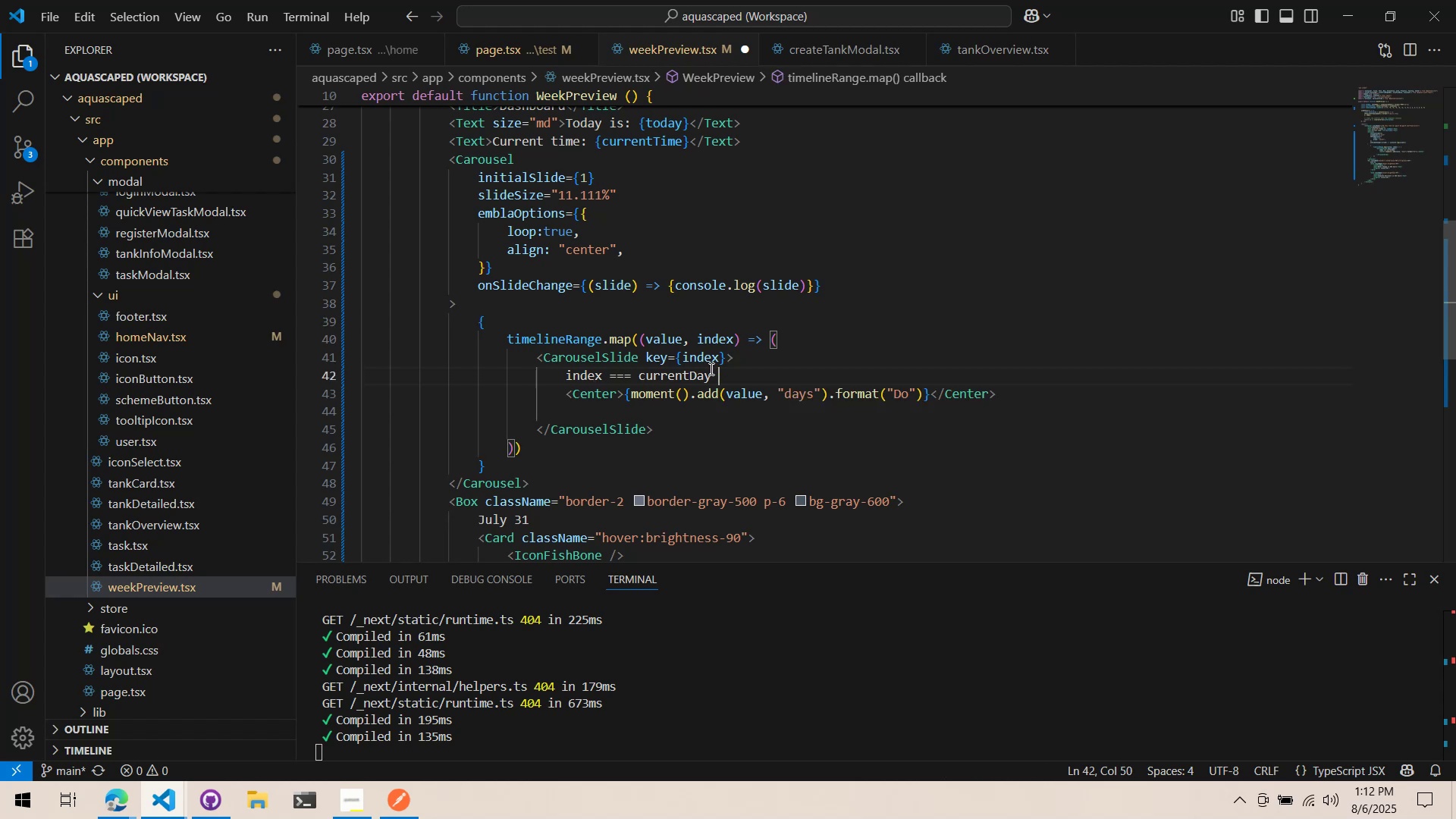 
key(Shift+Slash)
 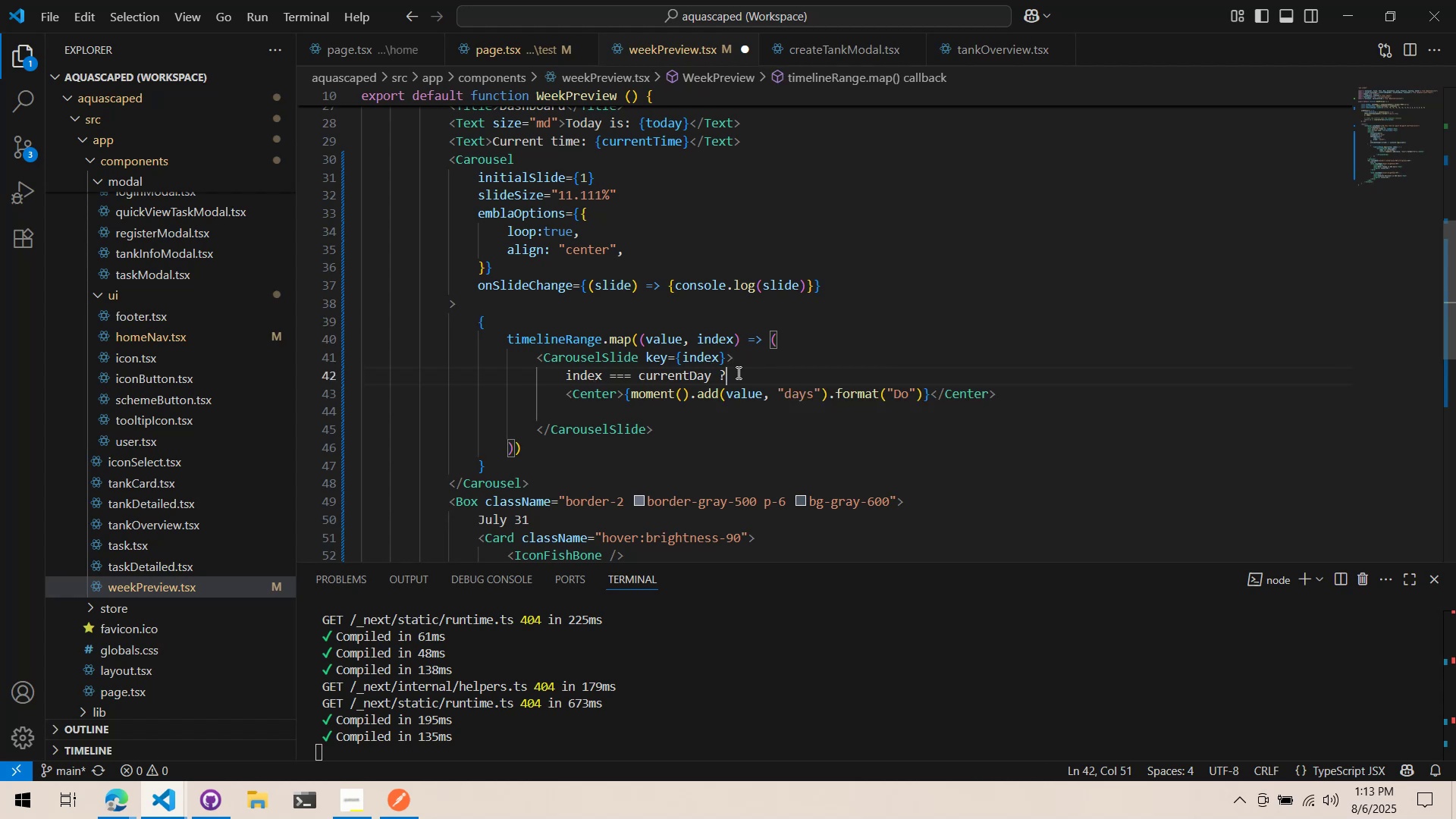 
wait(8.37)
 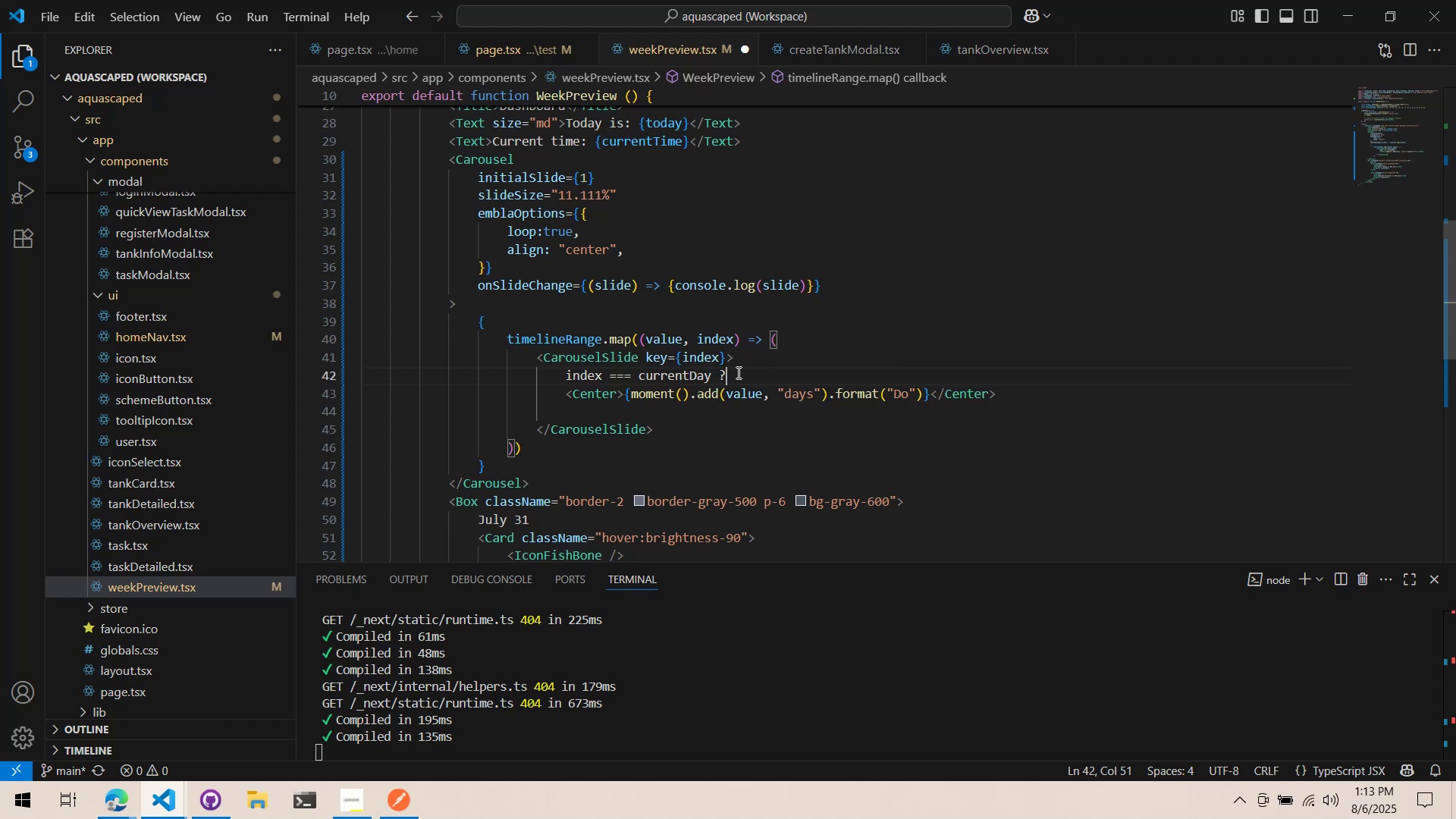 
hold_key(key=ControlLeft, duration=0.94)
 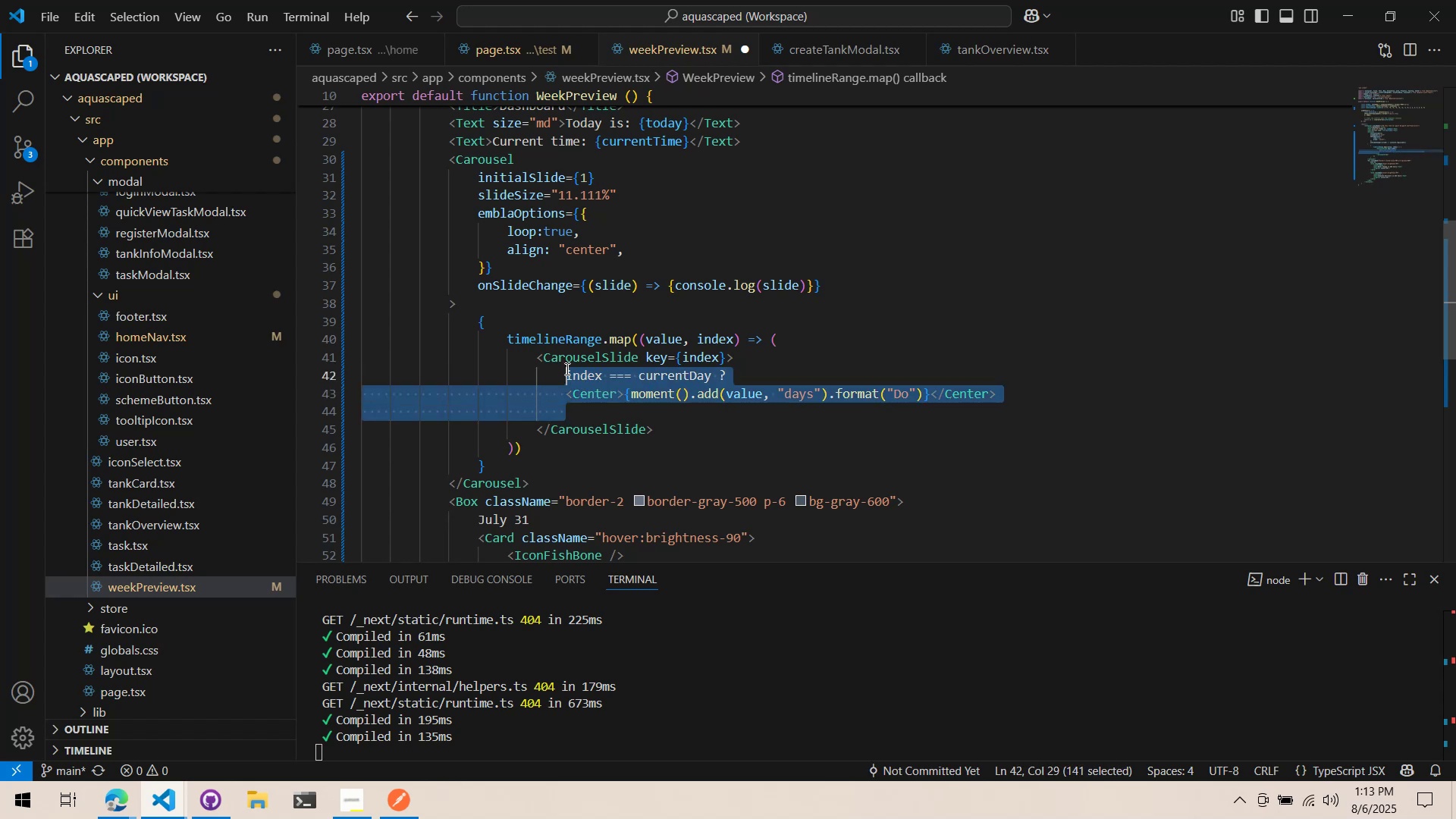 
key(Shift+ShiftLeft)
 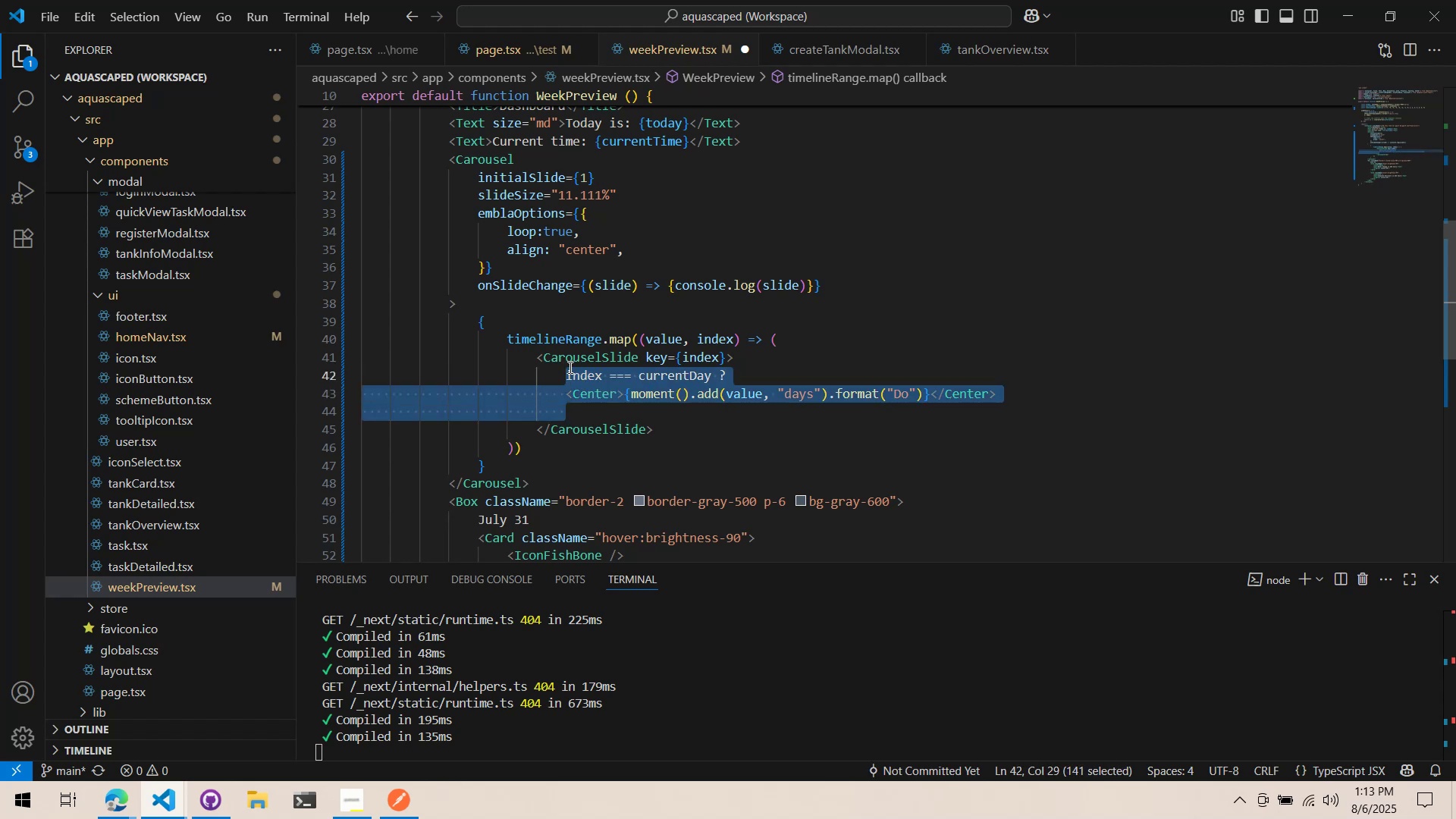 
key(Shift+BracketLeft)
 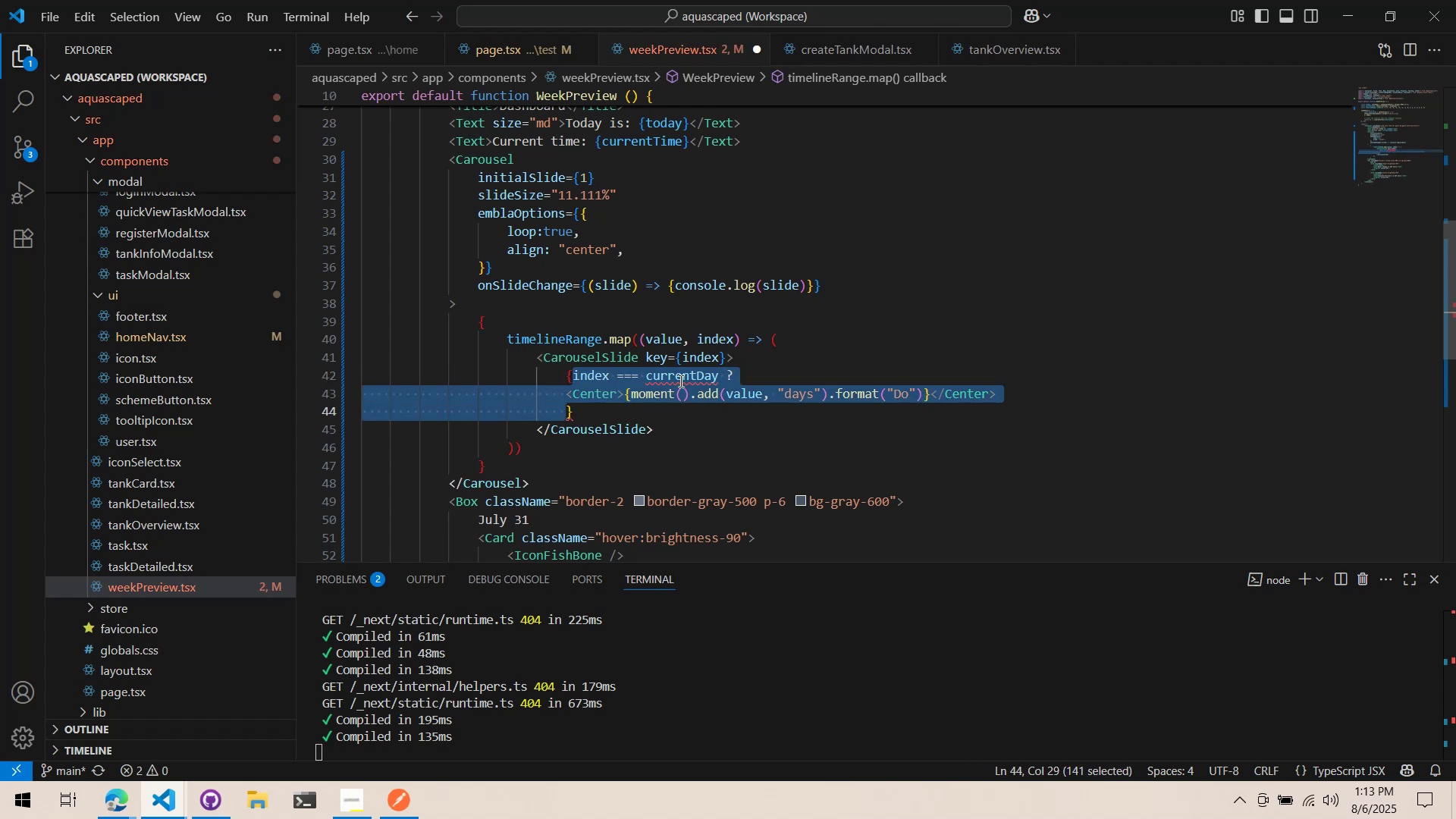 
left_click([711, 377])
 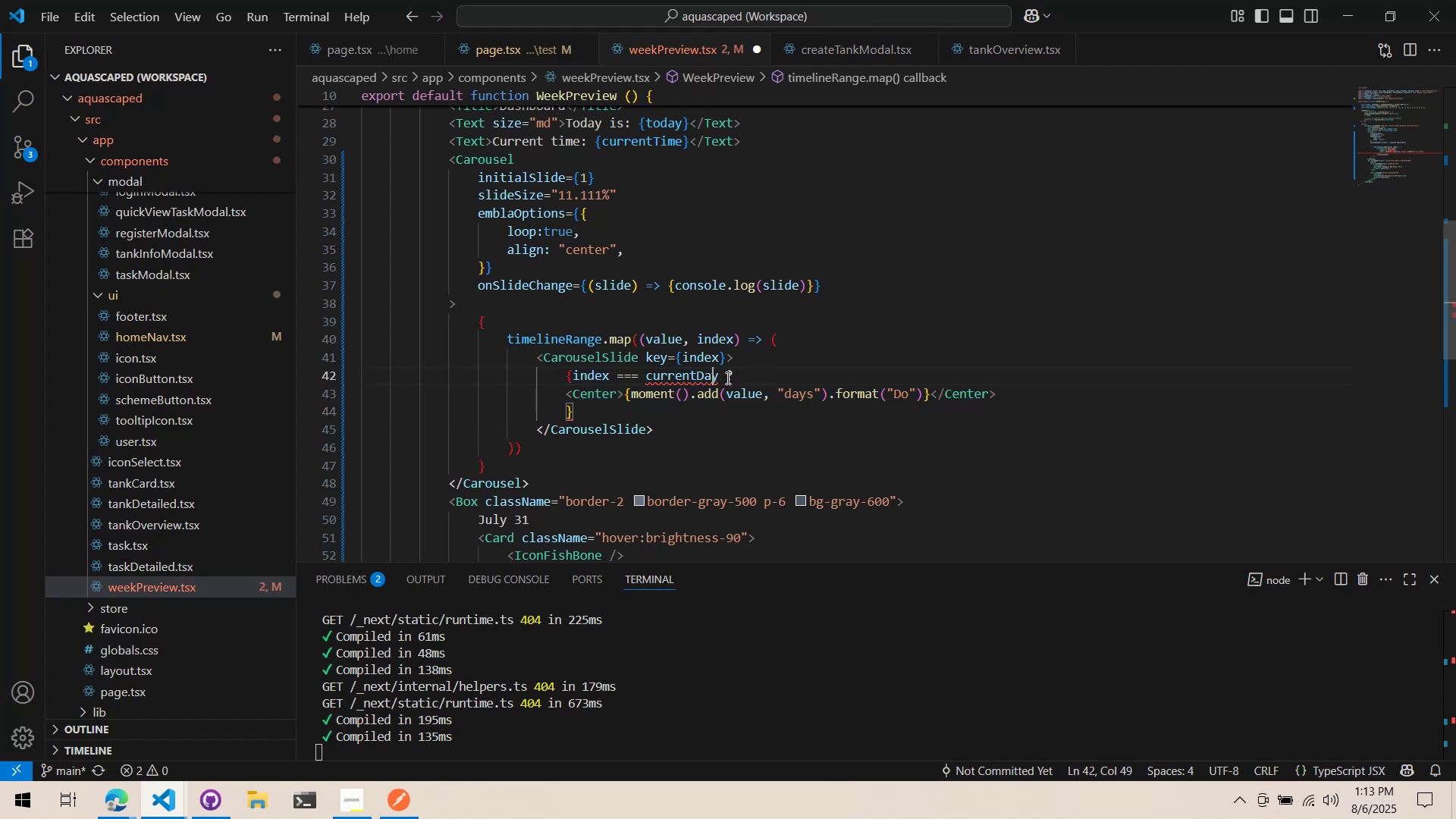 
left_click([726, 378])
 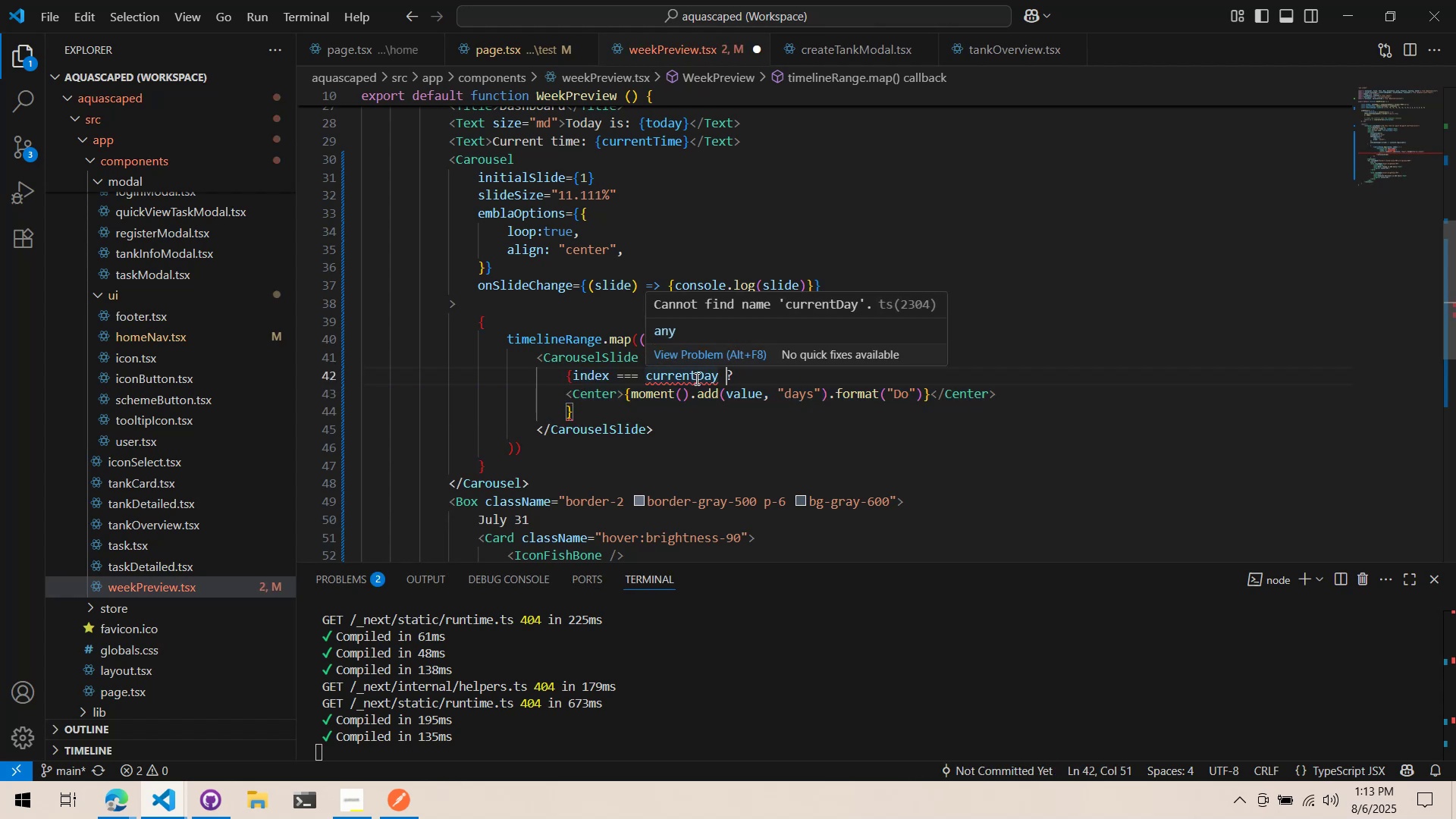 
scroll: coordinate [623, 277], scroll_direction: up, amount: 5.0
 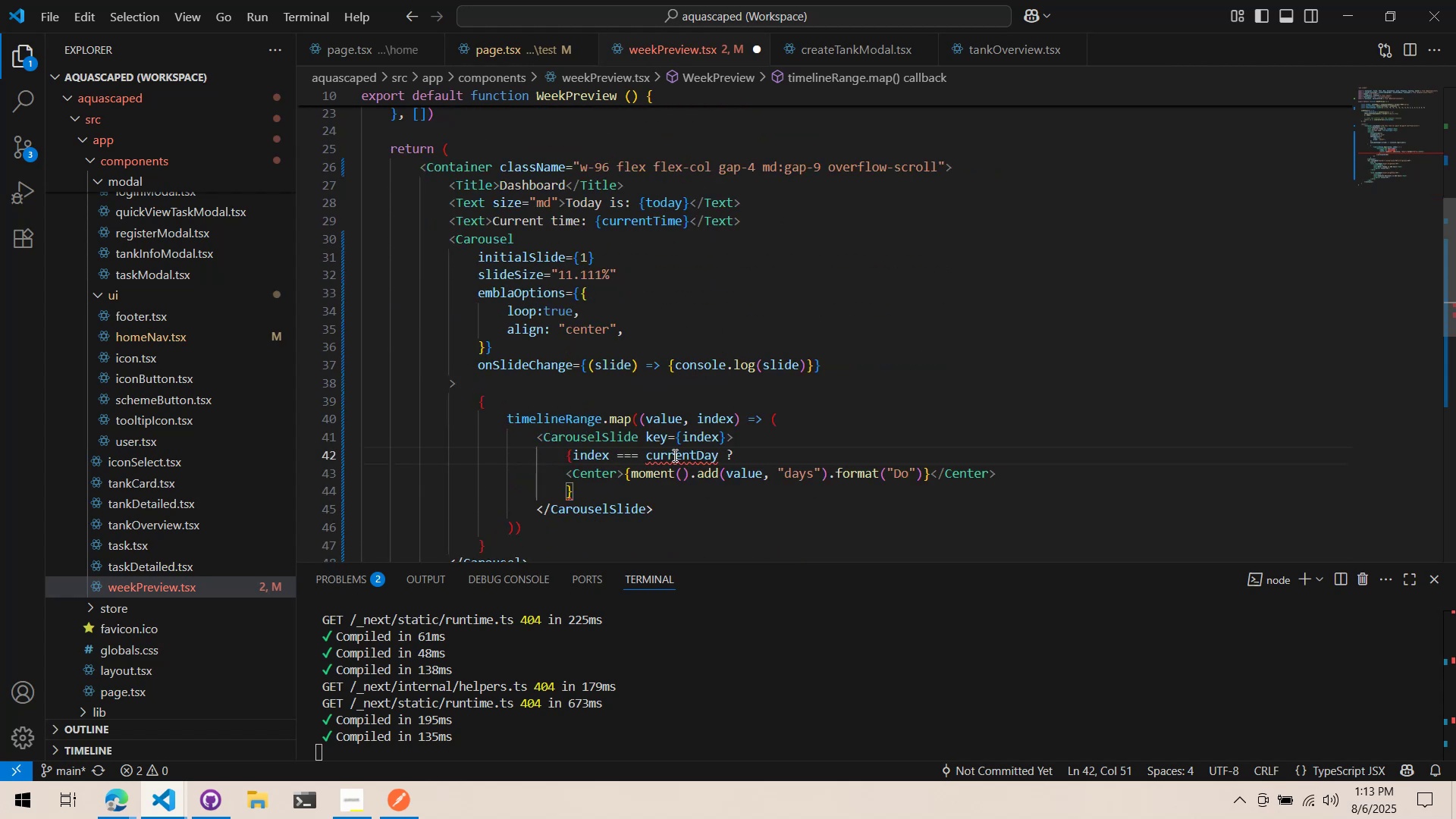 
double_click([673, 455])
 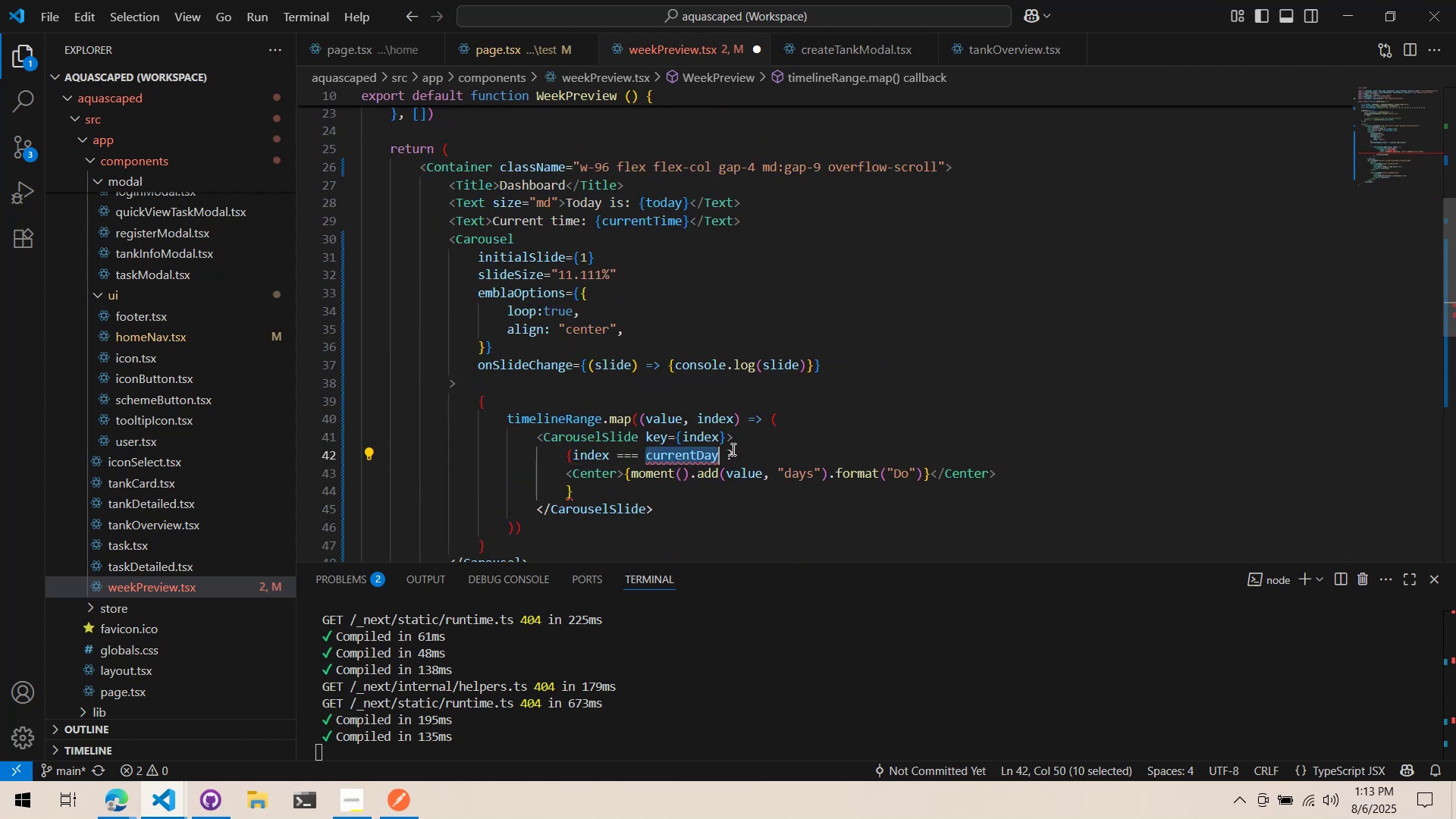 
type(today)
 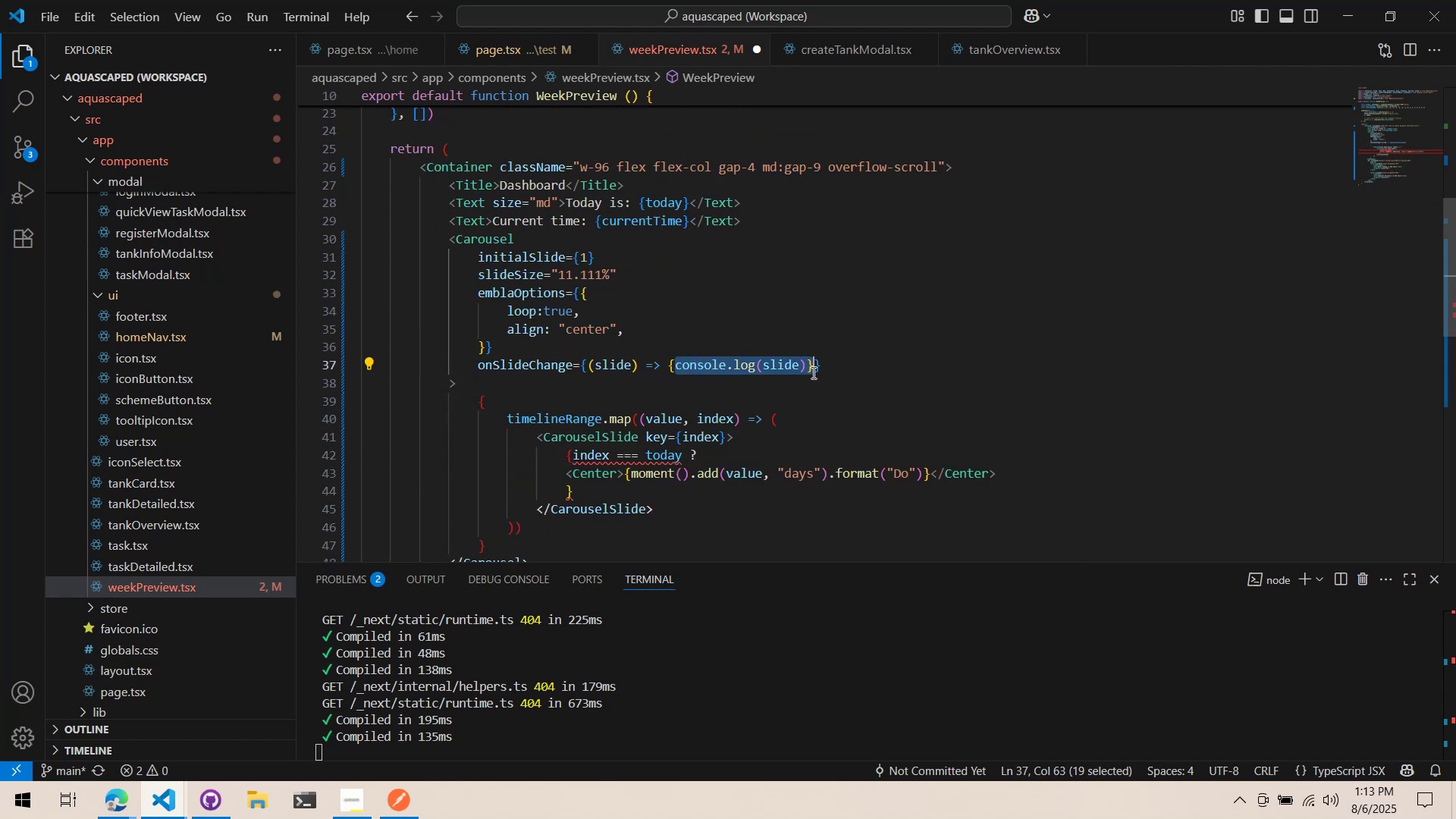 
scroll: coordinate [867, 405], scroll_direction: up, amount: 4.0
 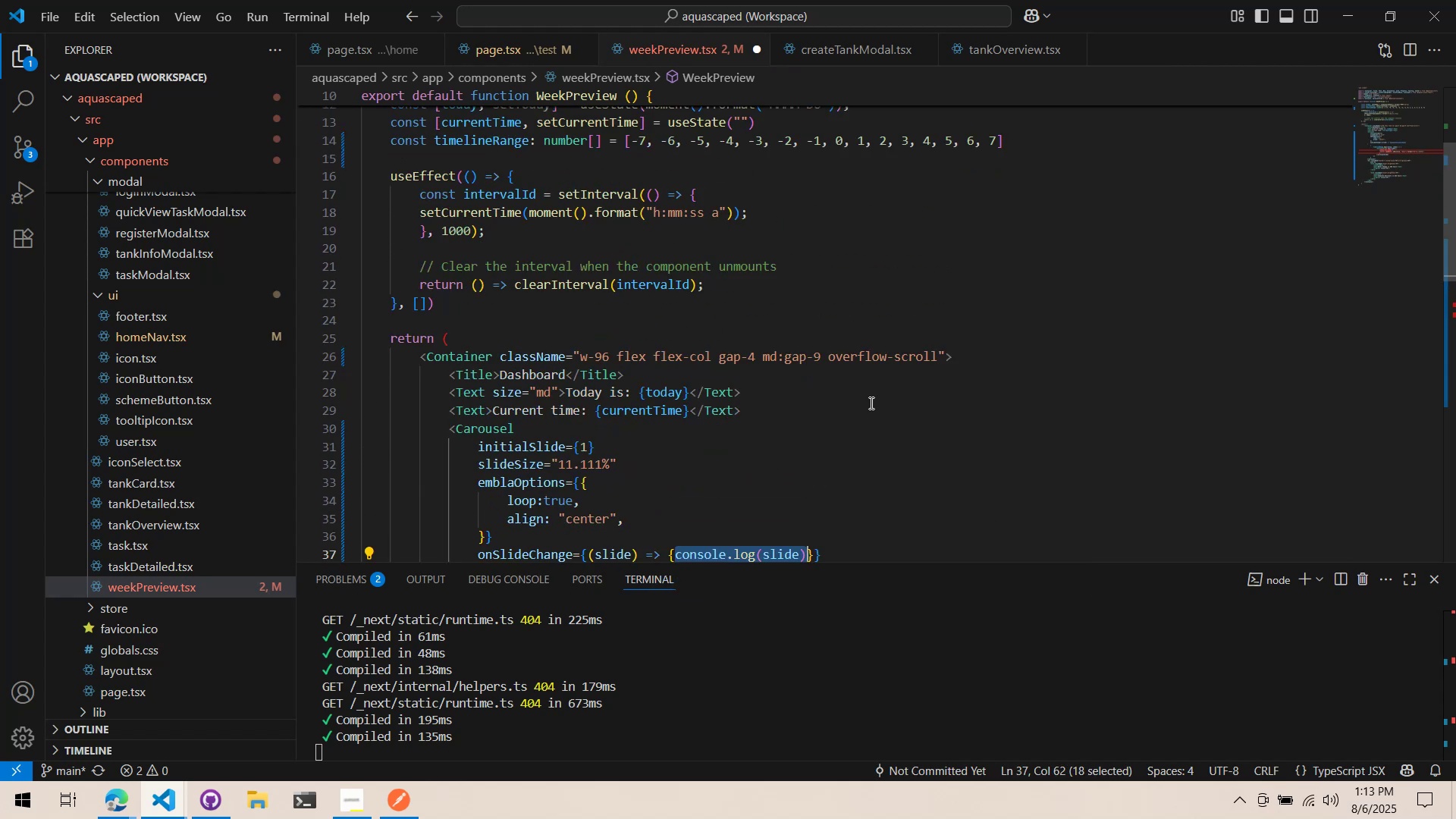 
type(setToda)
 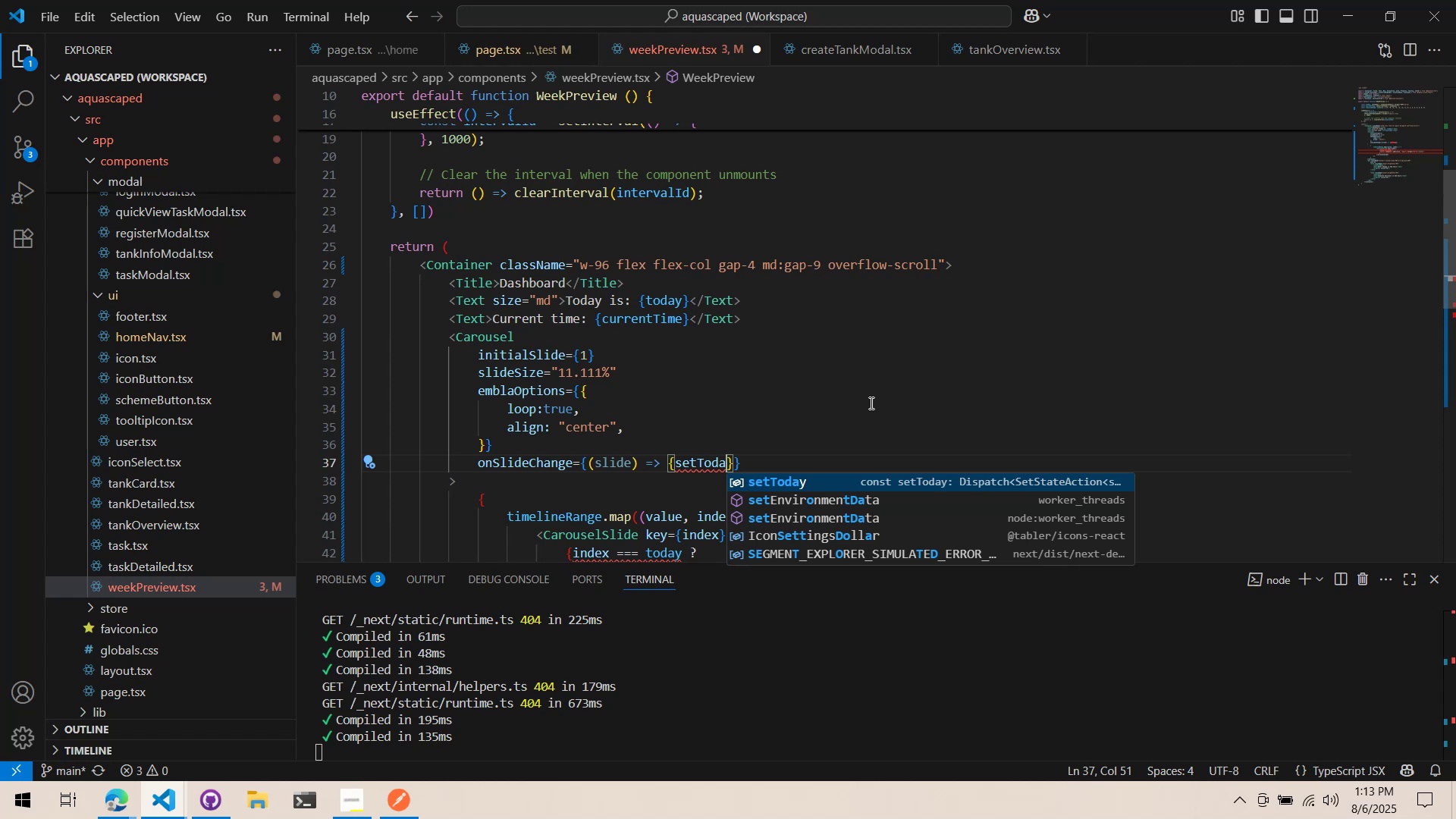 
key(Control+Z)
 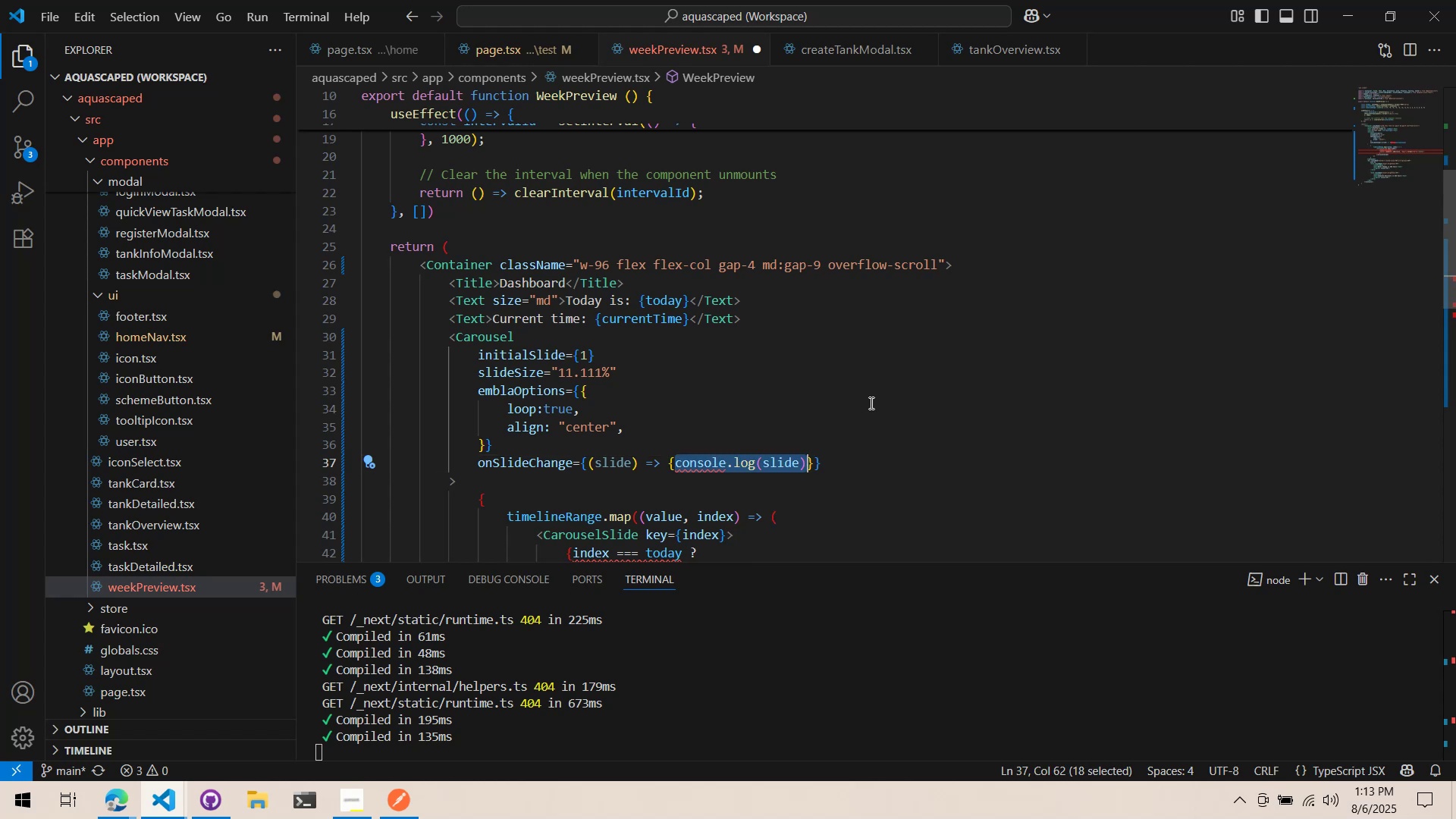 
key(Control+Z)
 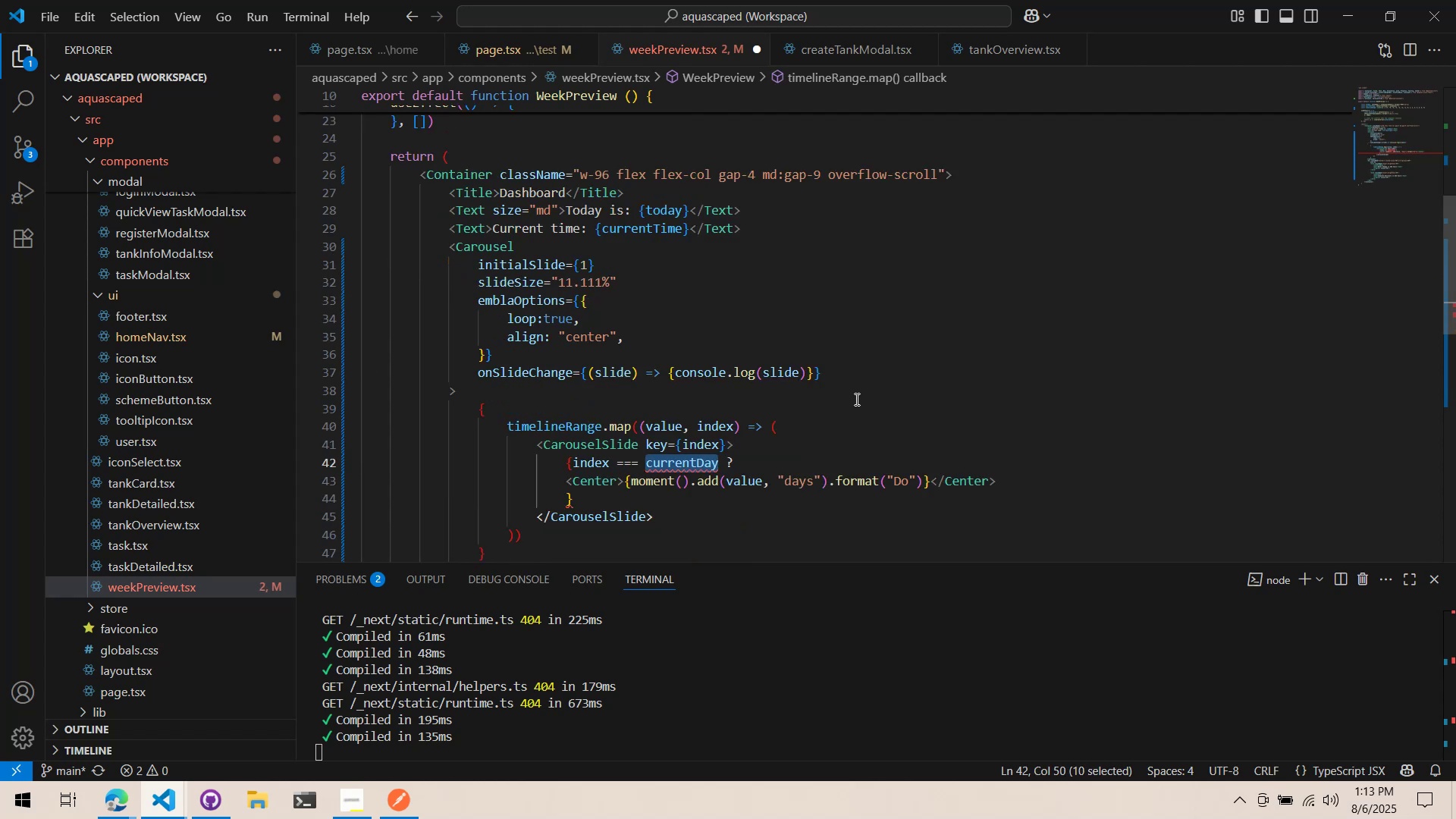 
scroll: coordinate [845, 378], scroll_direction: up, amount: 9.0
 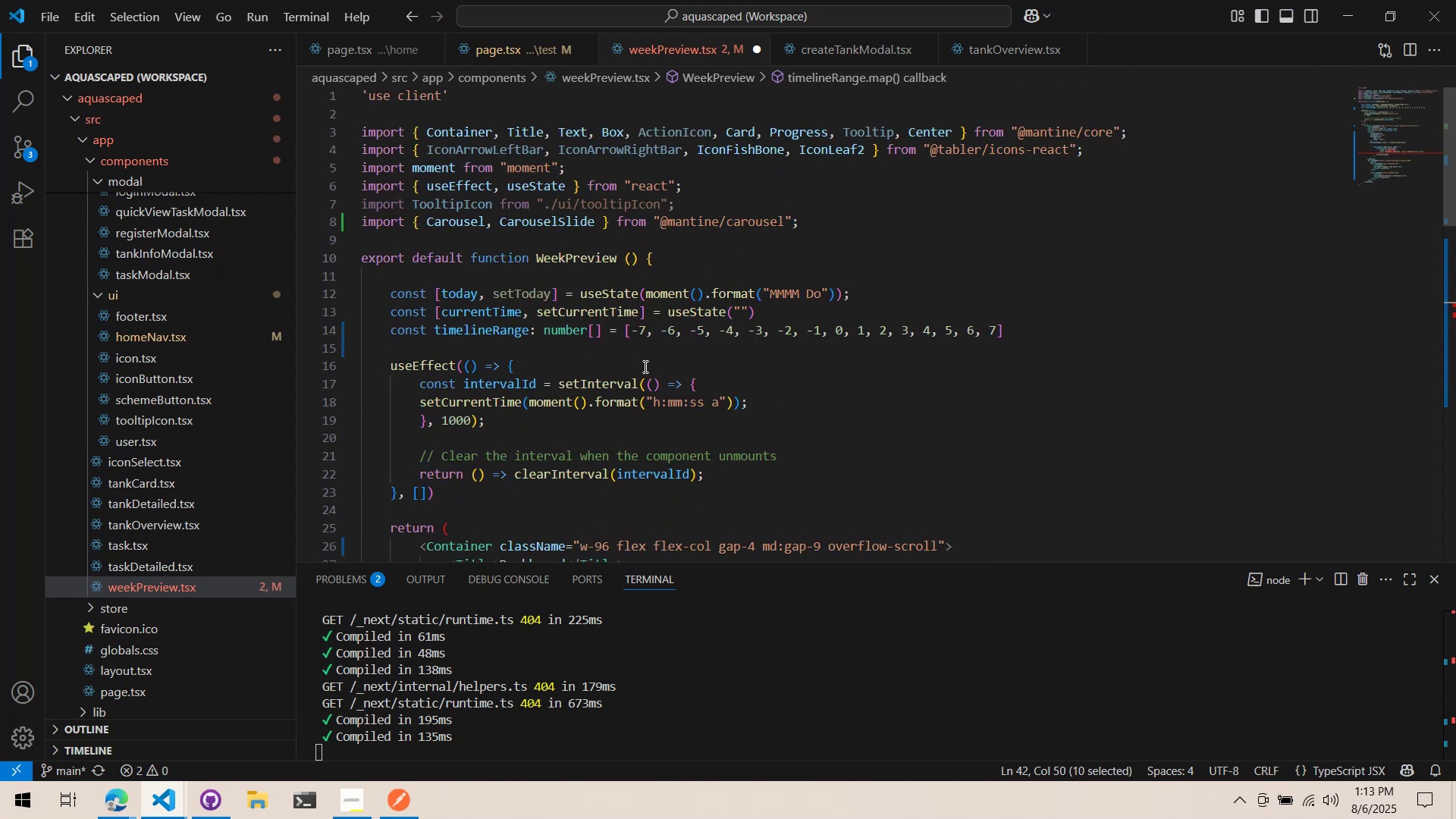 
left_click([635, 345])
 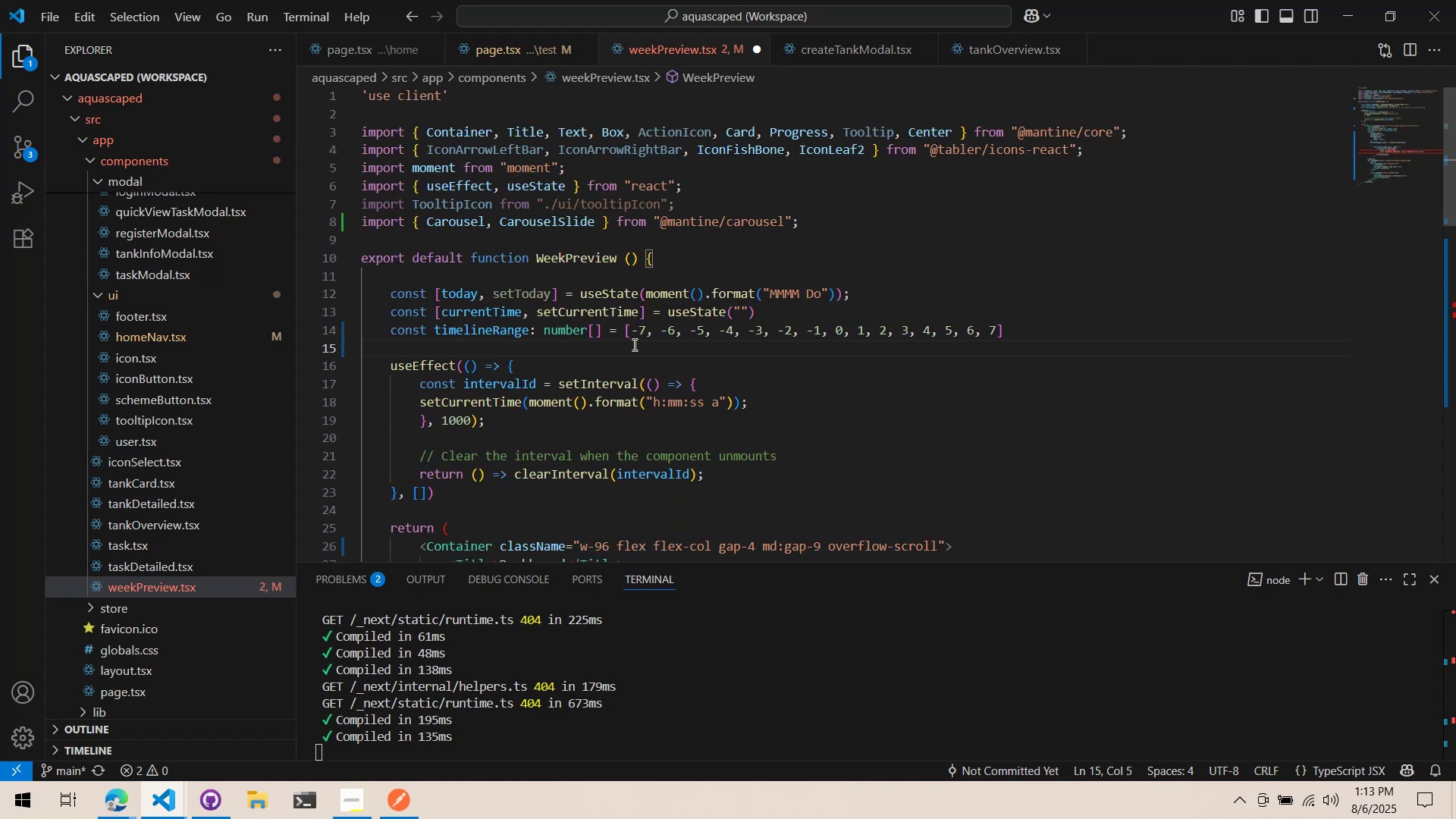 
type(const [current)
 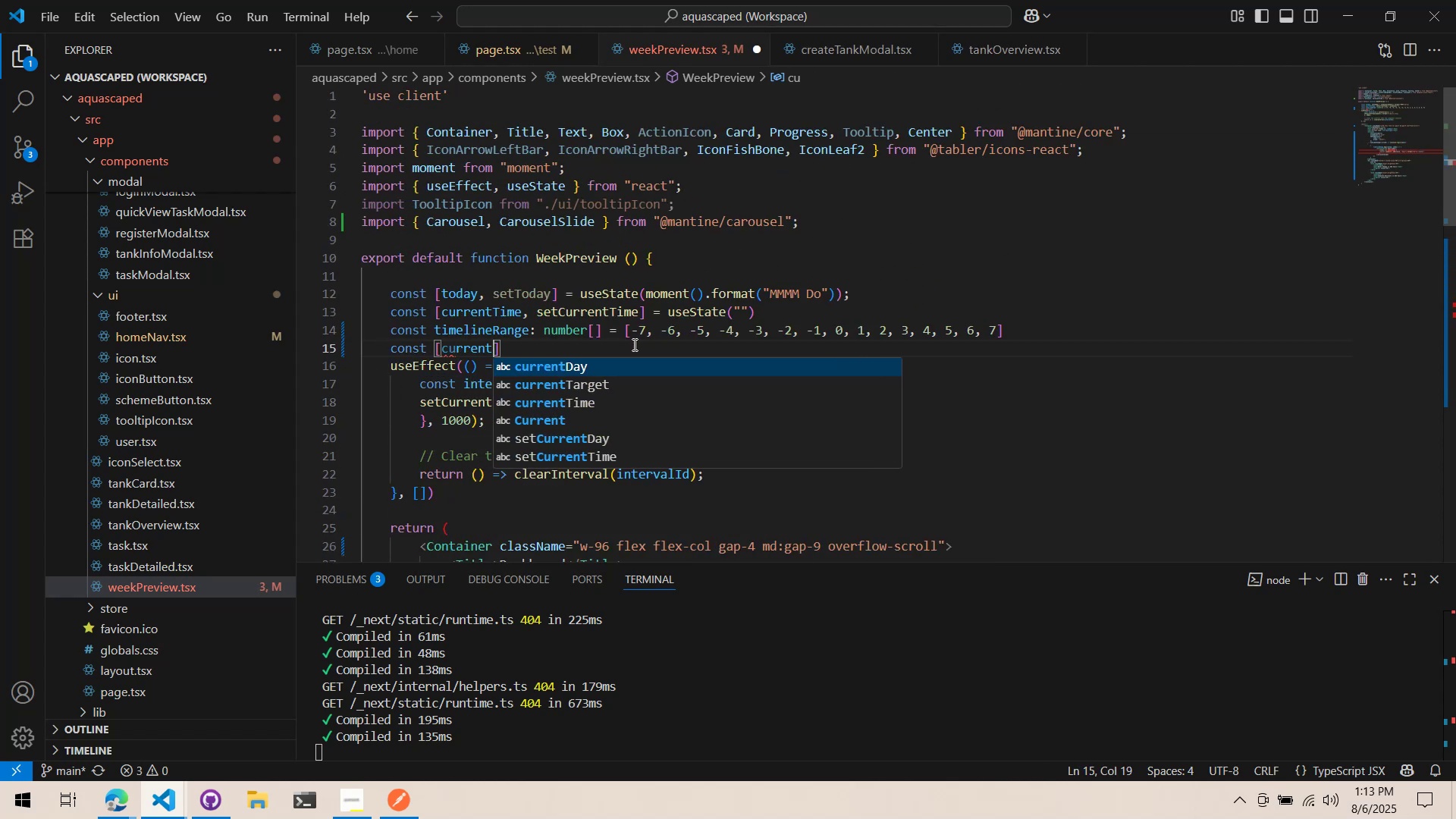 
key(Enter)
 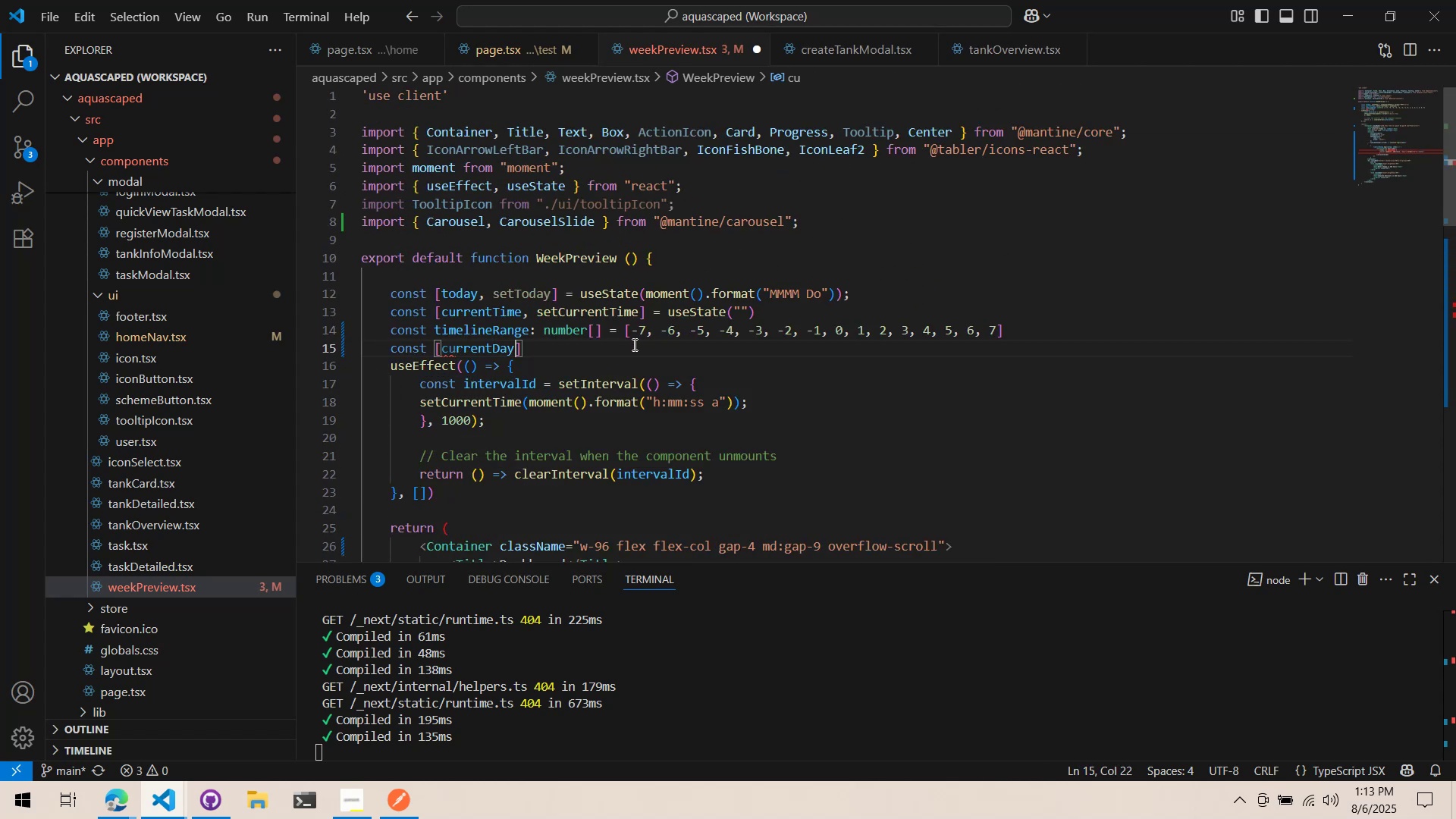 
type( ,set)
key(Backspace)
key(Backspace)
key(Backspace)
key(Backspace)
key(Backspace)
type(, setCurrent)
 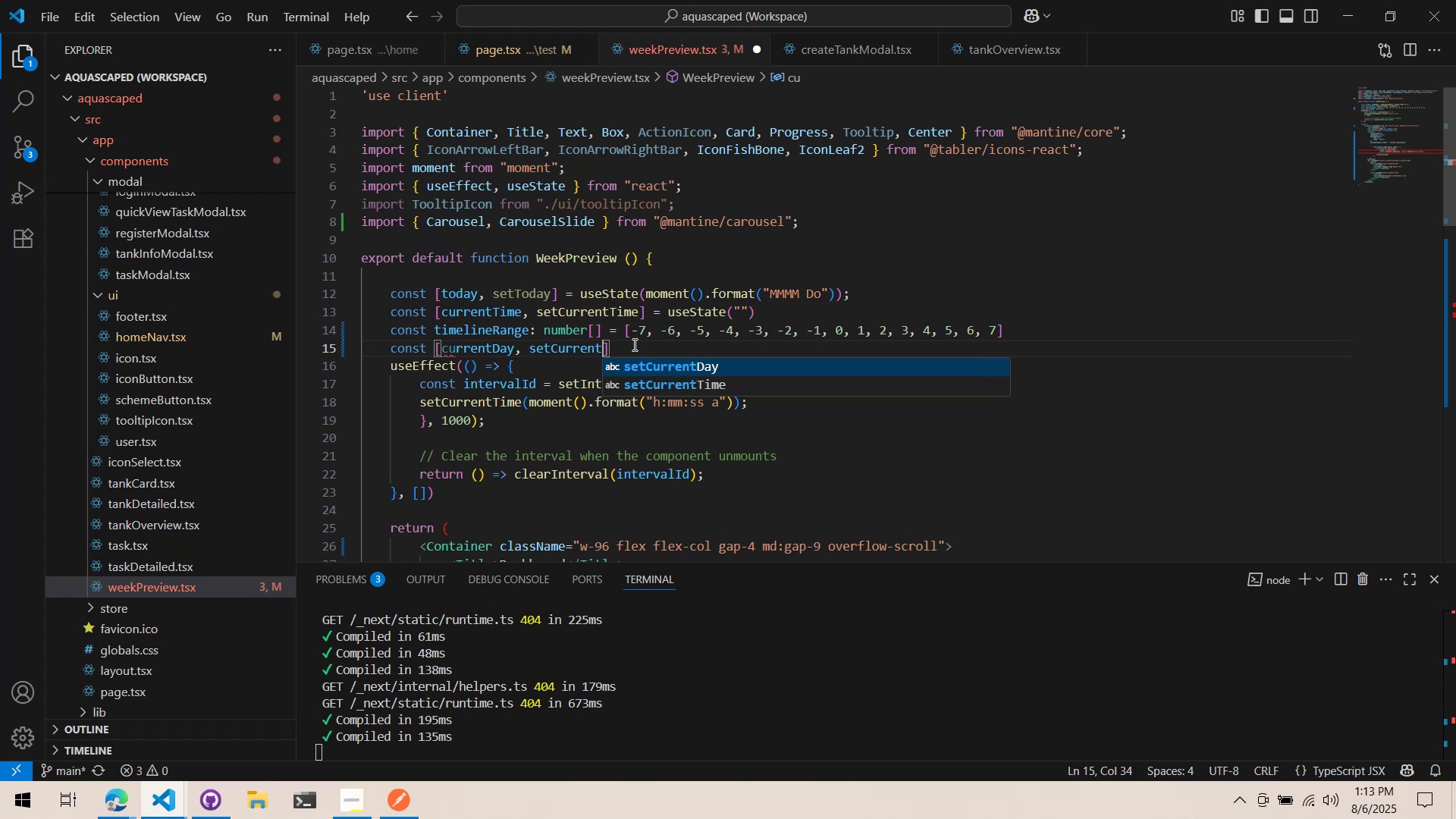 
key(Enter)
 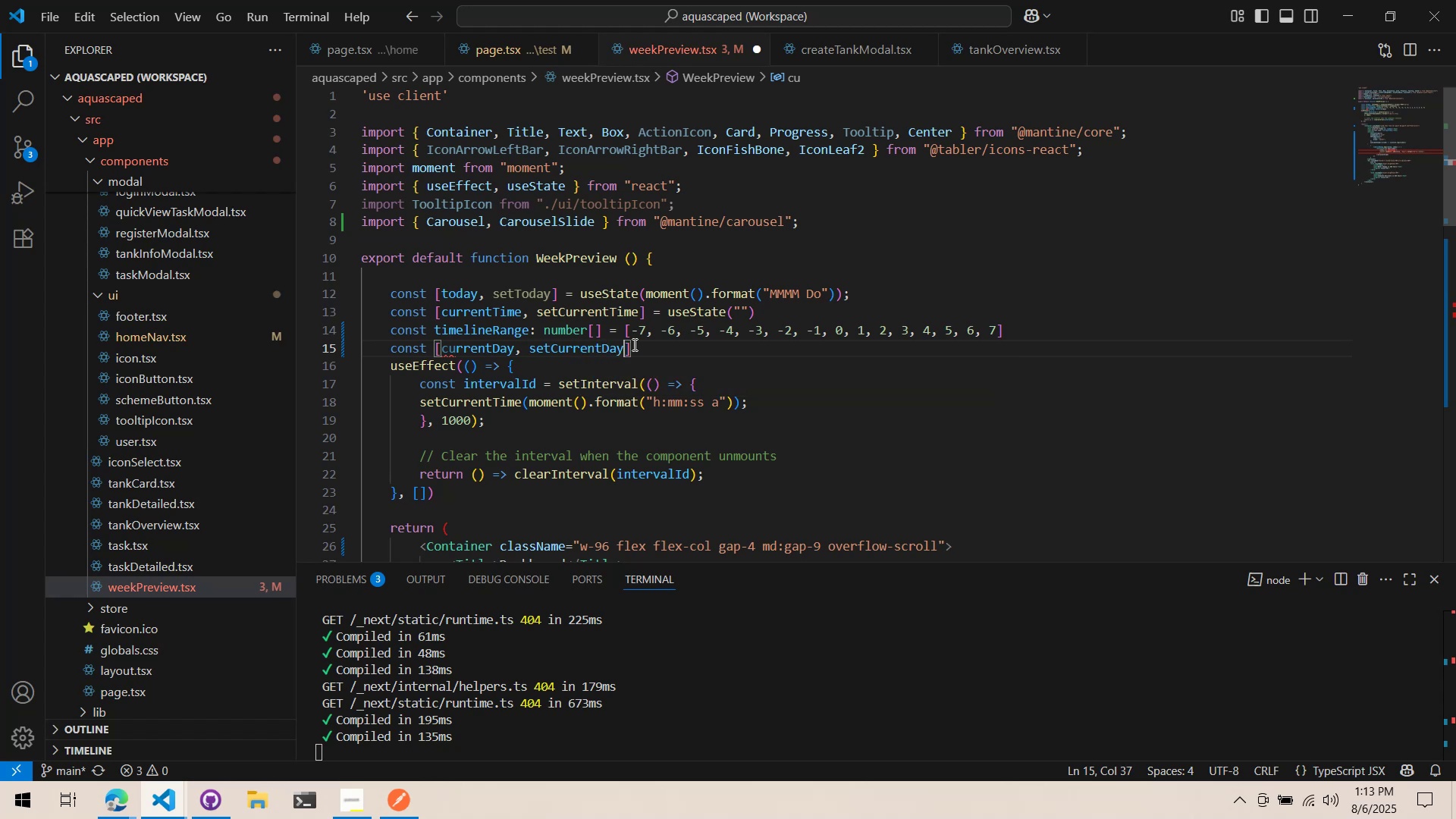 
key(ArrowRight)
 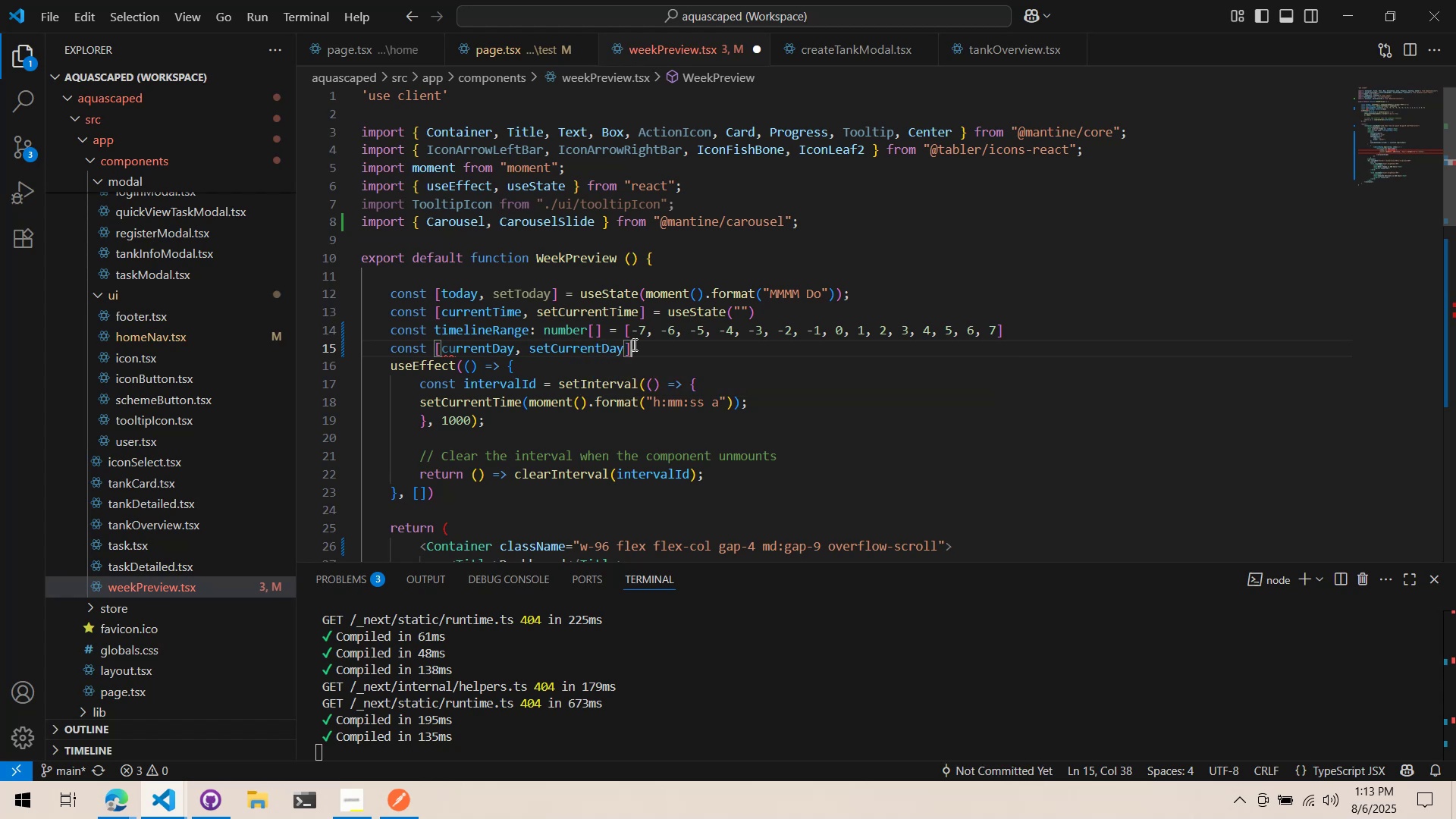 
type( = useState[)
 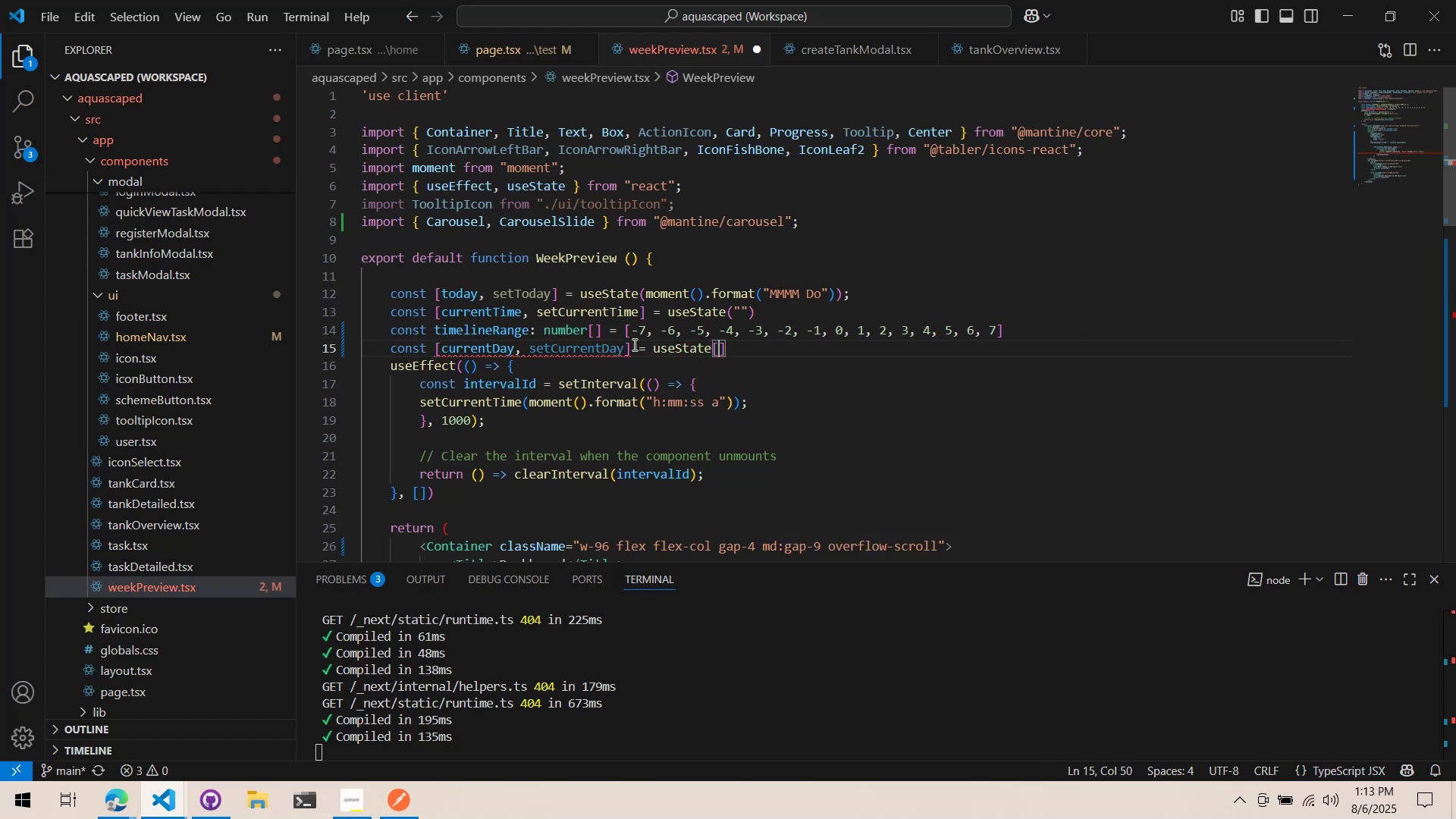 
double_click([499, 343])
 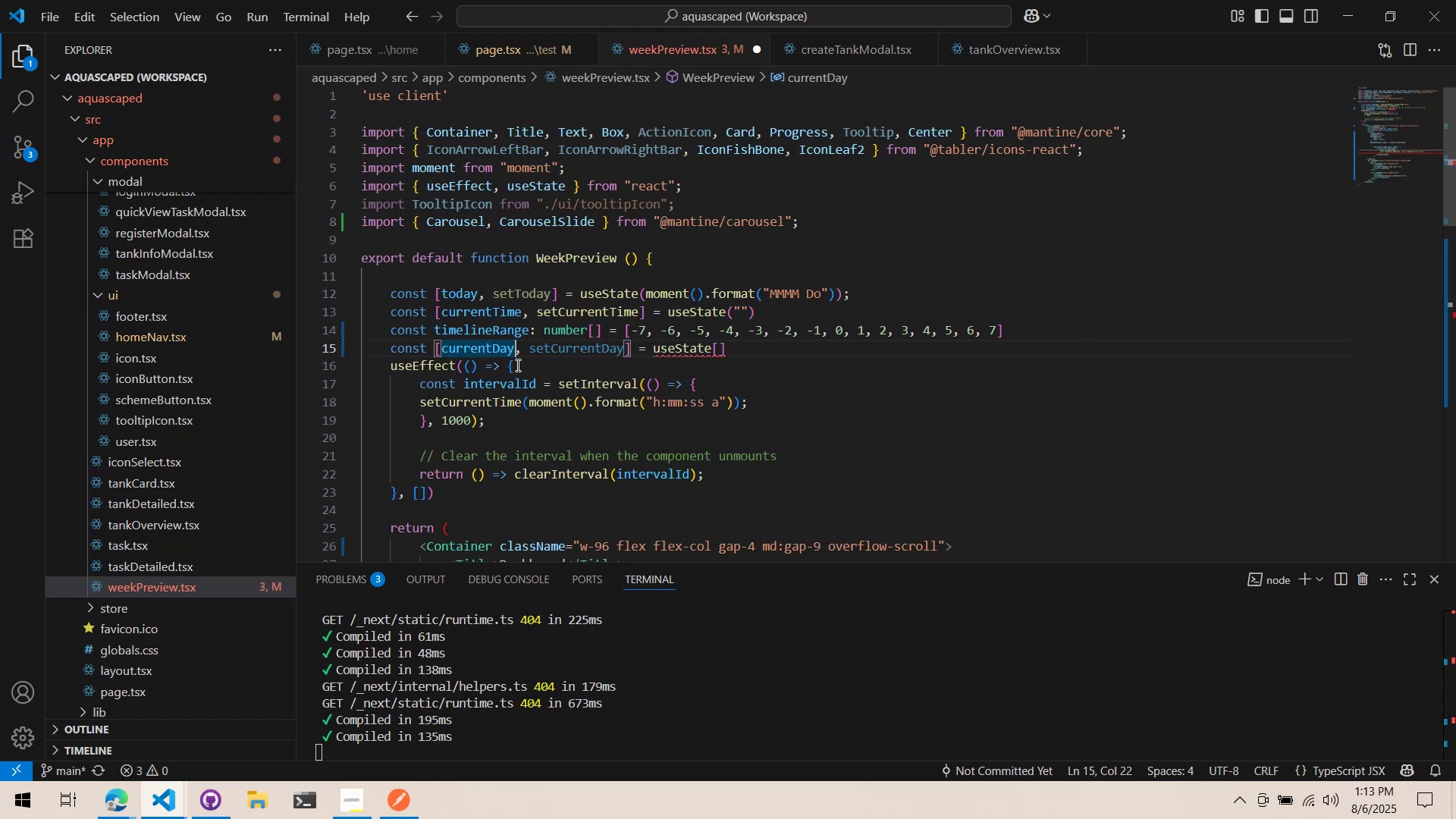 
key(Backspace)
key(Backspace)
key(Backspace)
type(Slide)
 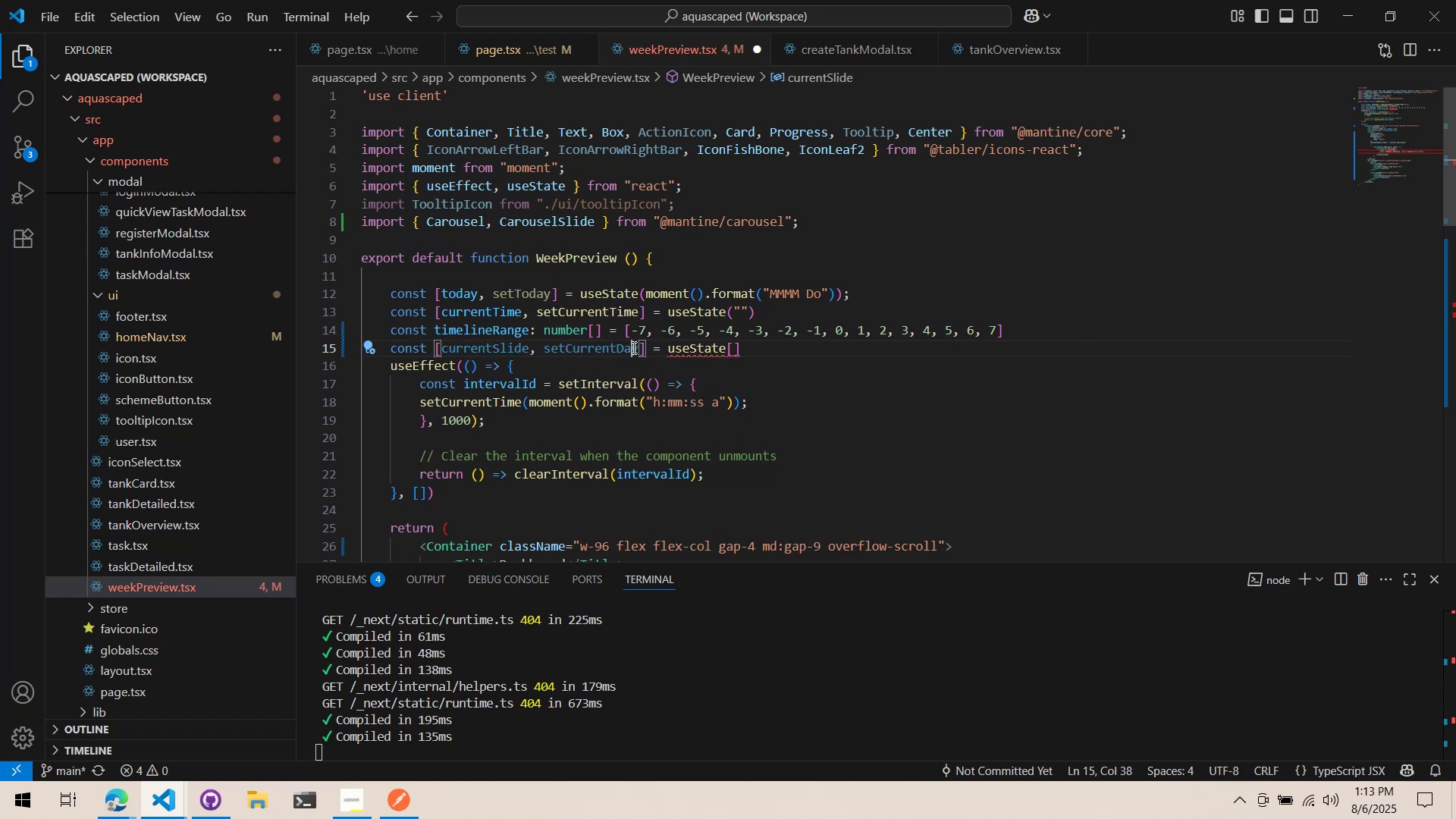 
double_click([637, 347])
 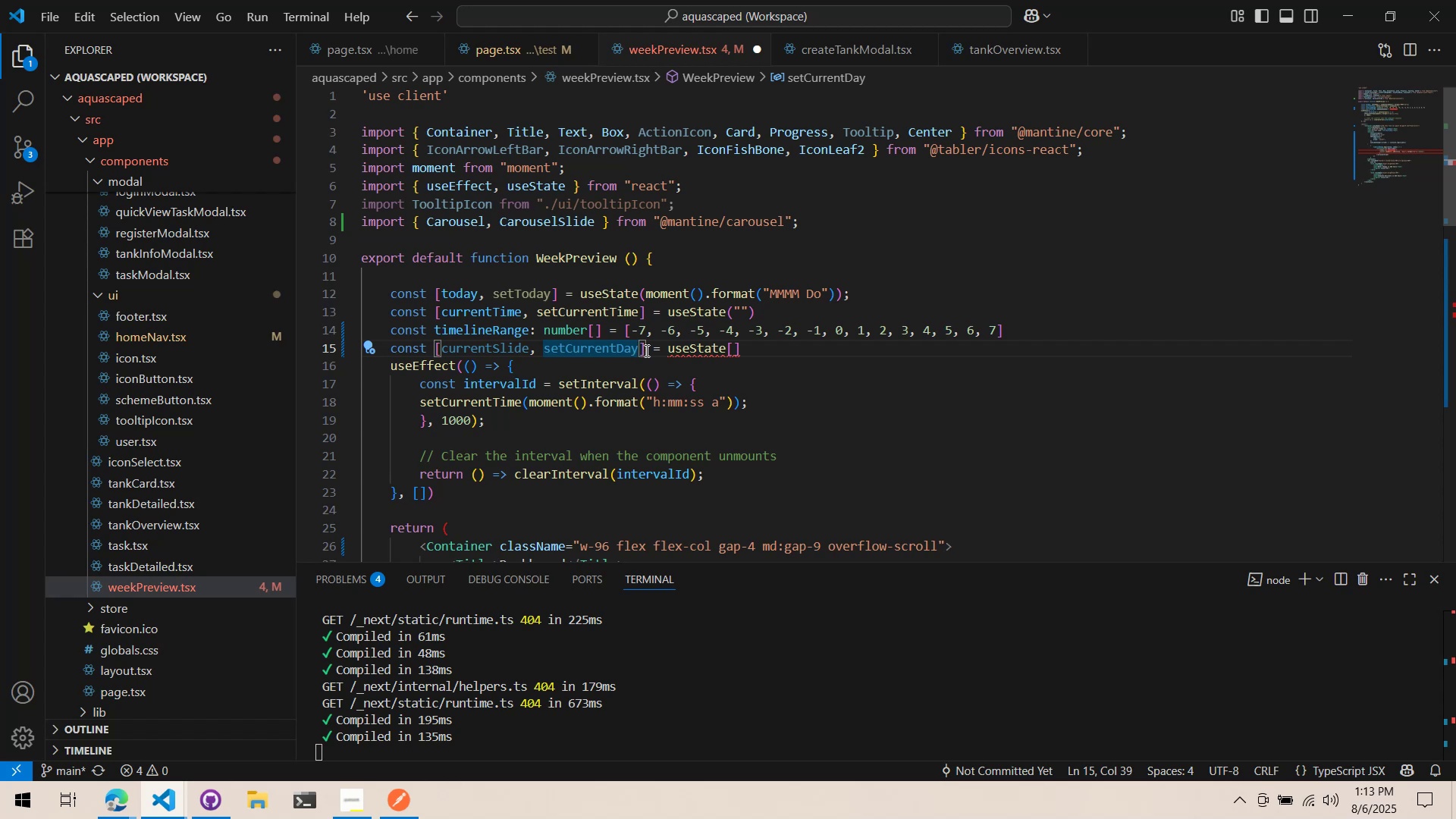 
key(Backspace)
key(Backspace)
key(Backspace)
type(Slide)
 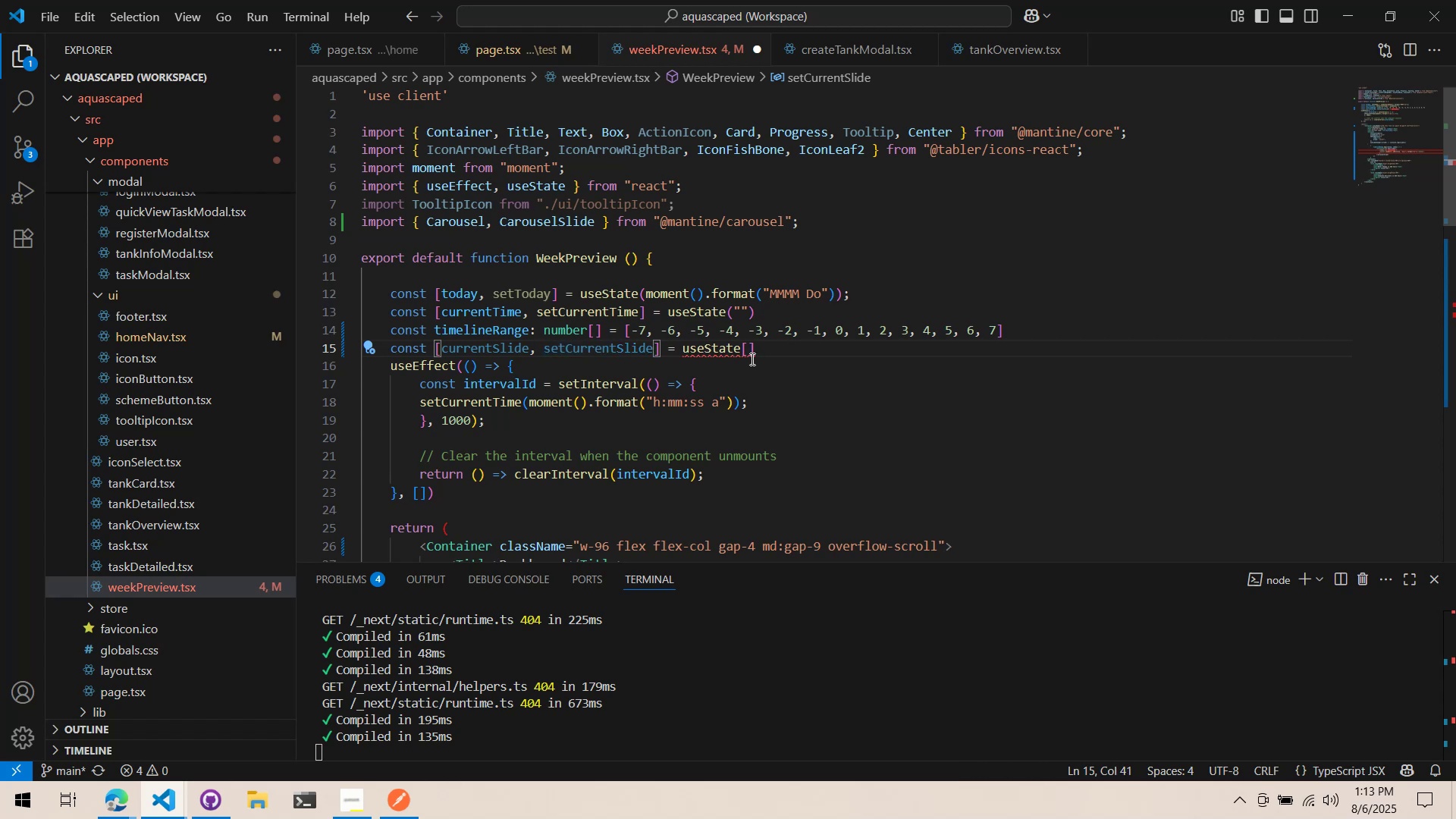 
left_click([762, 352])
 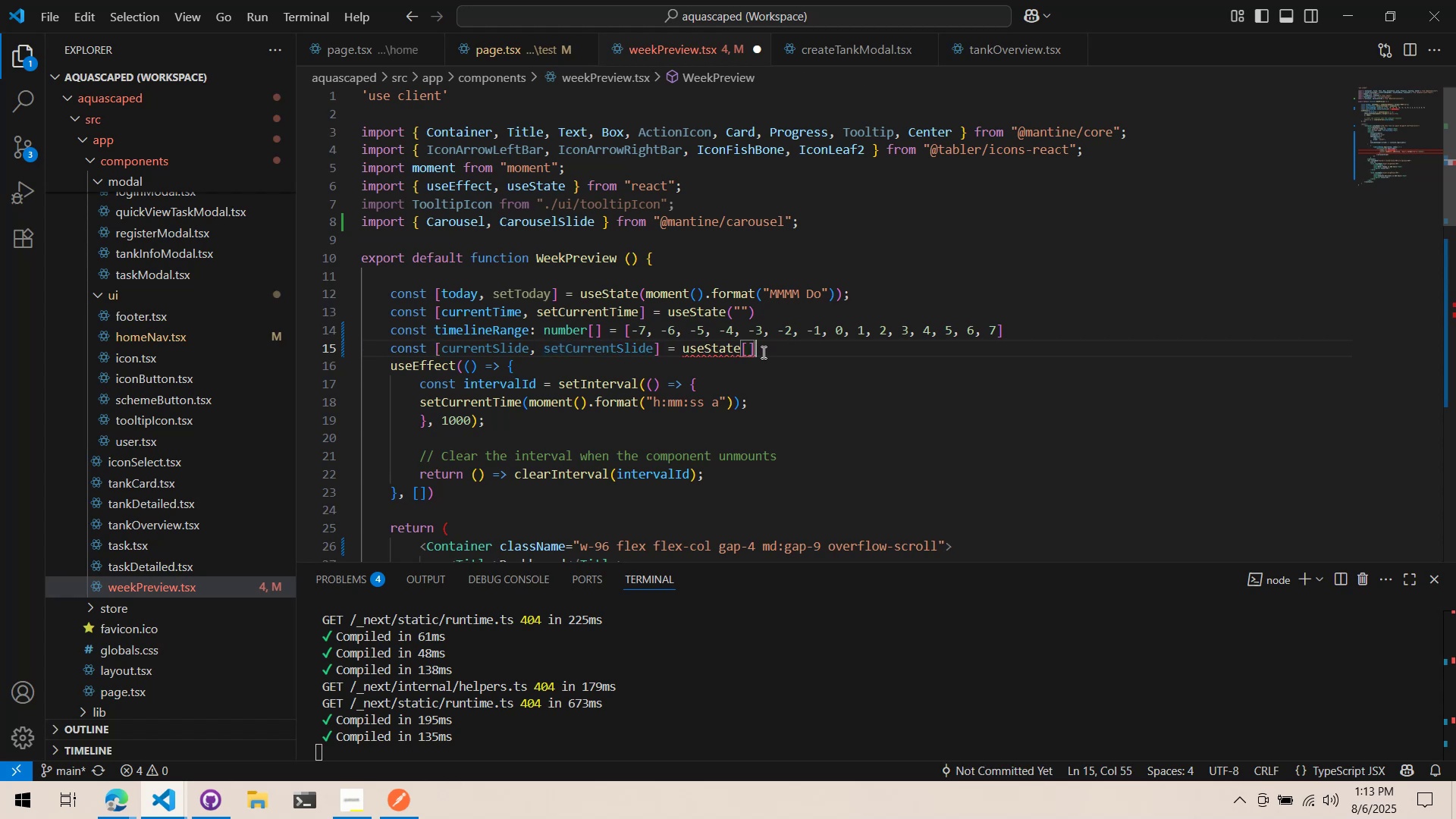 
key(ArrowLeft)
 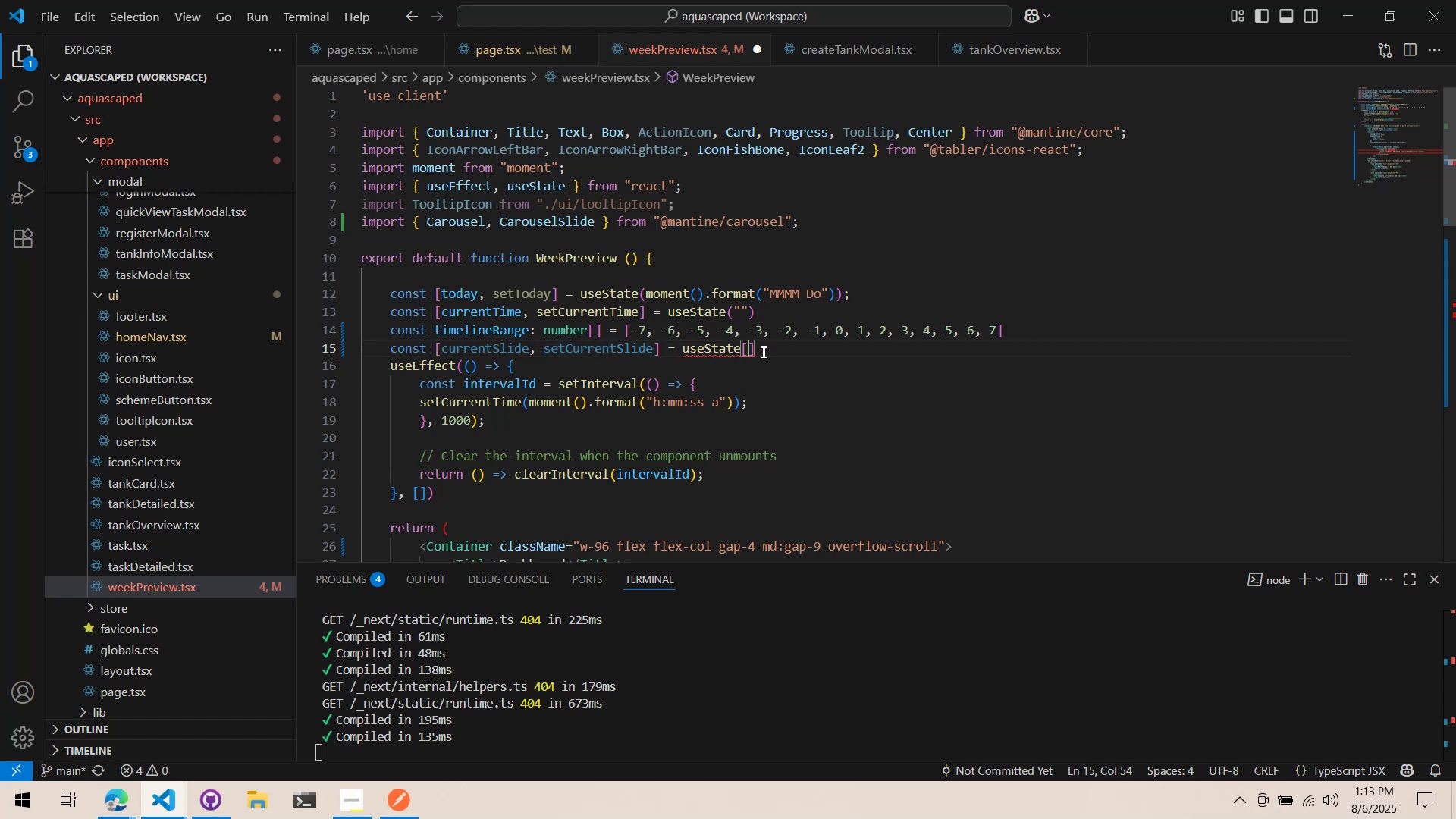 
key(ArrowRight)
 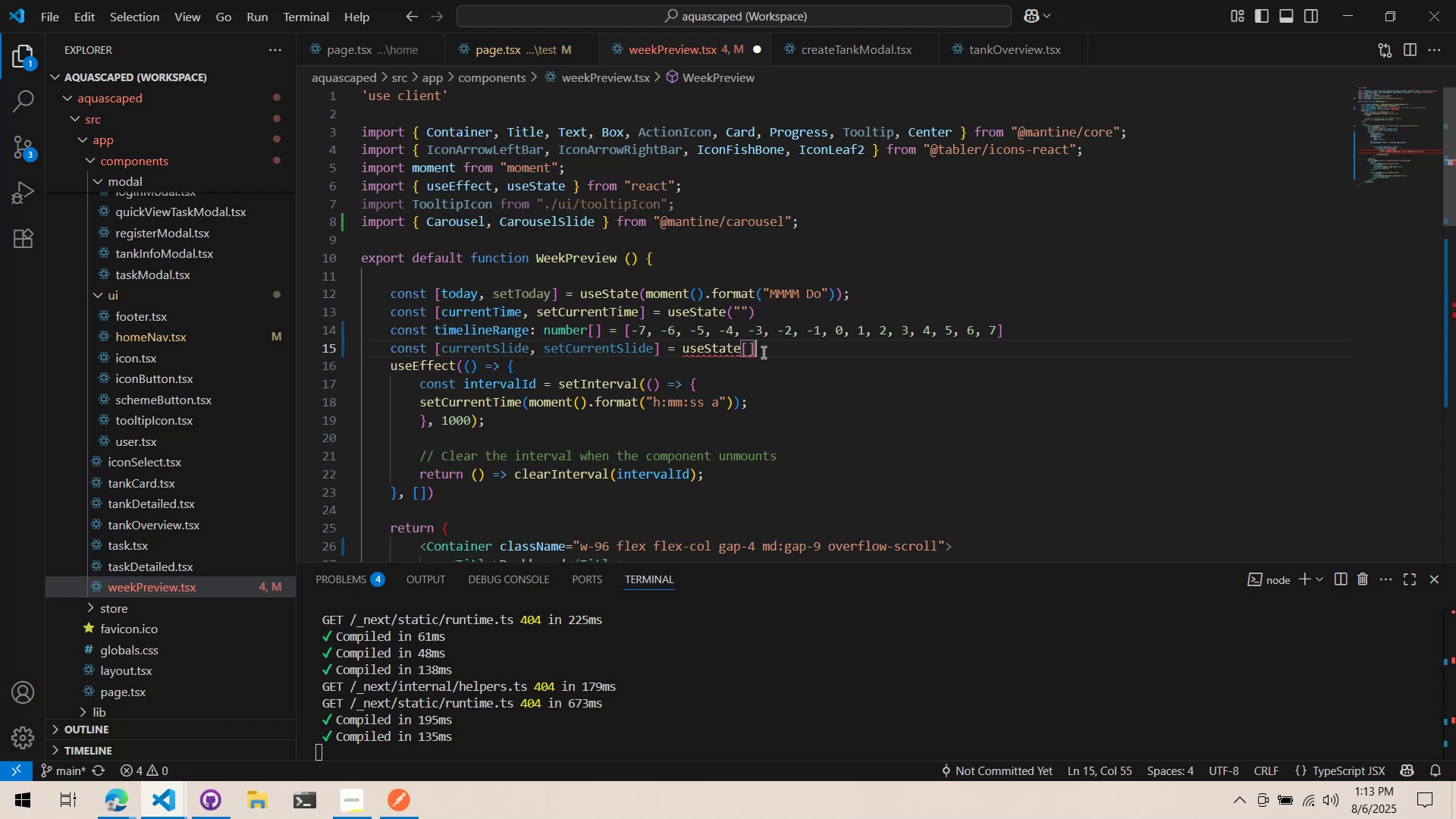 
key(Backspace)
key(Backspace)
type((0)
 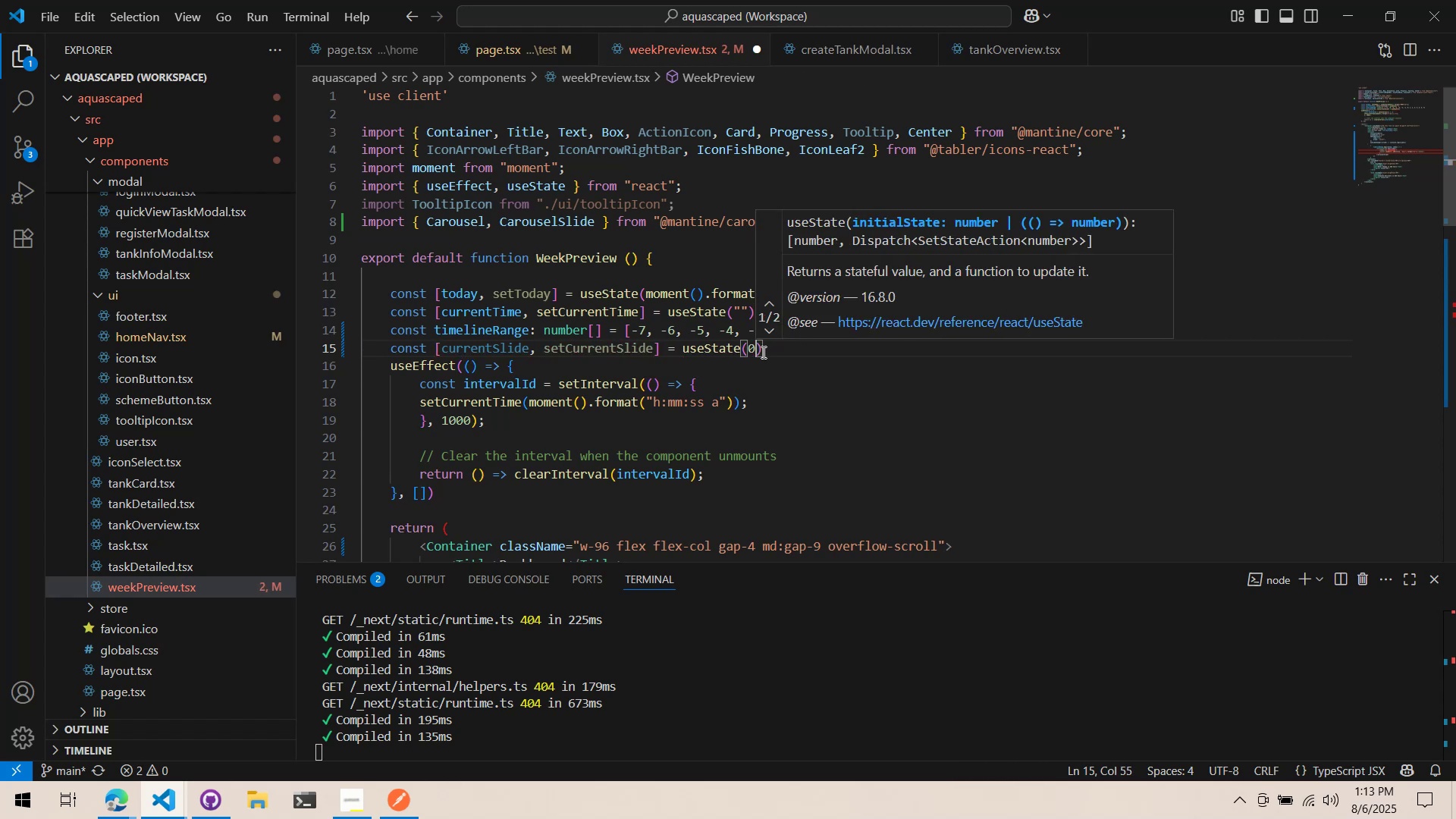 
left_click([733, 369])
 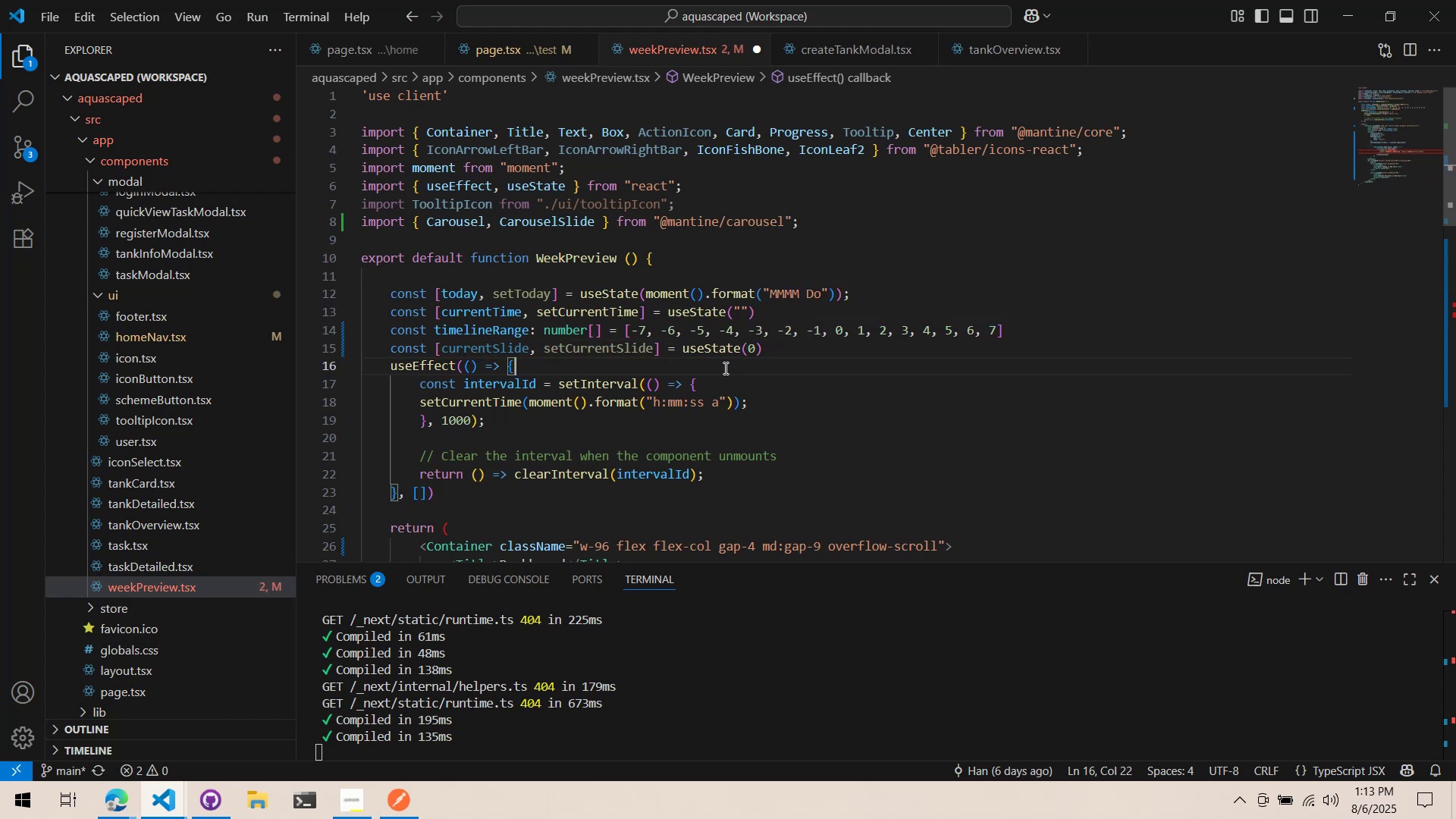 
scroll: coordinate [703, 379], scroll_direction: down, amount: 3.0
 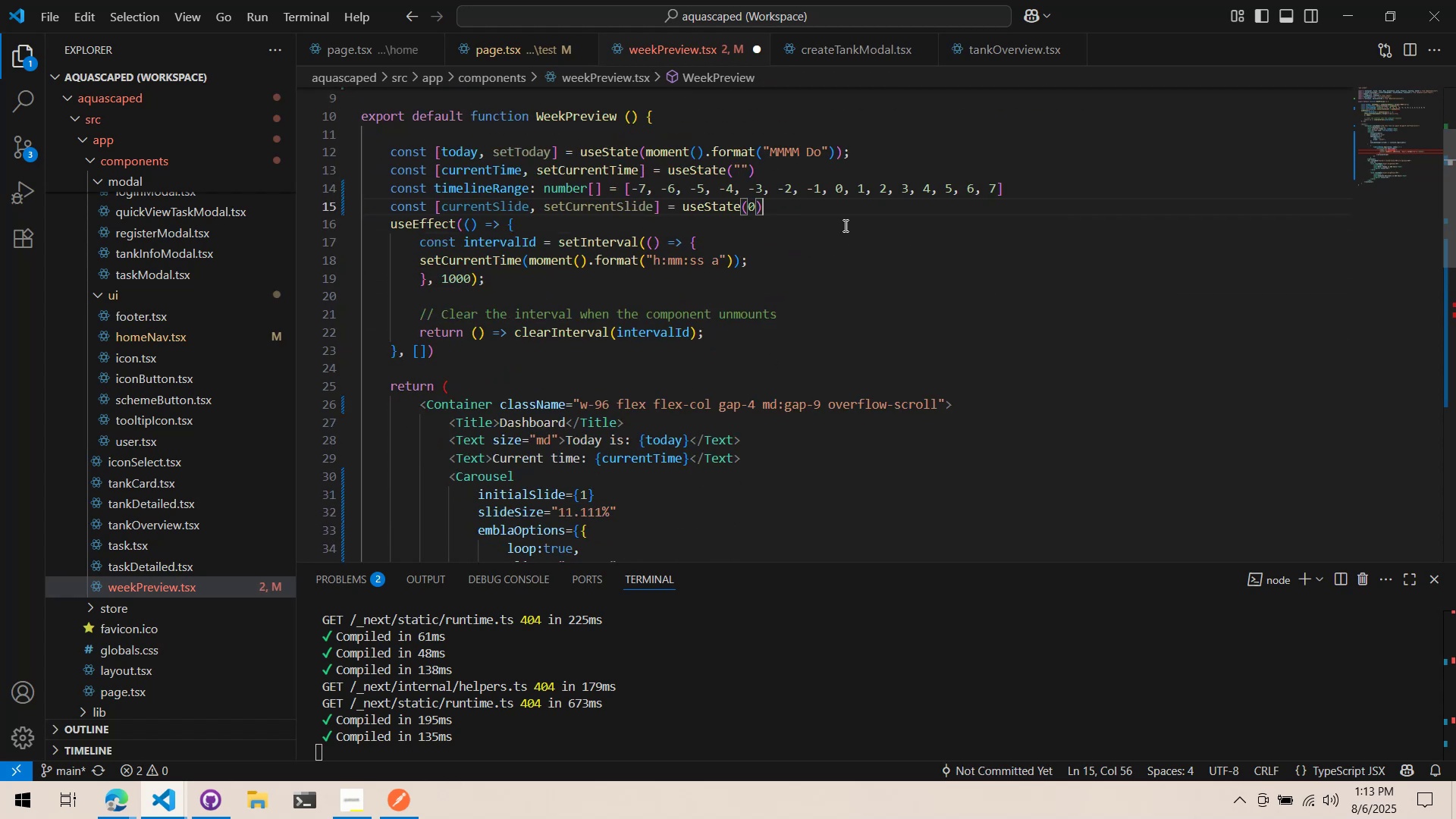 
key(Semicolon)
 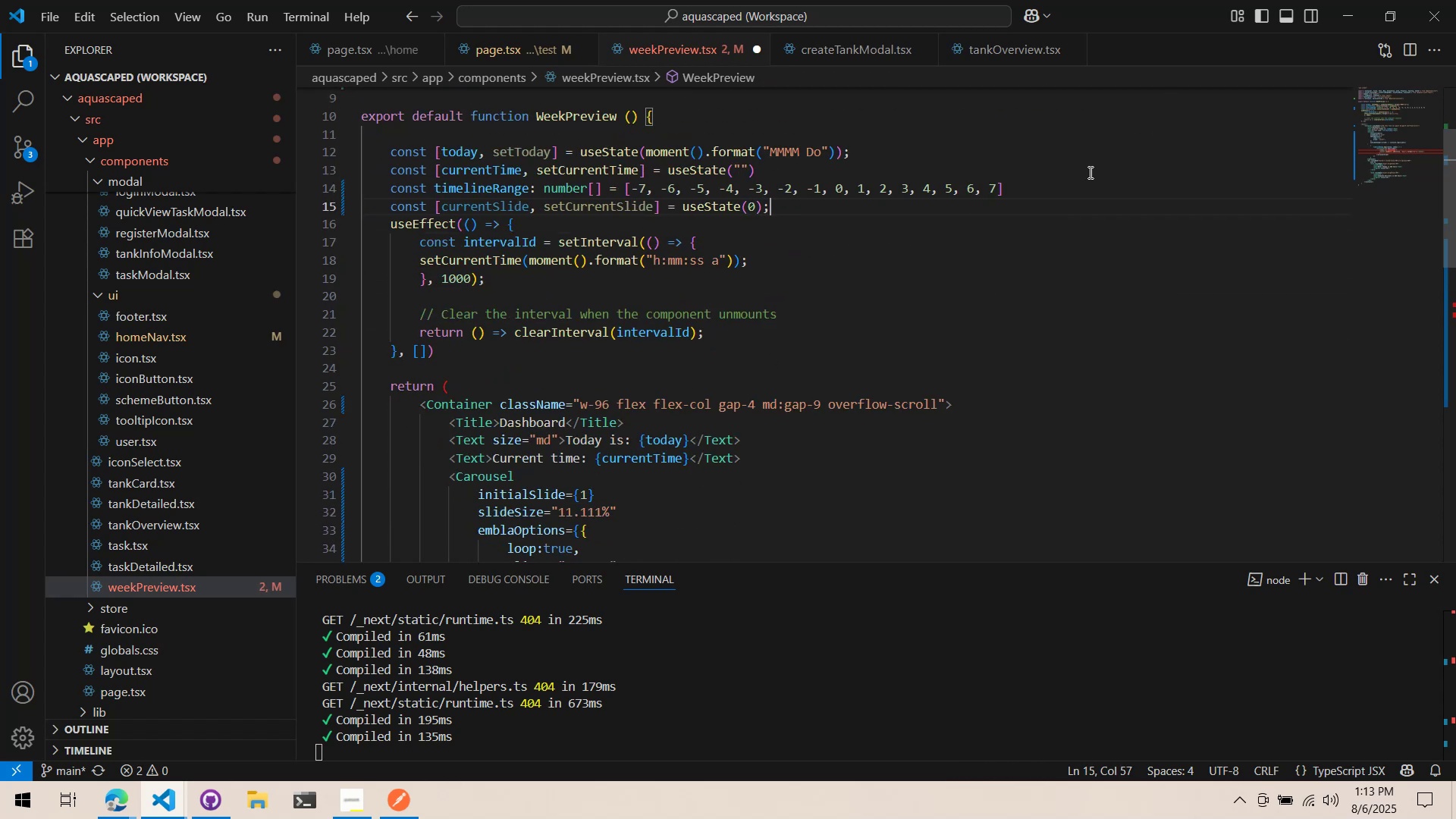 
left_click([1089, 172])
 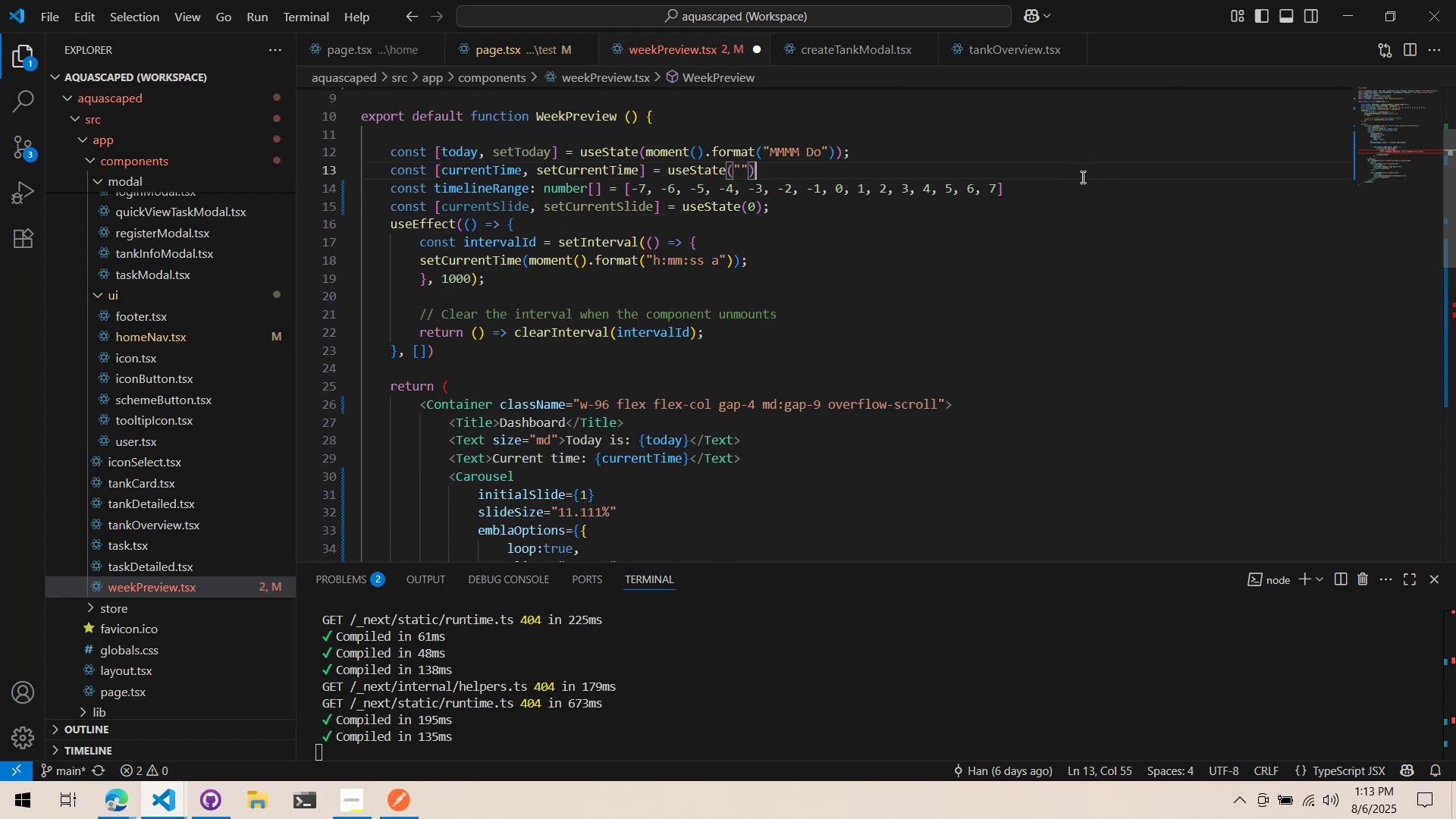 
key(Semicolon)
 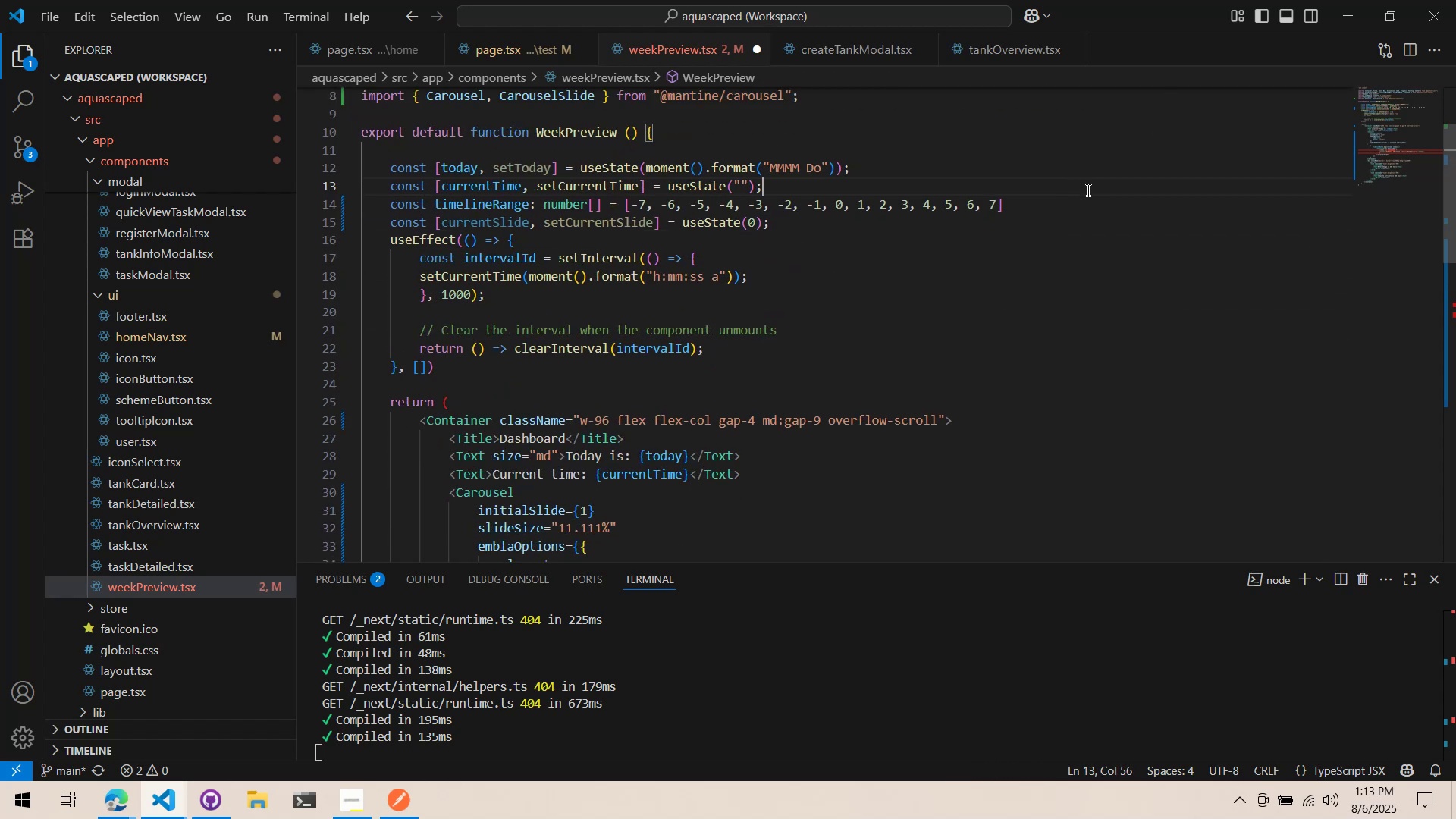 
double_click([1087, 190])
 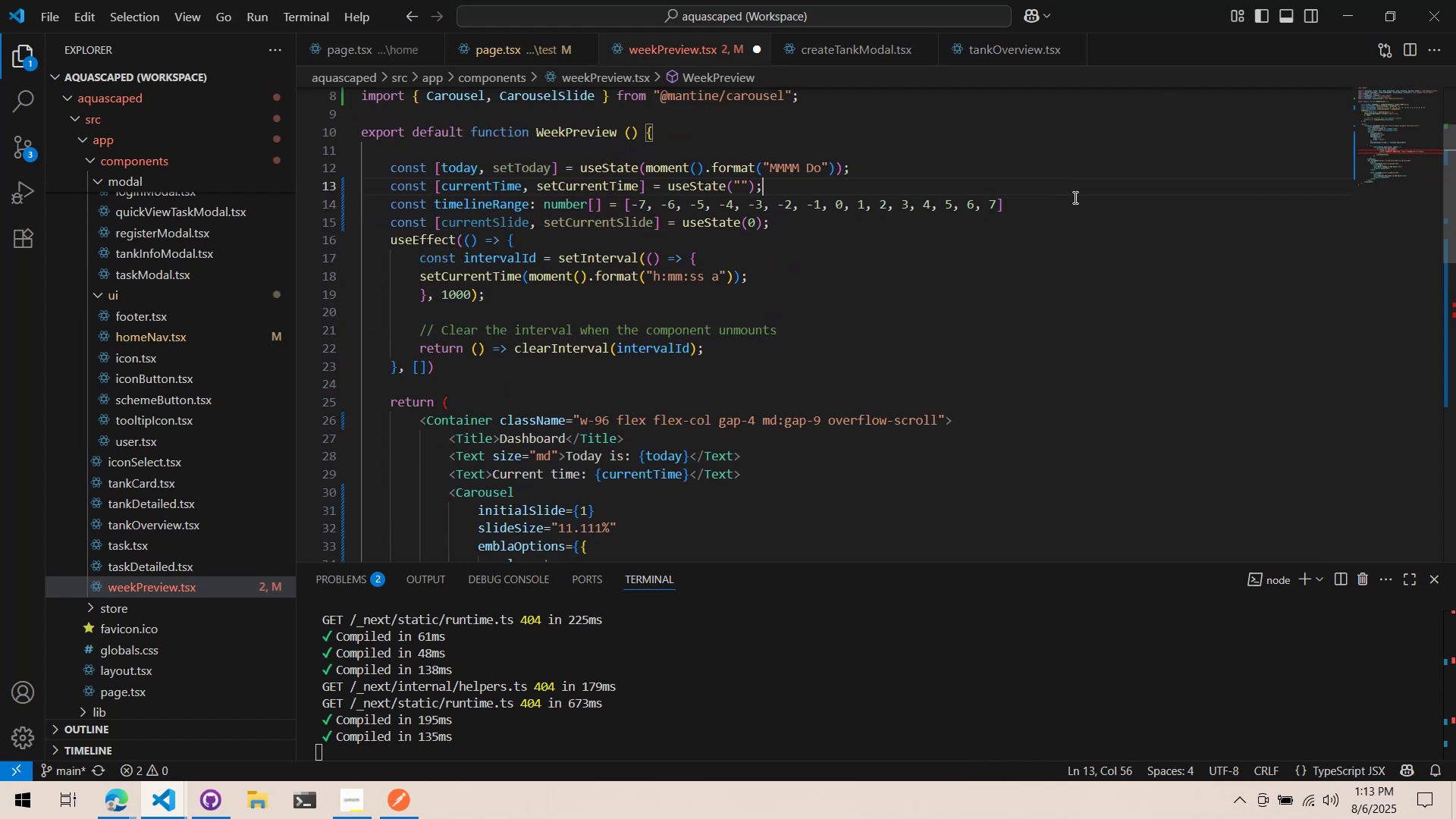 
triple_click([1074, 197])
 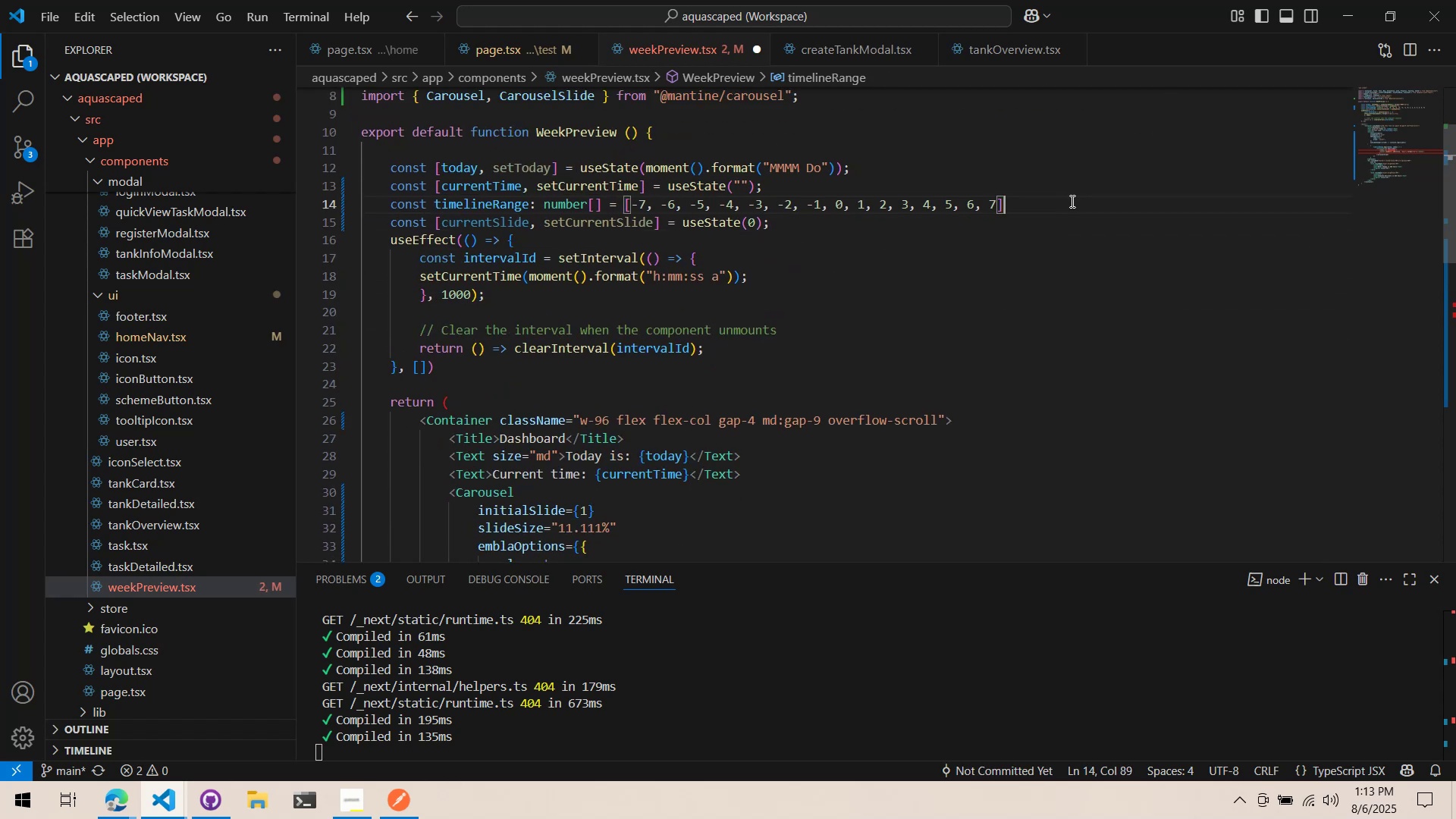 
key(Semicolon)
 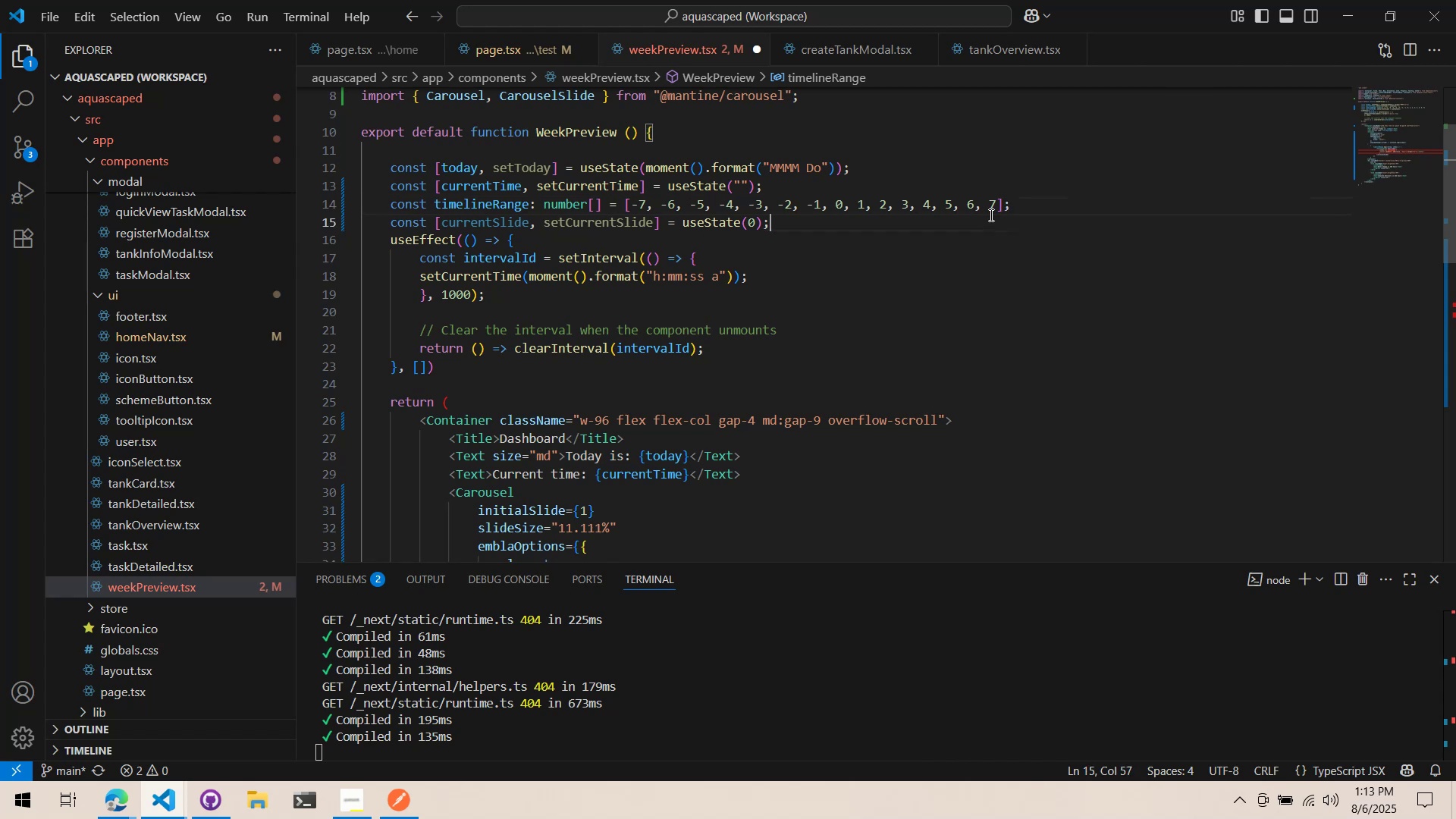 
triple_click([990, 215])
 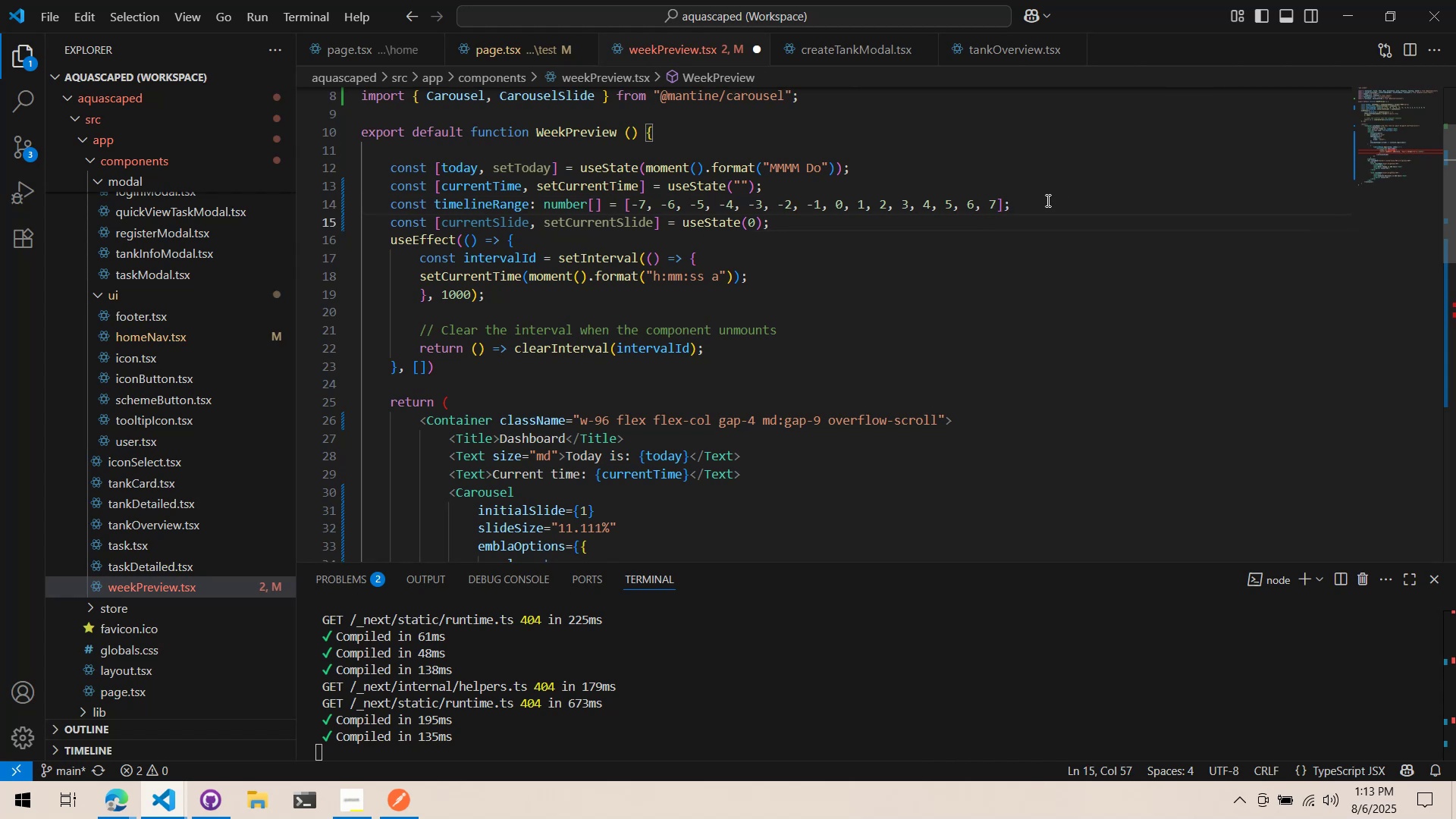 
left_click([1046, 200])
 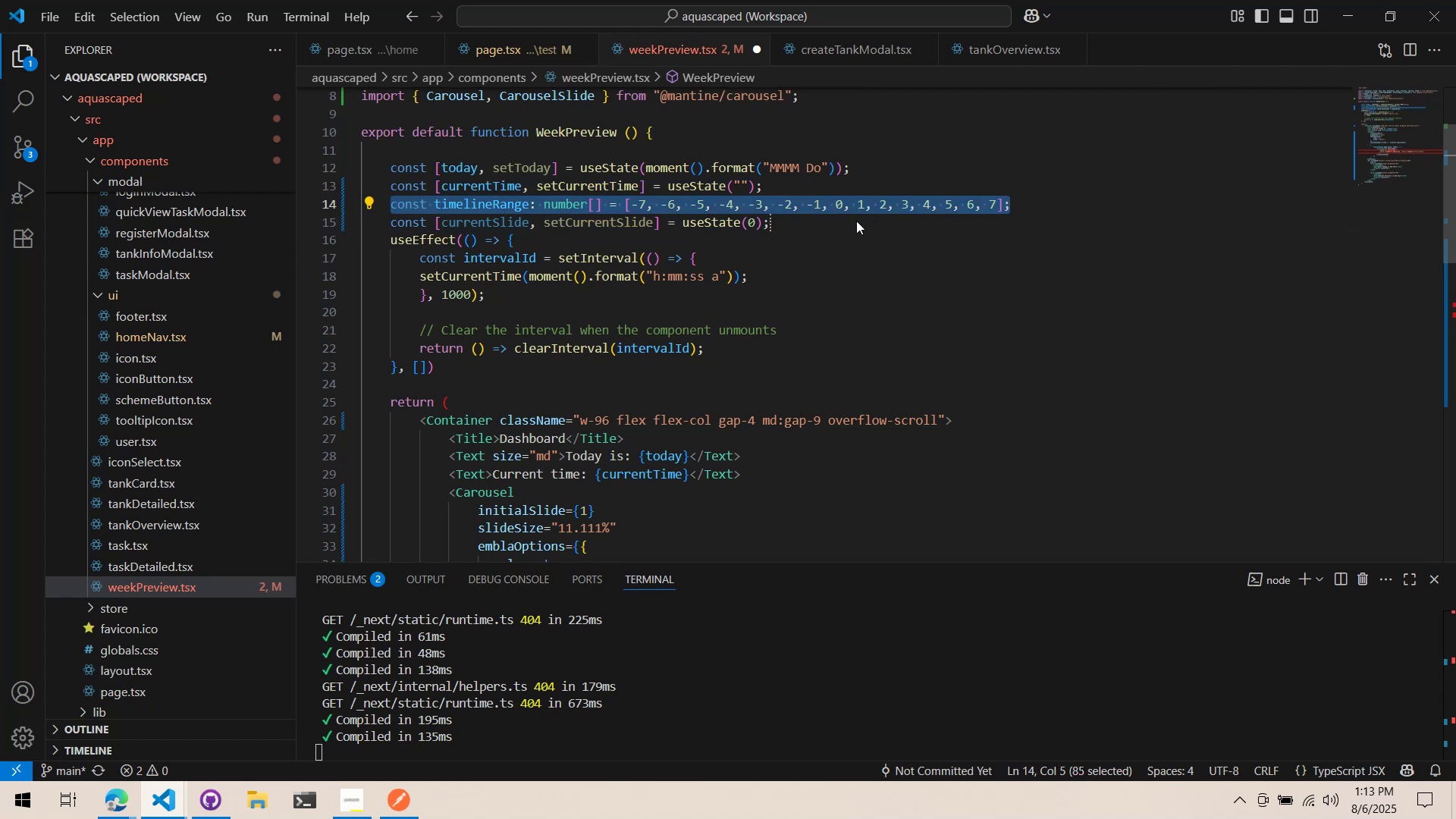 
double_click([718, 221])
 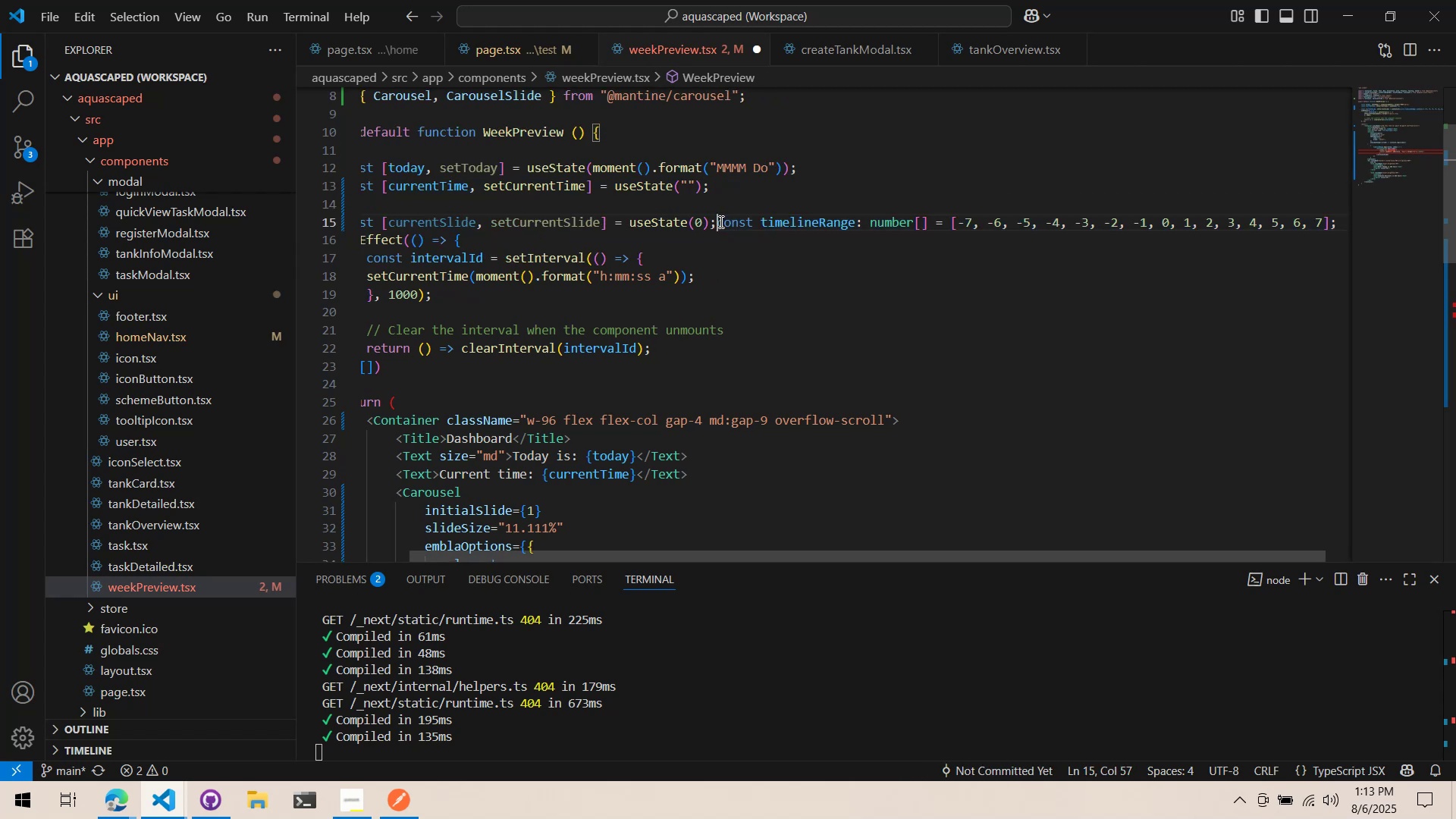 
key(Enter)
 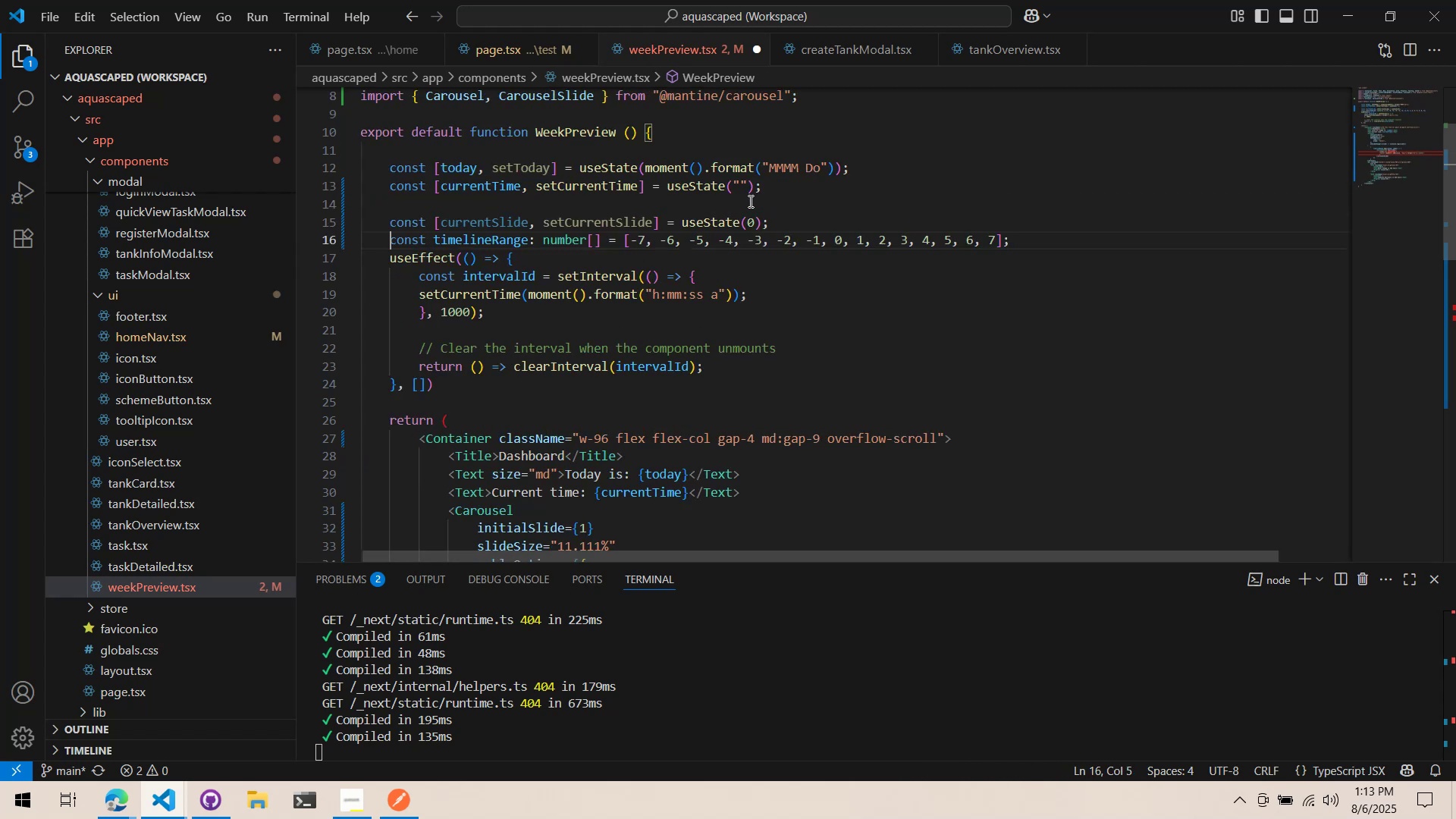 
left_click([750, 201])
 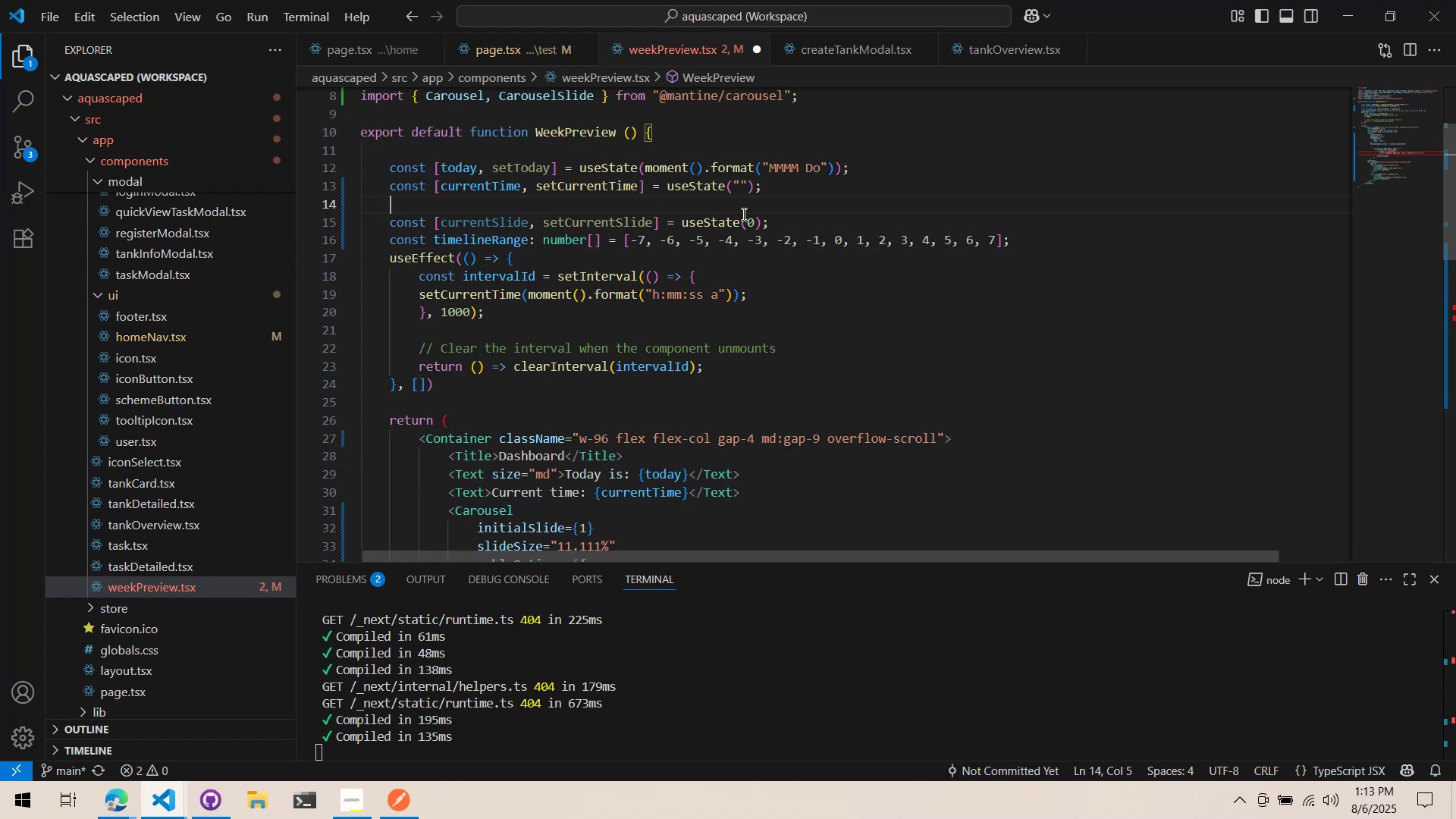 
key(Backspace)
 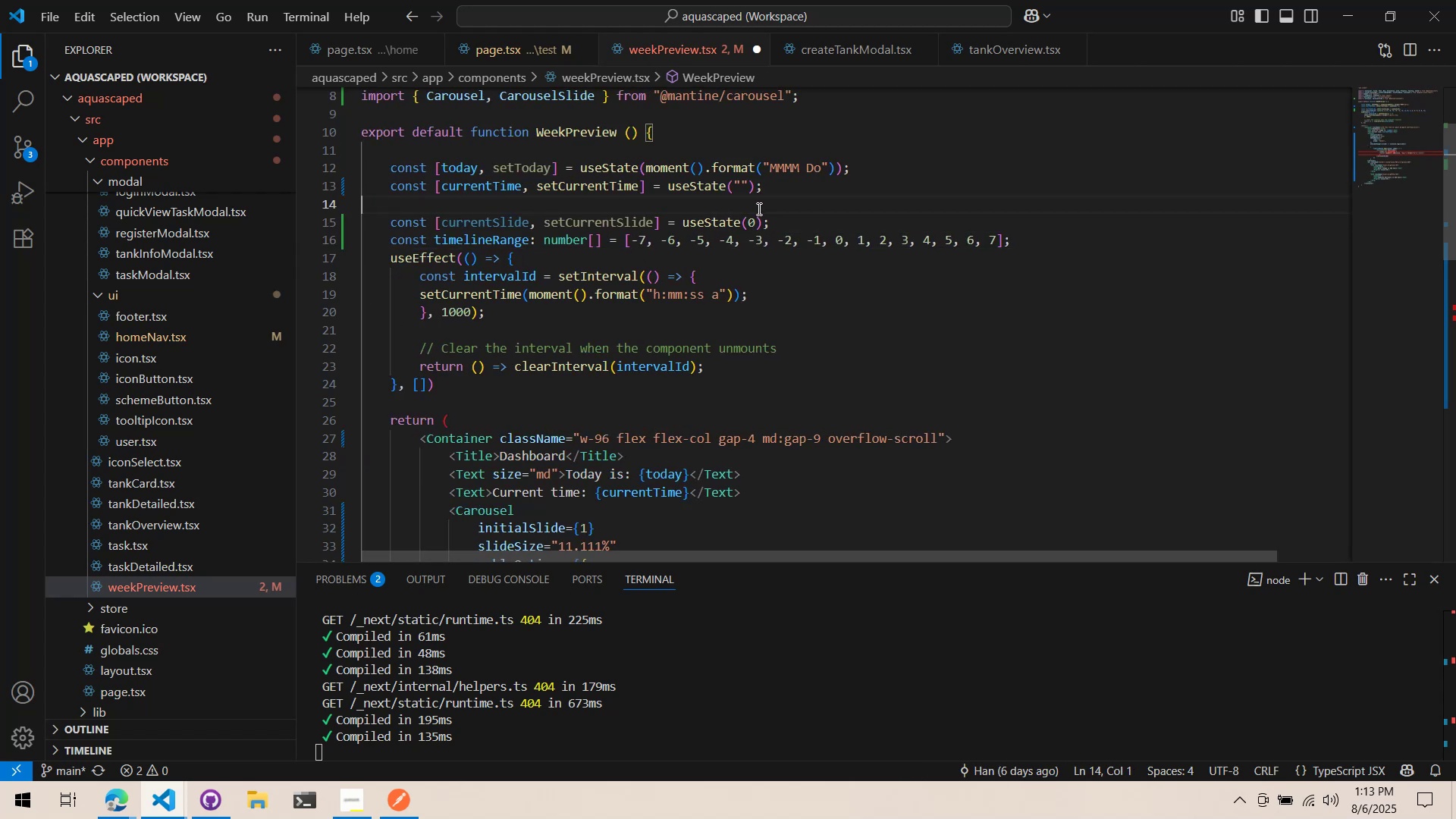 
key(Backspace)
 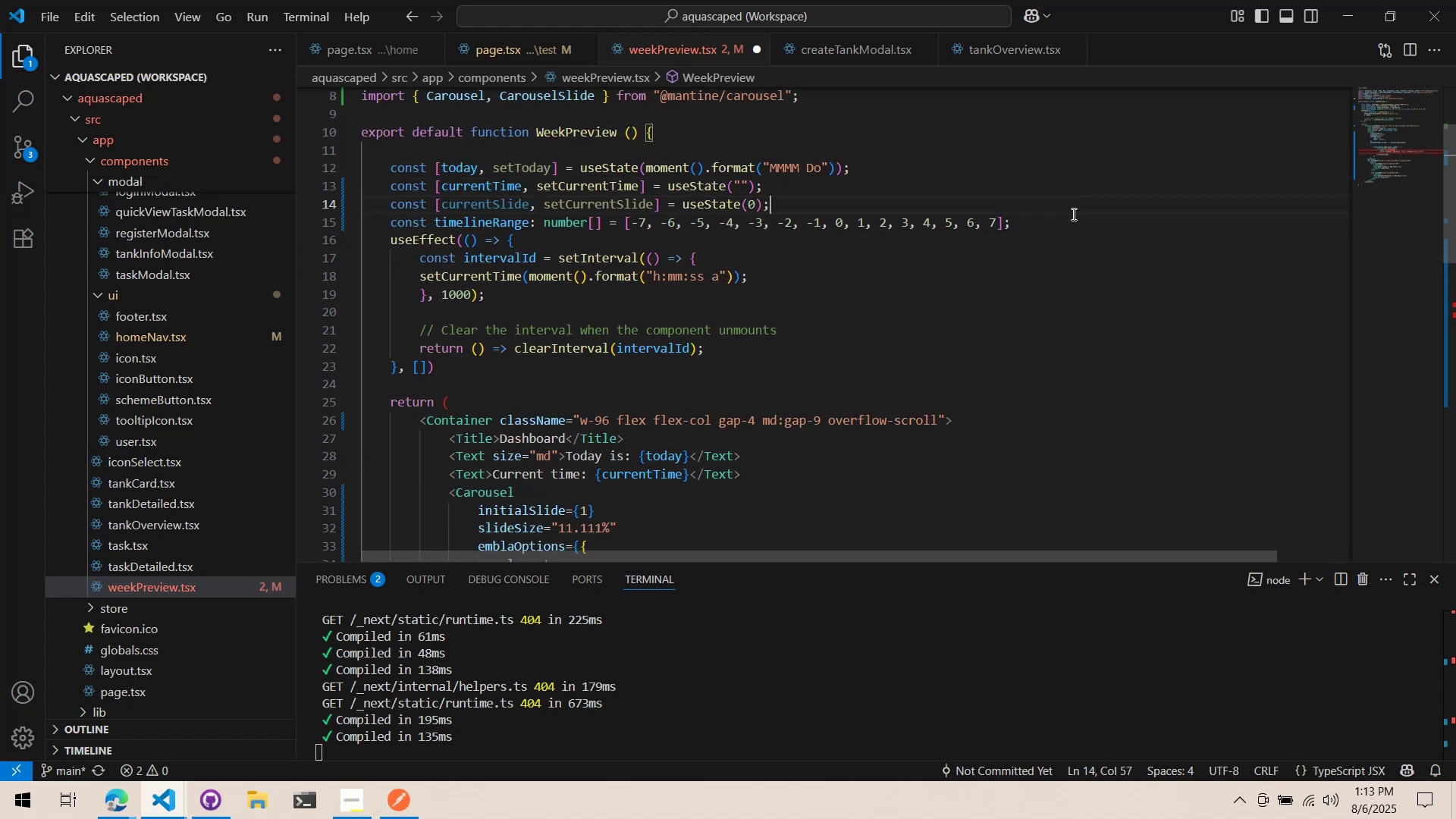 
double_click([1071, 228])
 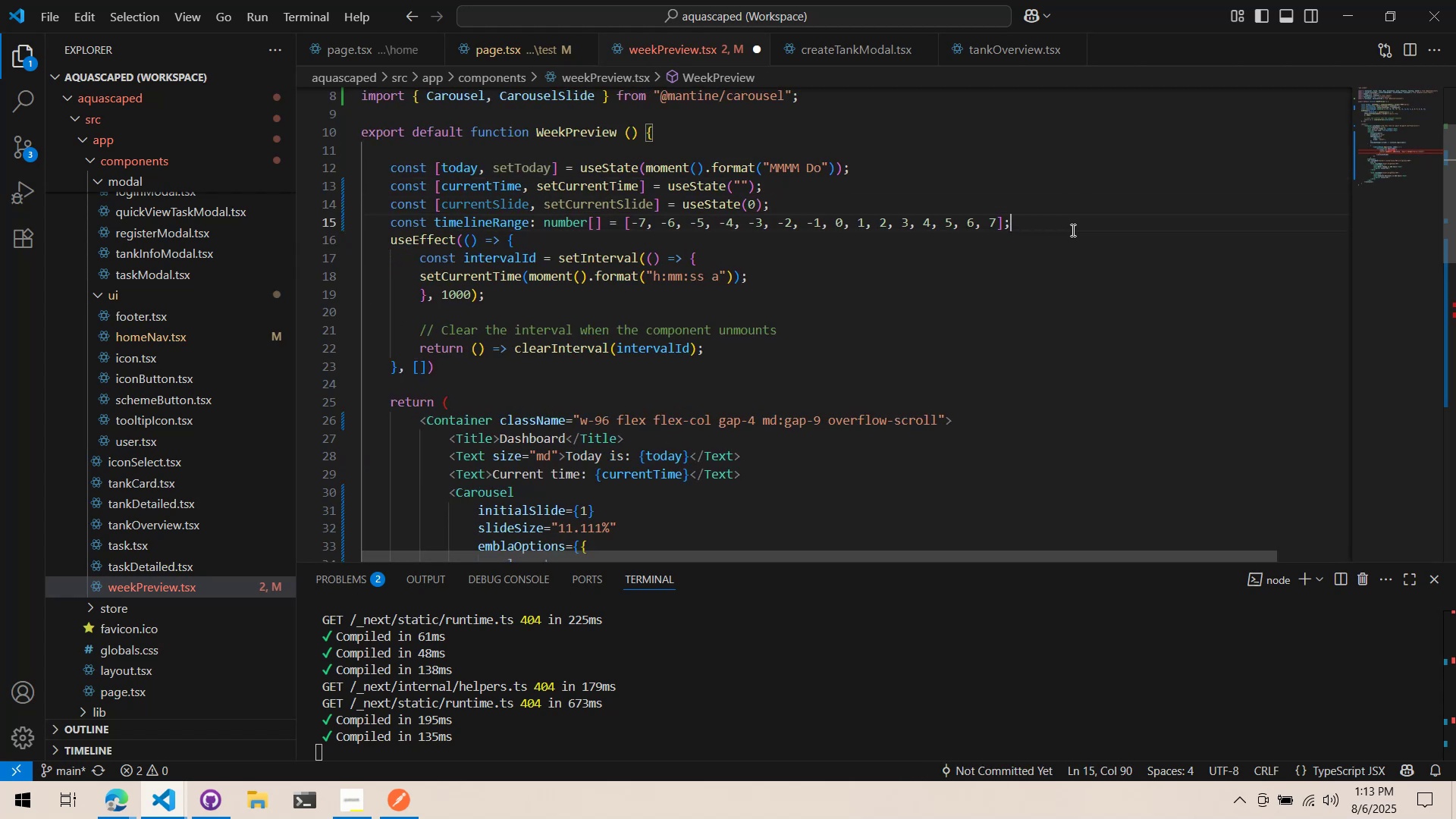 
key(Enter)
 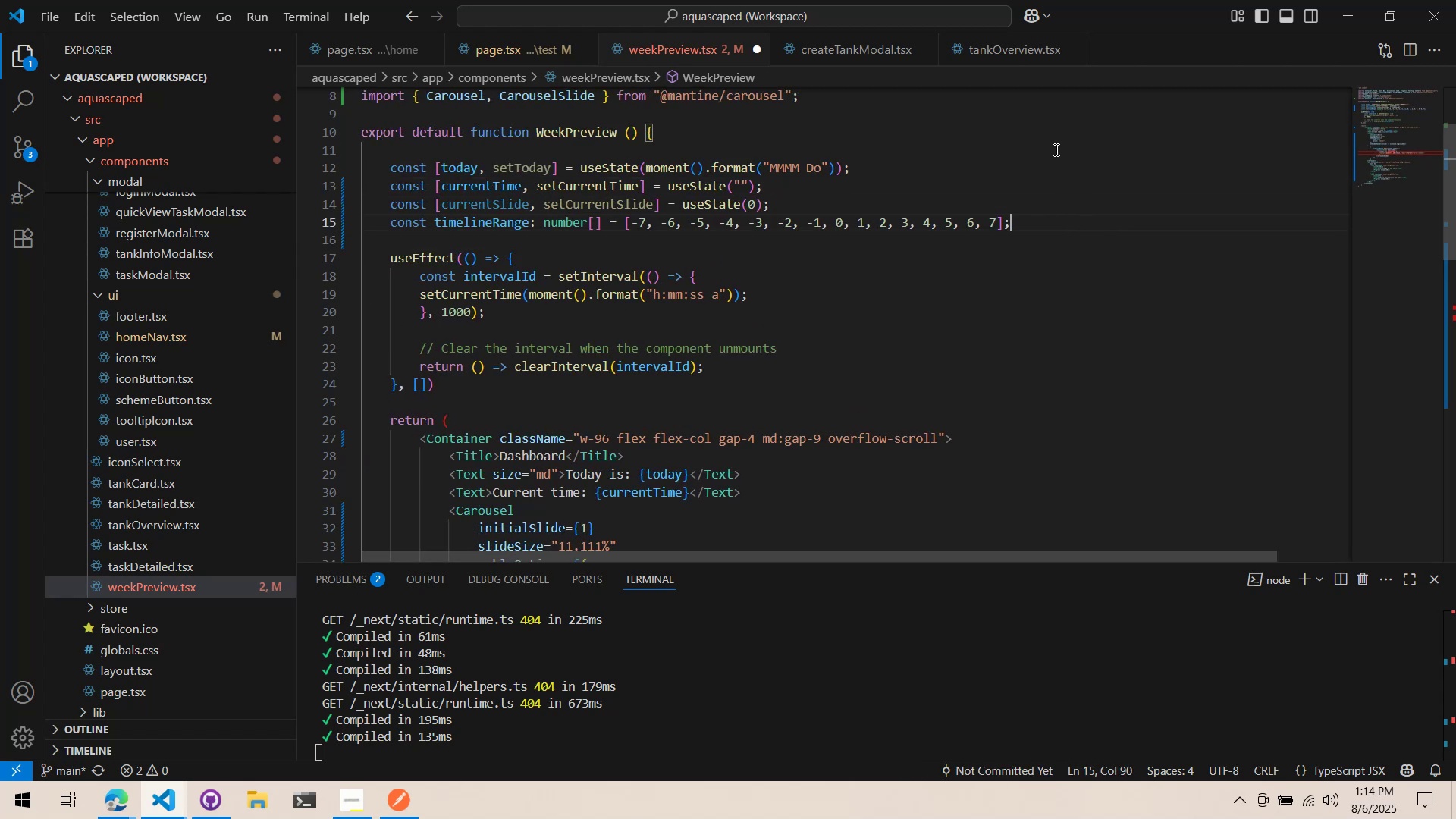 
key(Control+ControlLeft)
 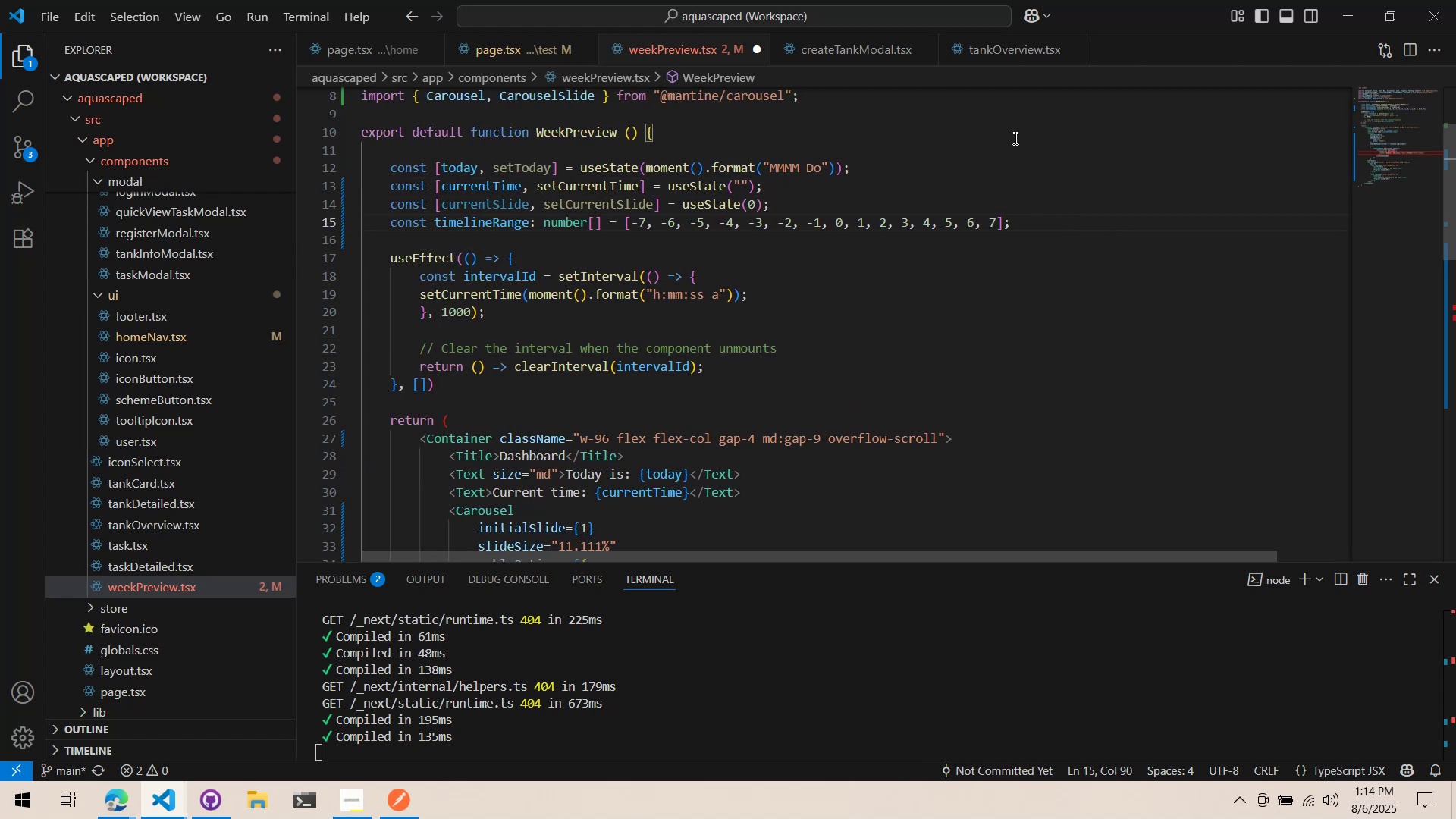 
key(Control+S)
 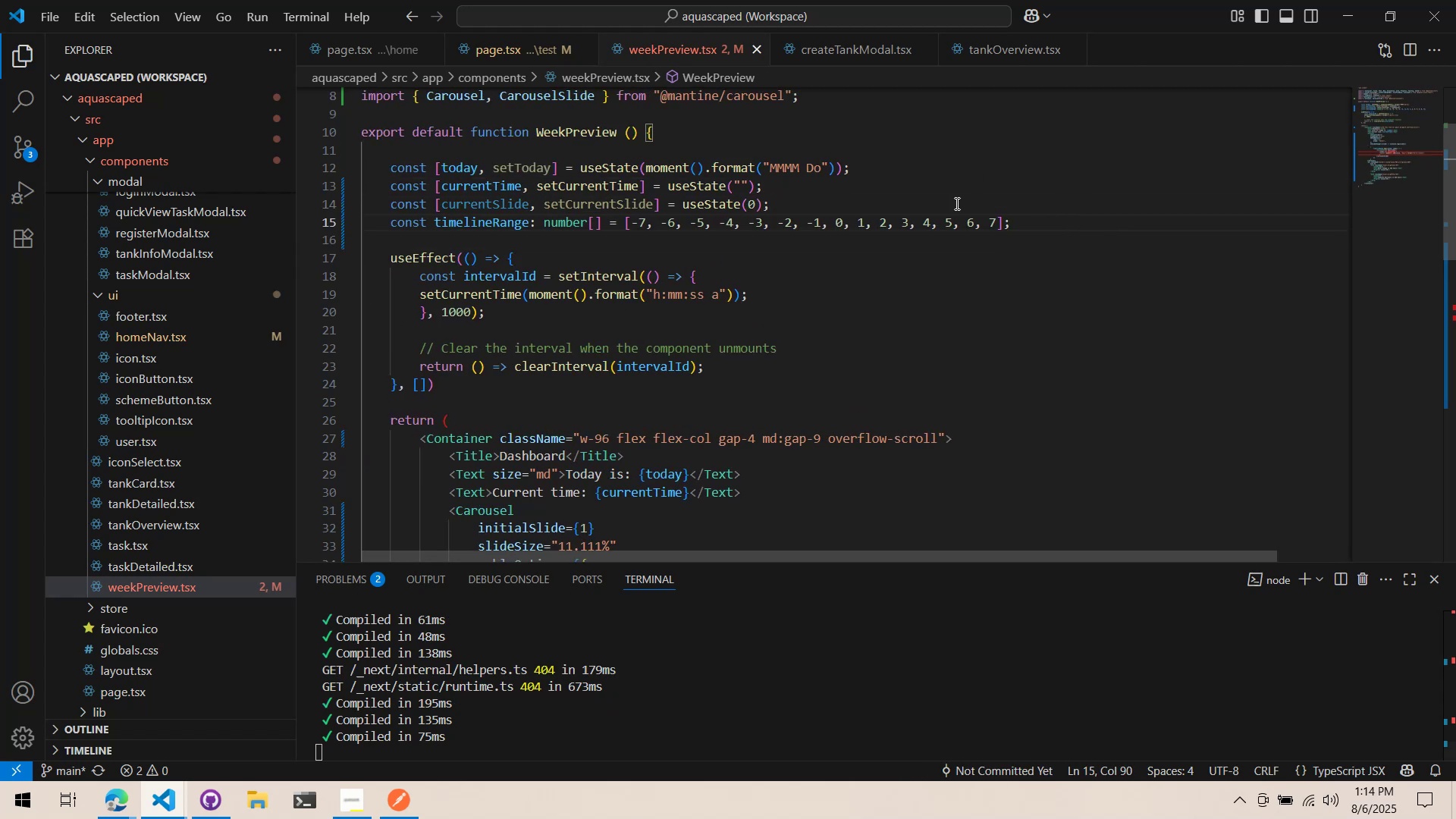 
scroll: coordinate [910, 318], scroll_direction: down, amount: 9.0
 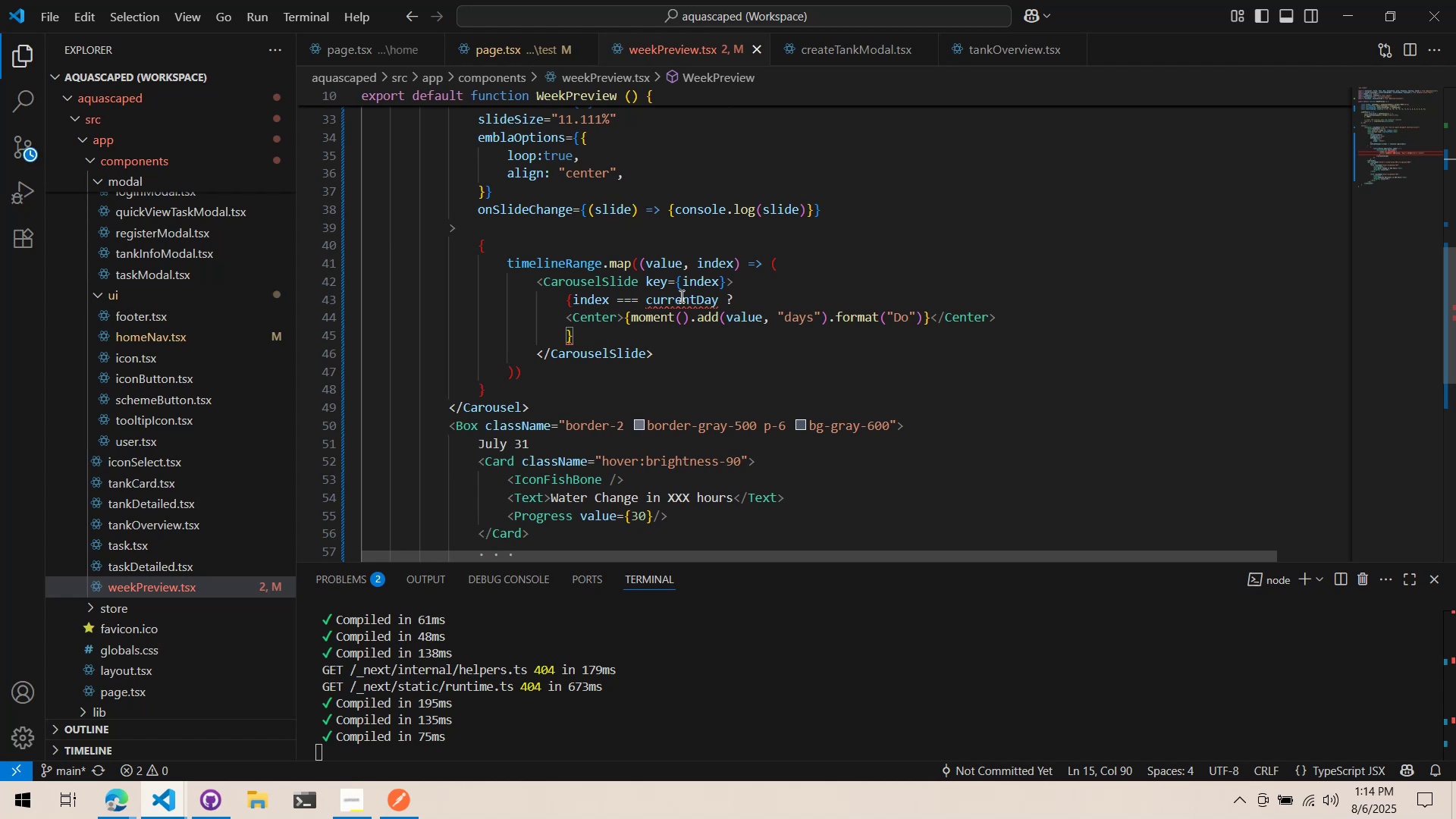 
double_click([686, 304])
 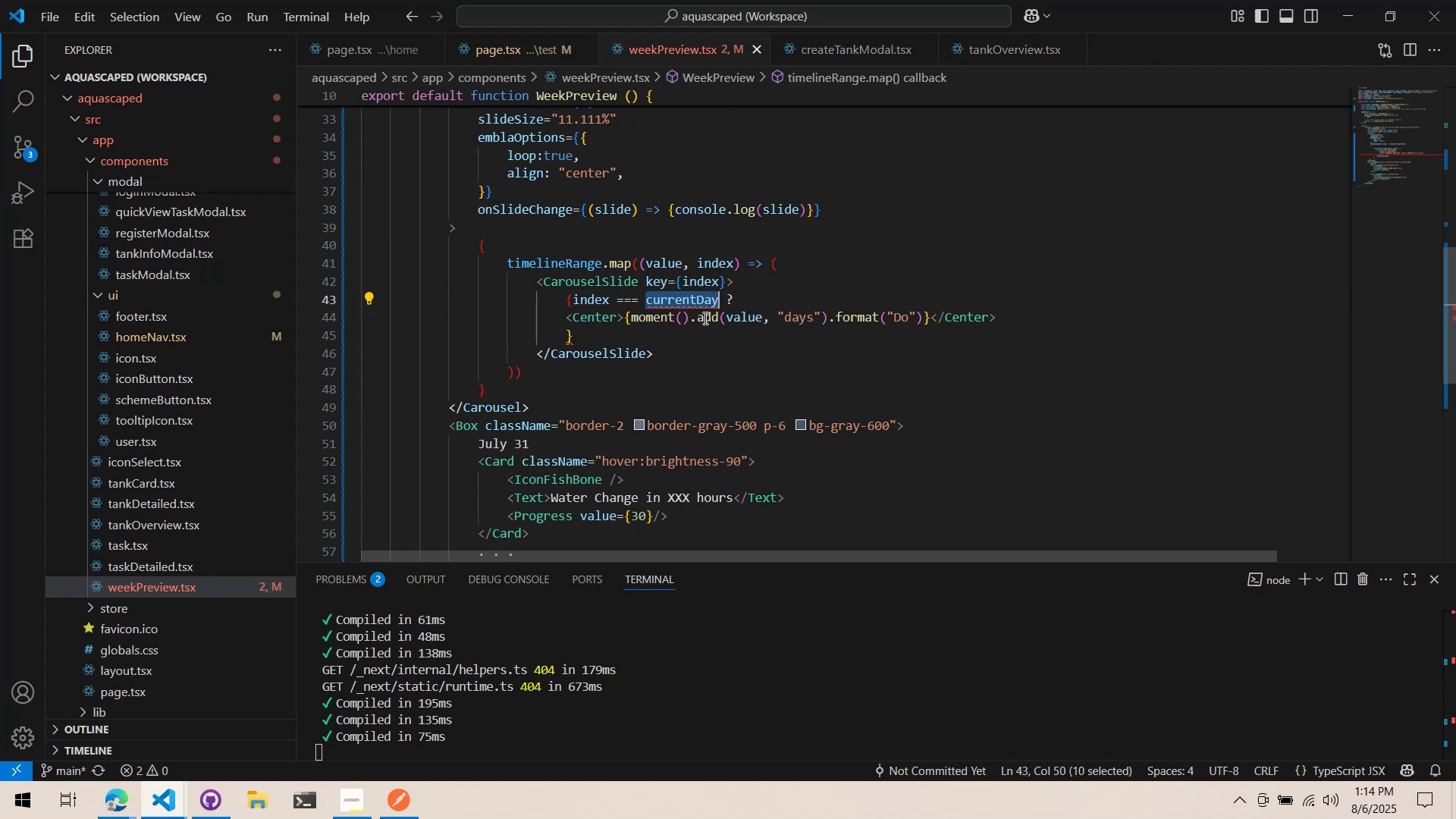 
type(currentSlide)
 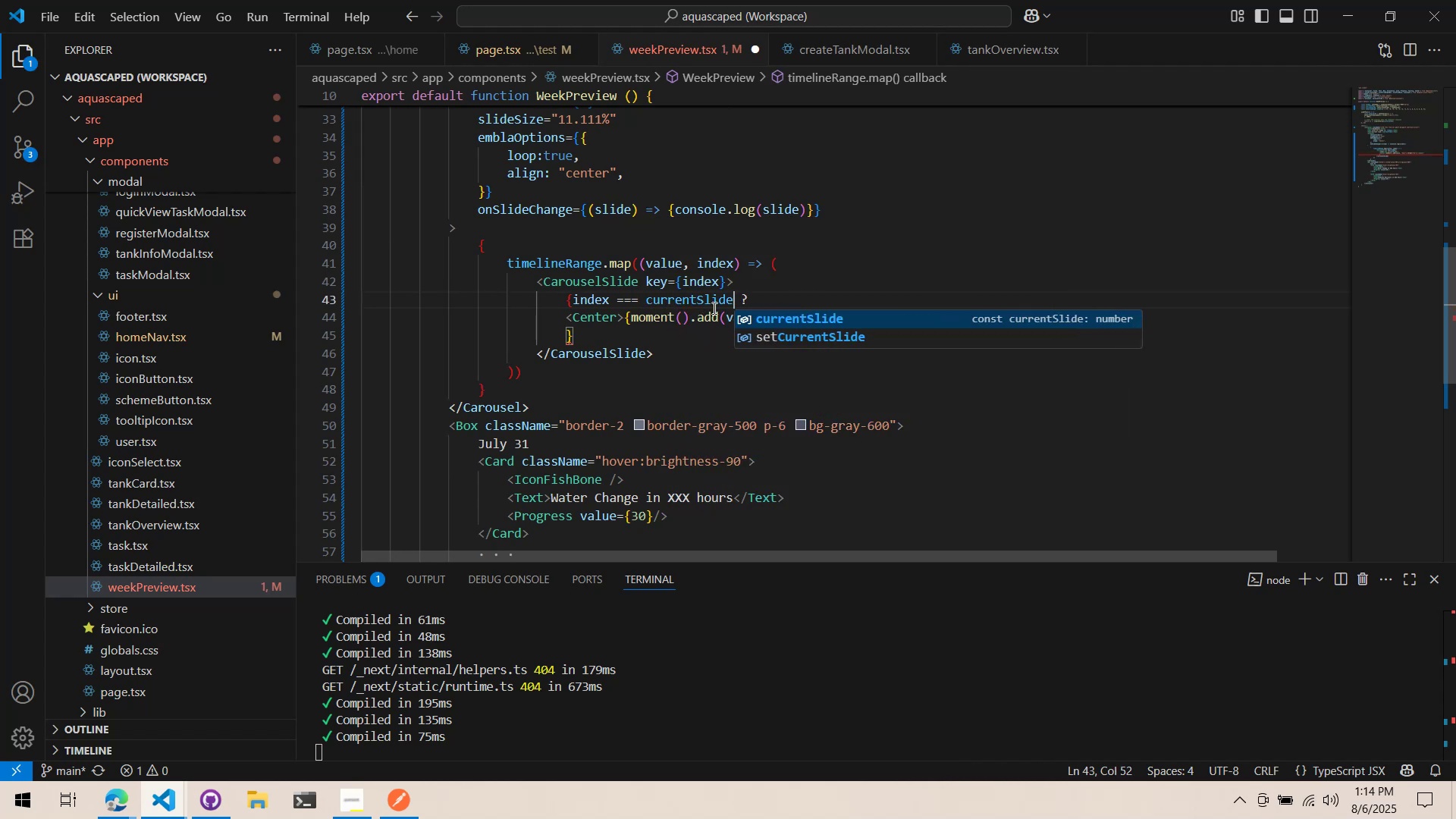 
left_click([736, 289])
 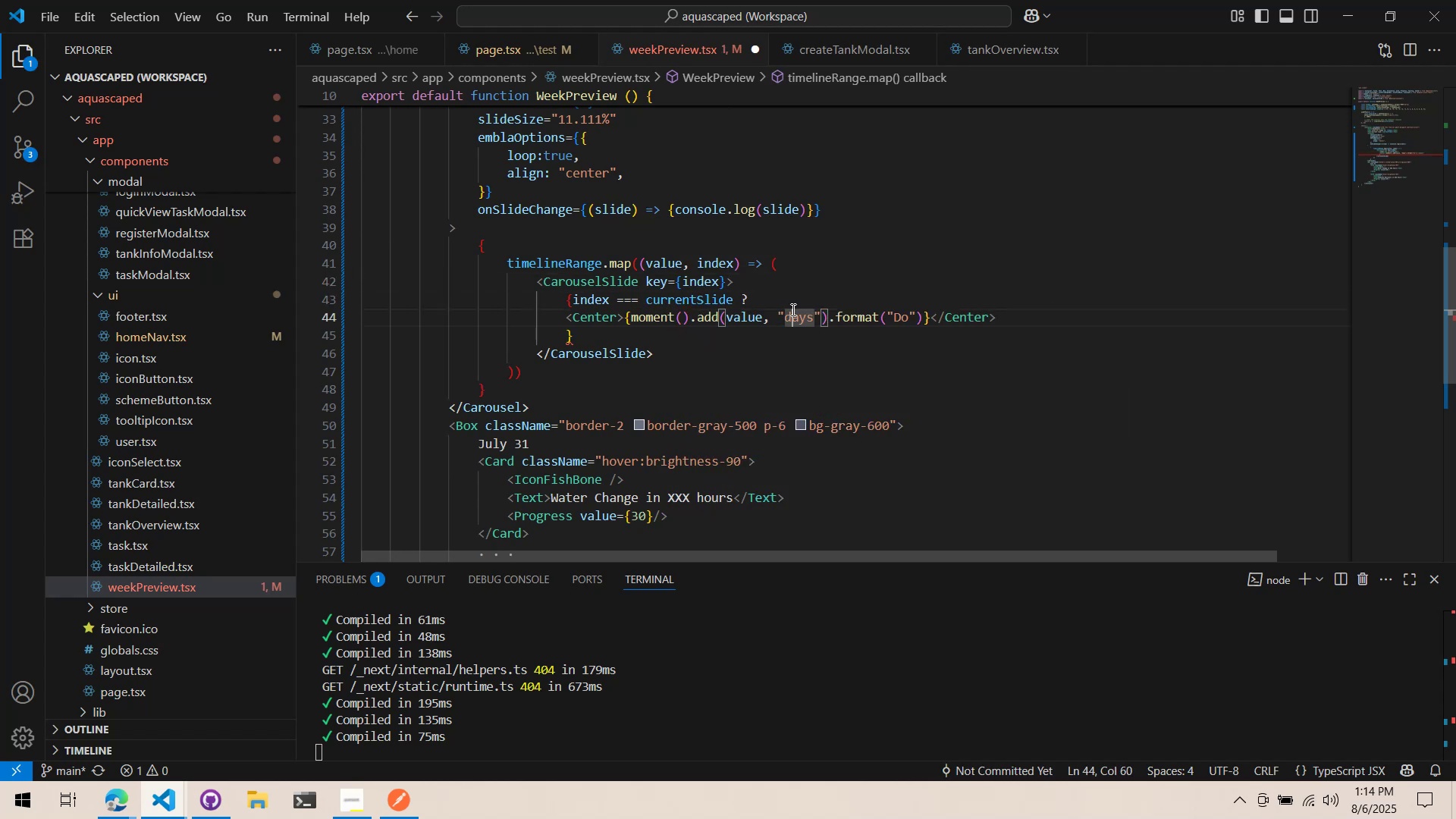 
double_click([781, 275])
 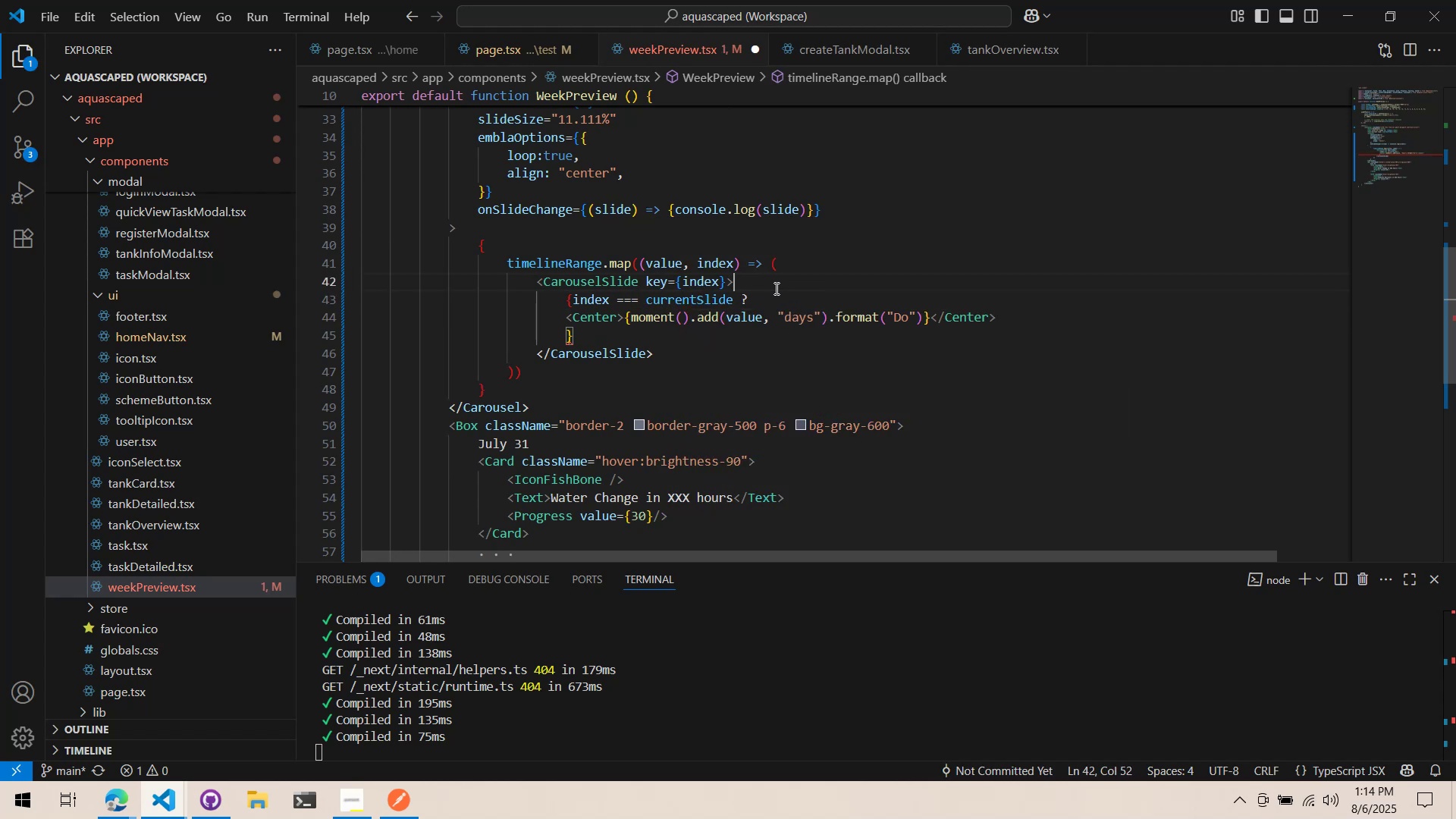 
triple_click([775, 288])
 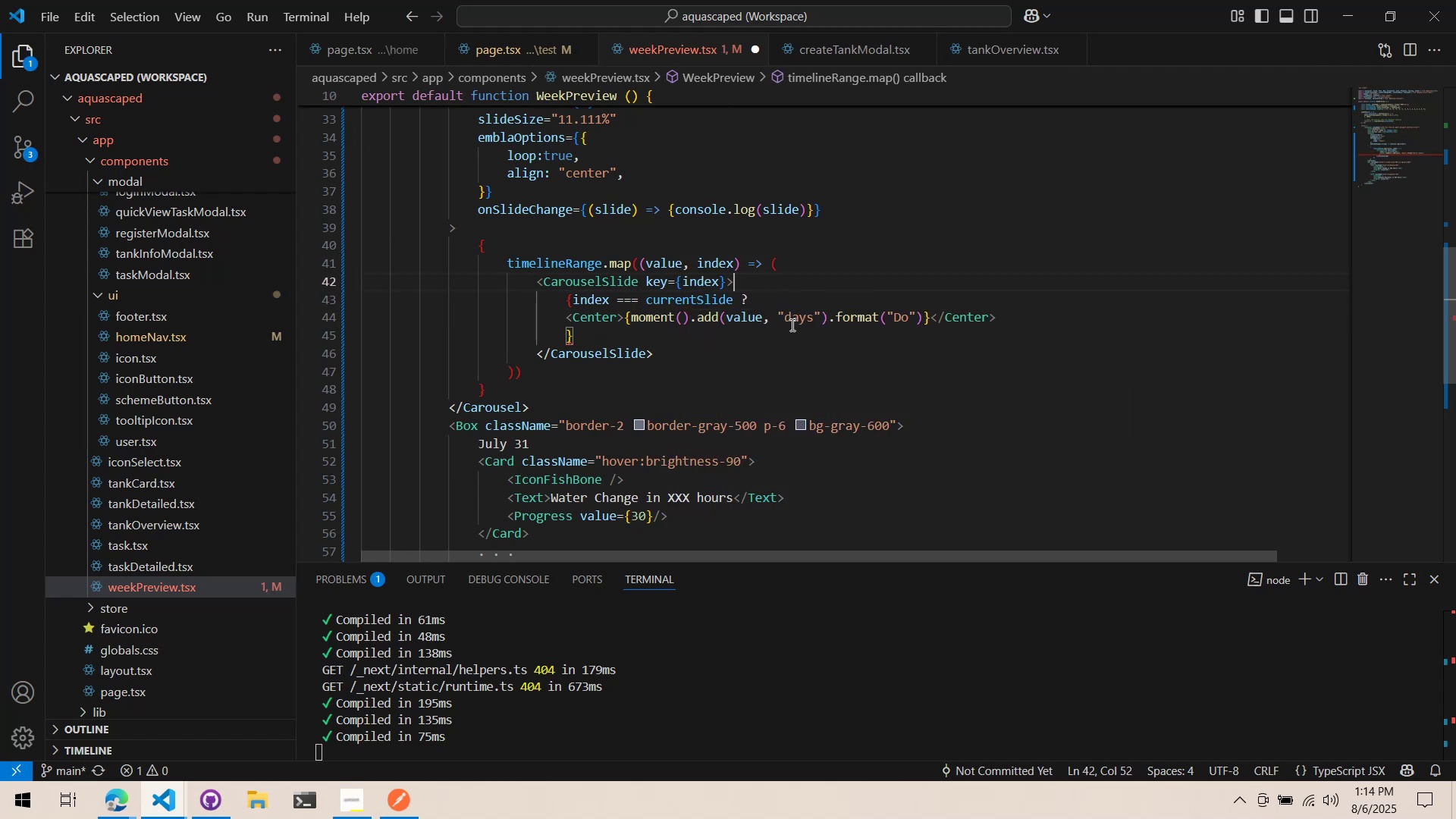 
left_click([823, 298])
 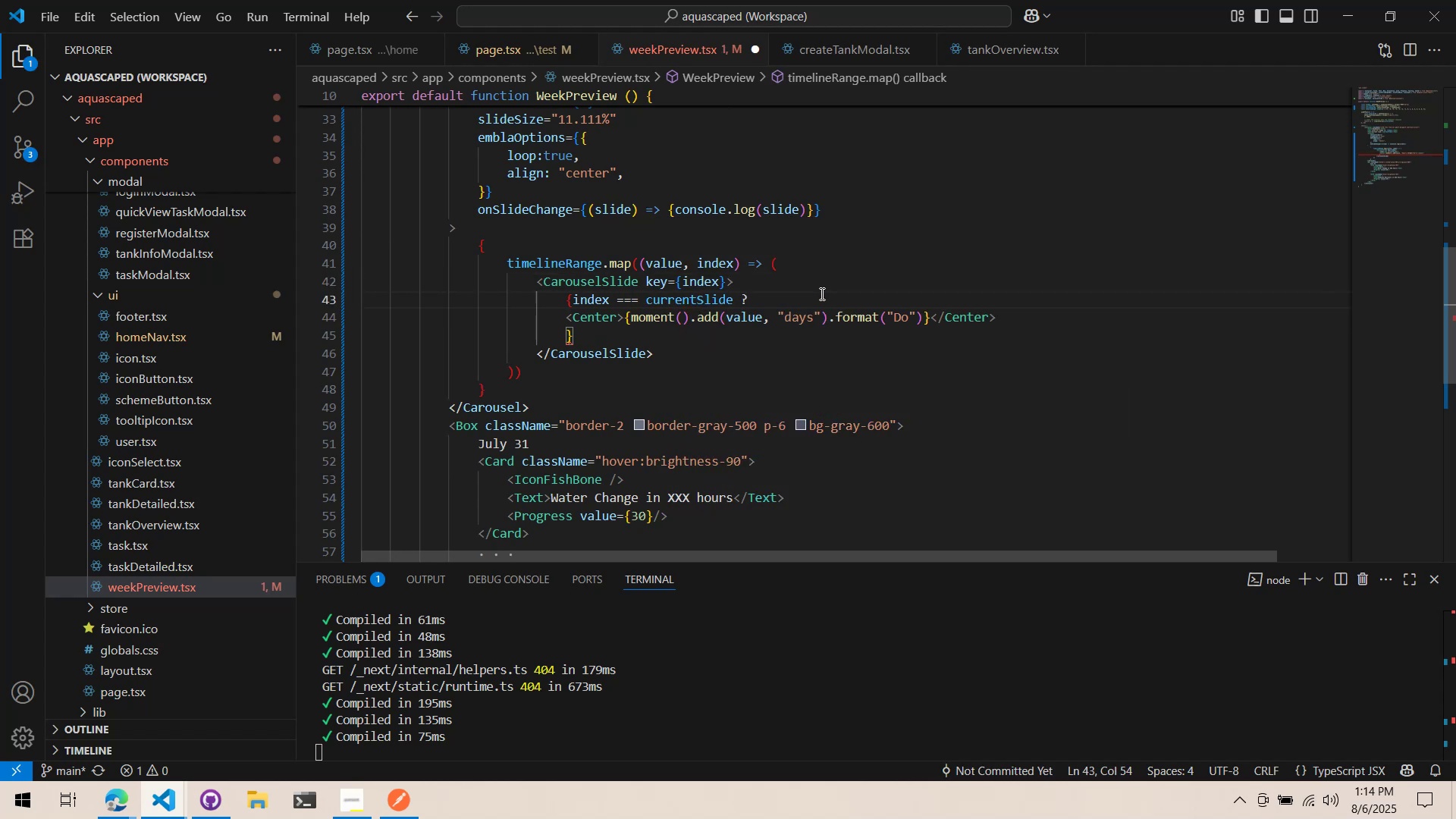 
key(Enter)
 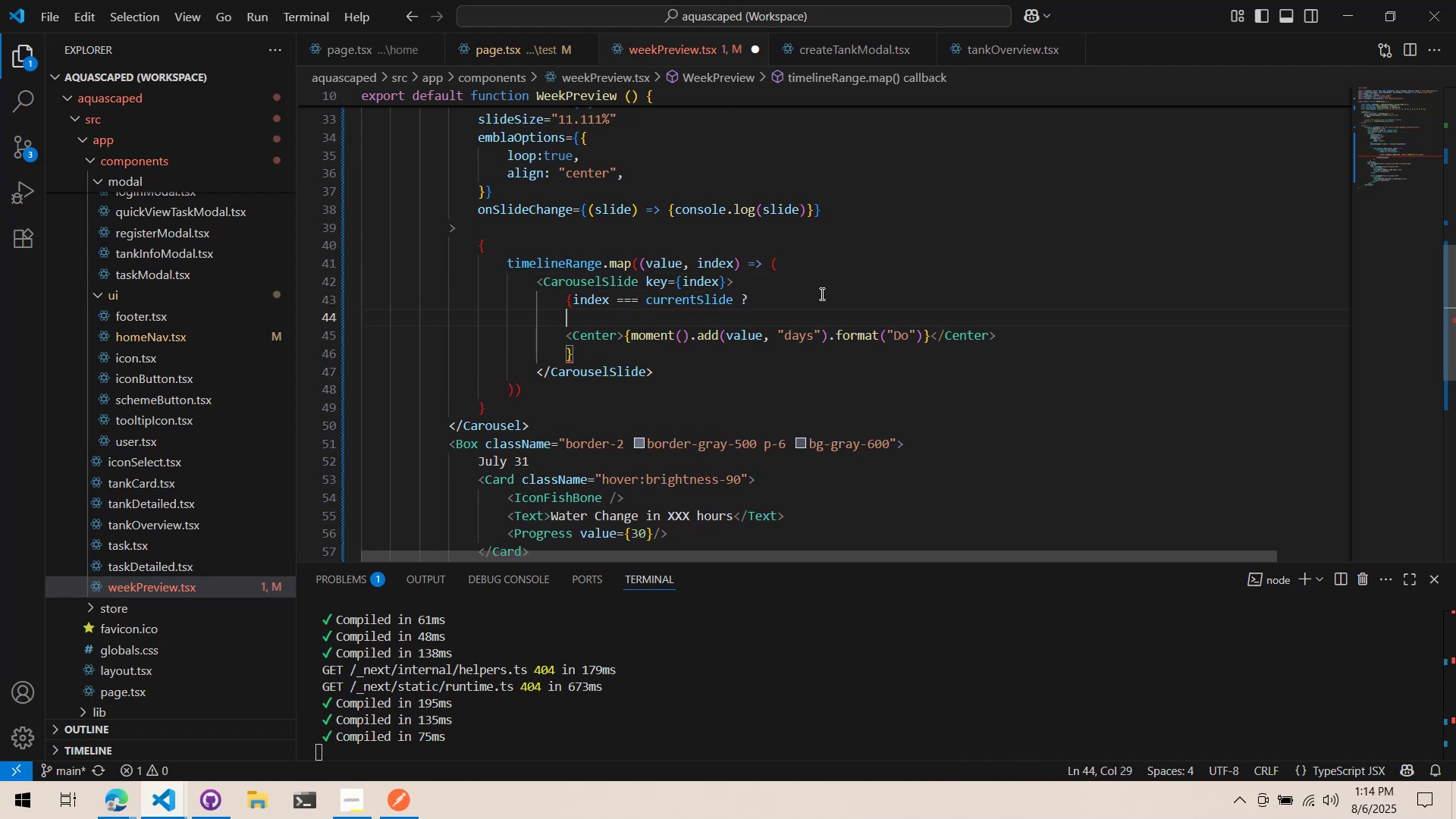 
key(Shift+Semicolon)
 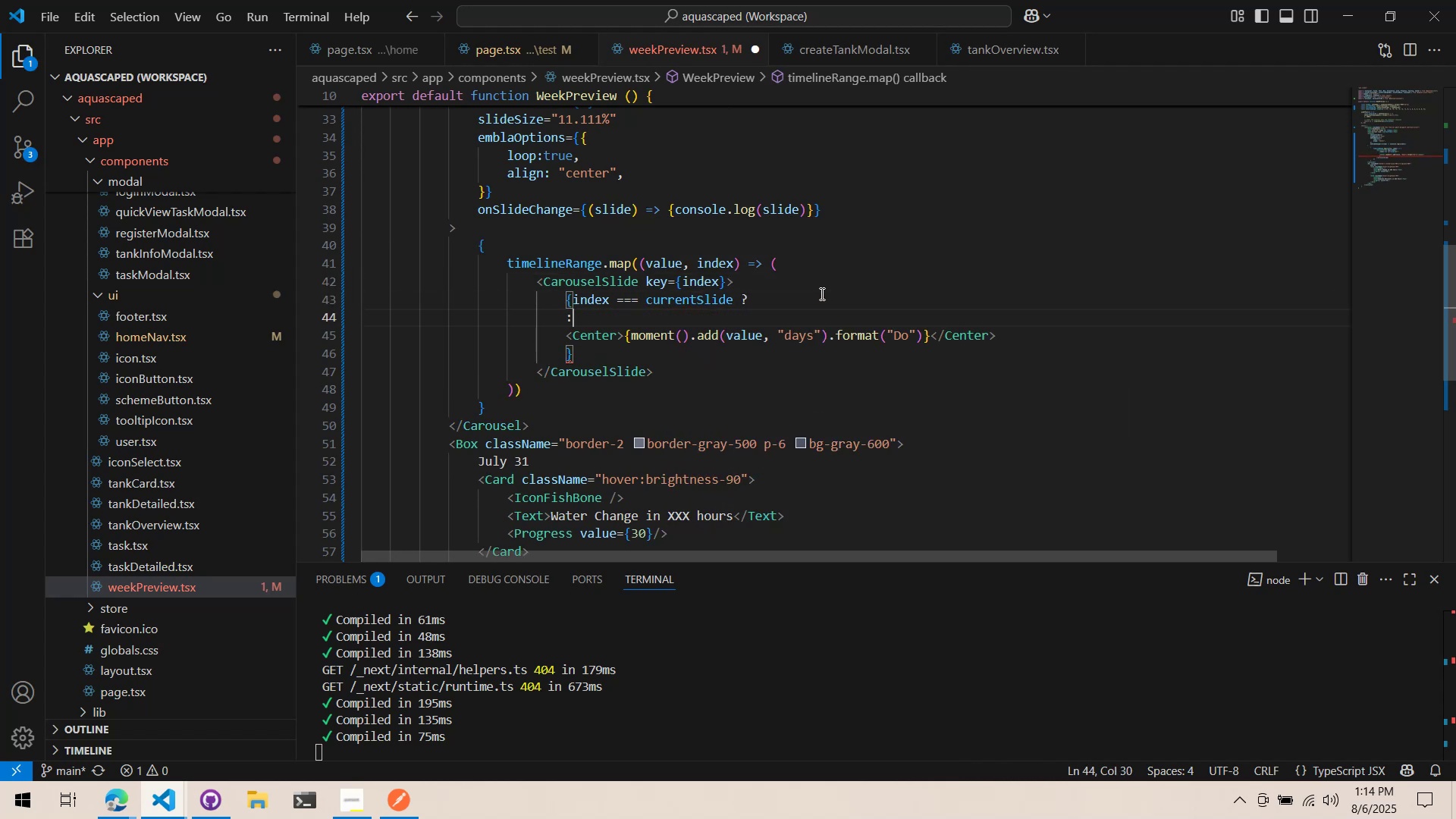 
key(Enter)
 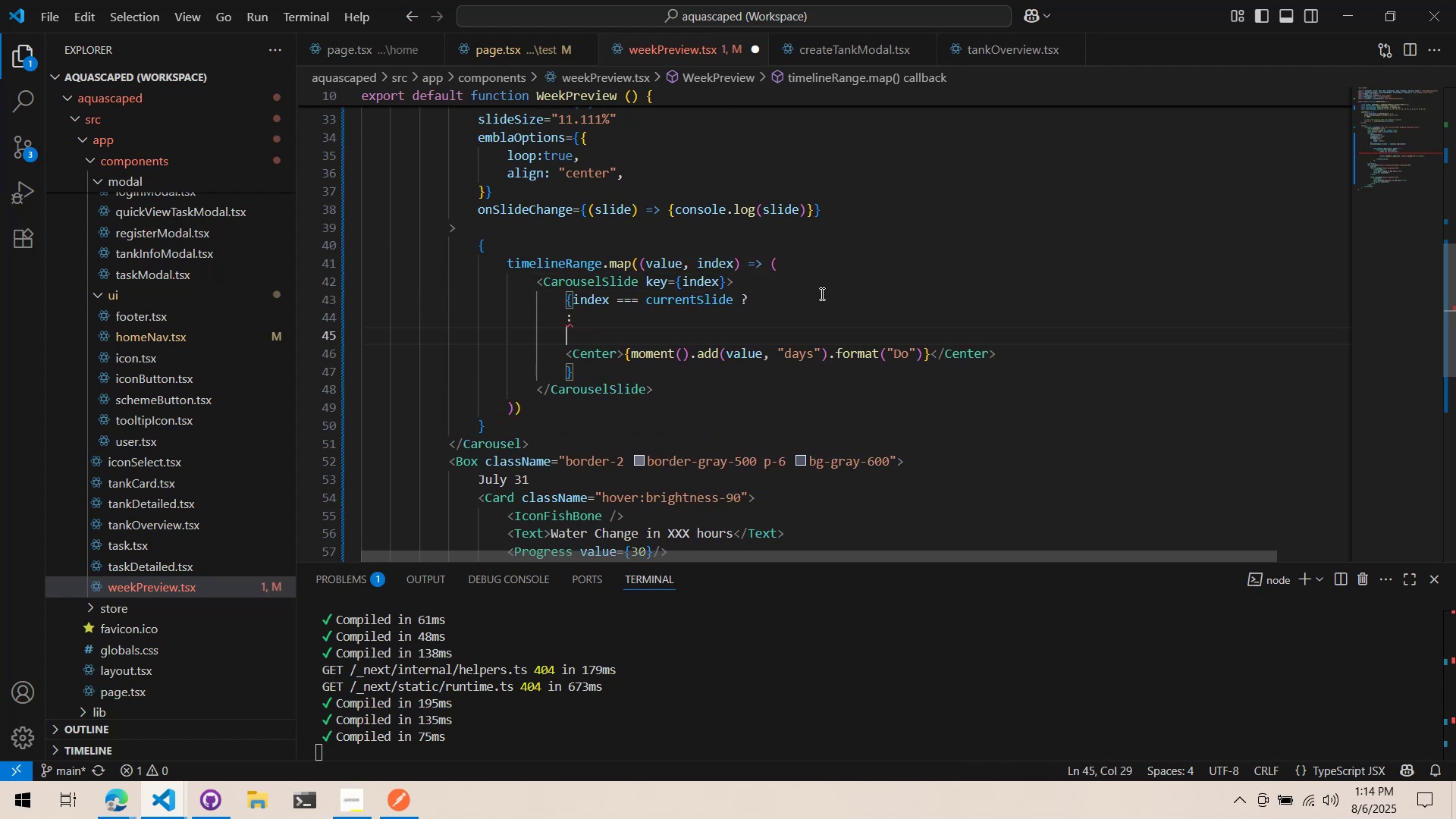 
key(ArrowUp)
 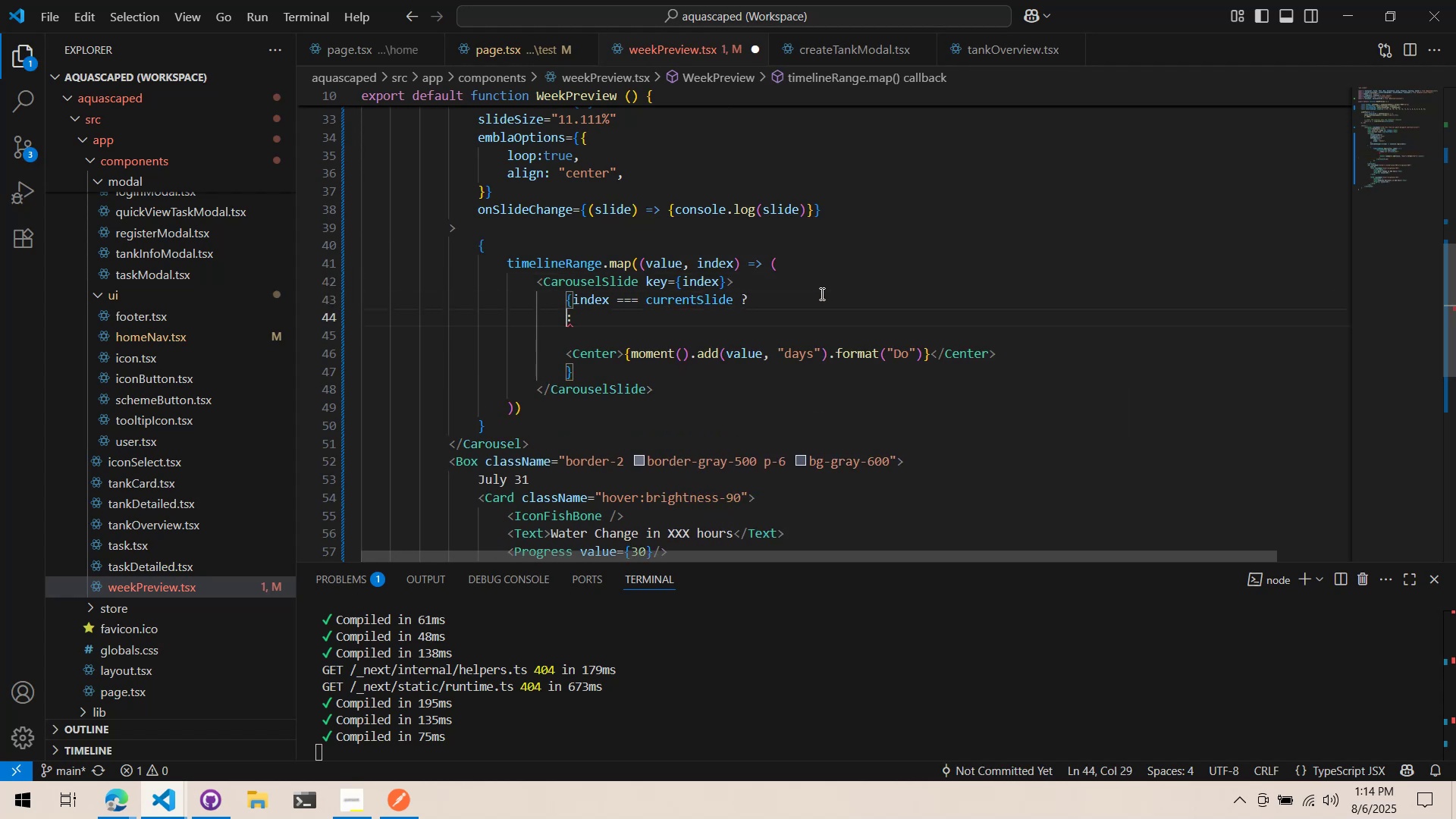 
key(ArrowDown)
 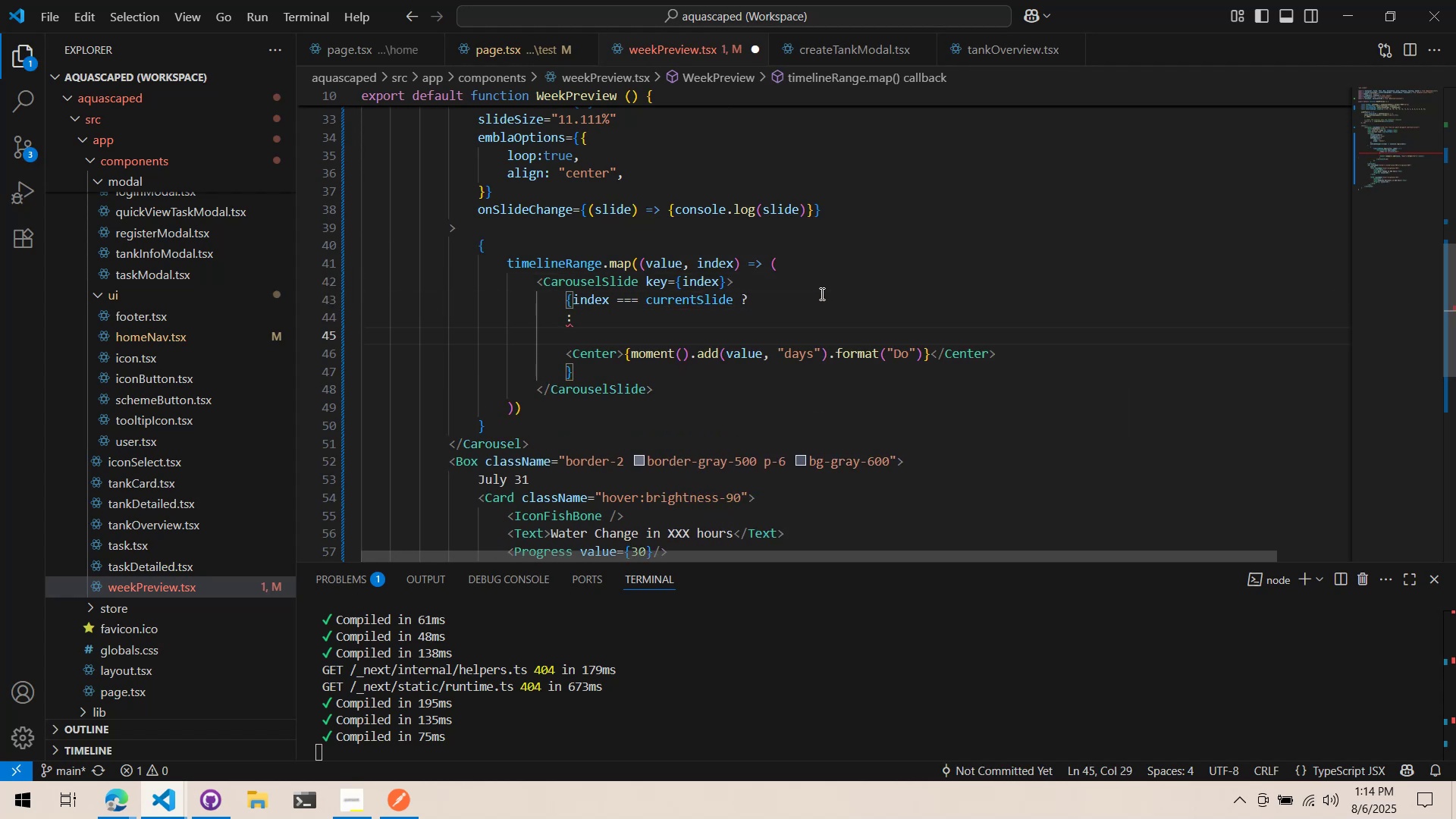 
key(Backspace)
 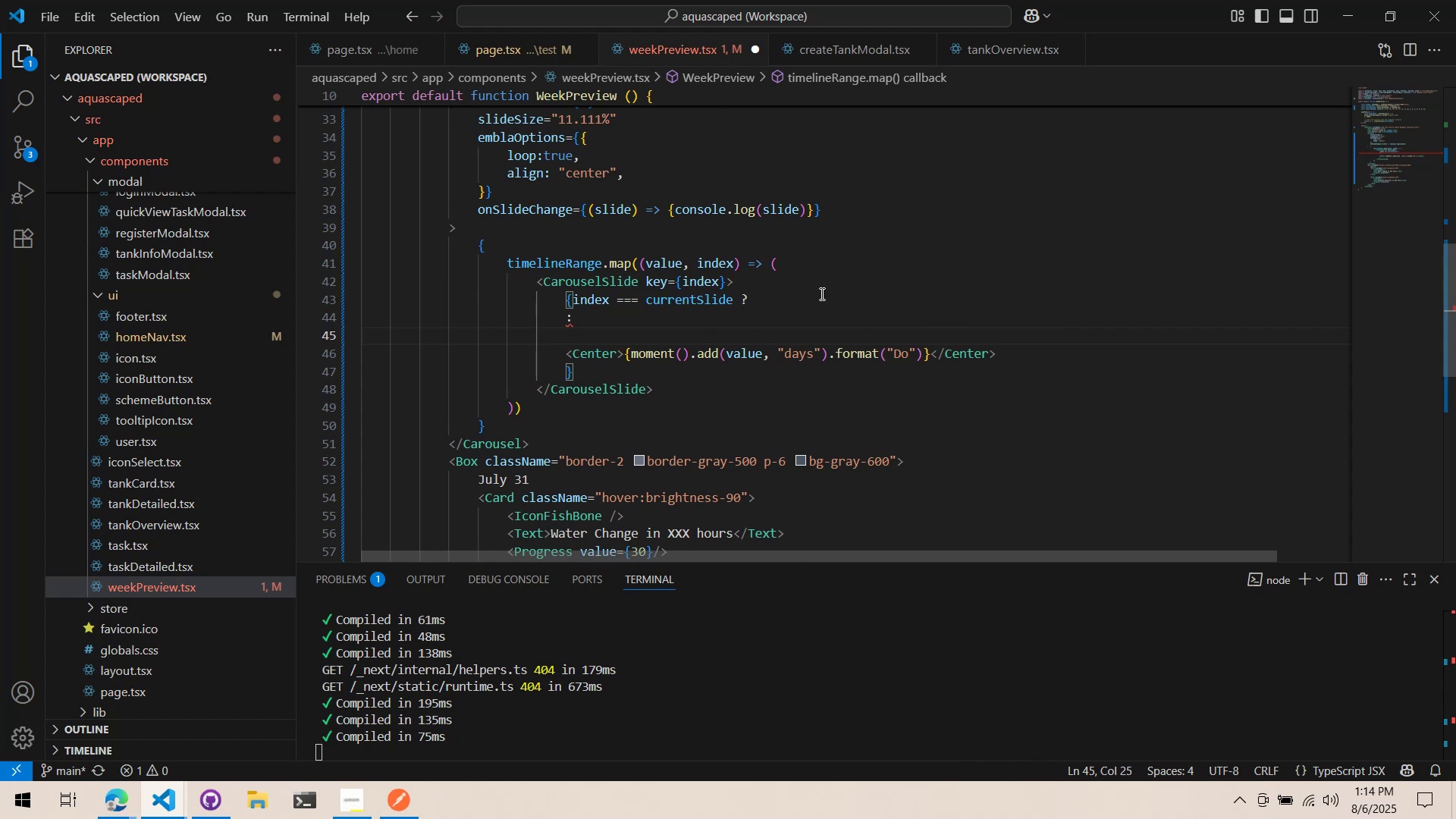 
left_click([821, 293])
 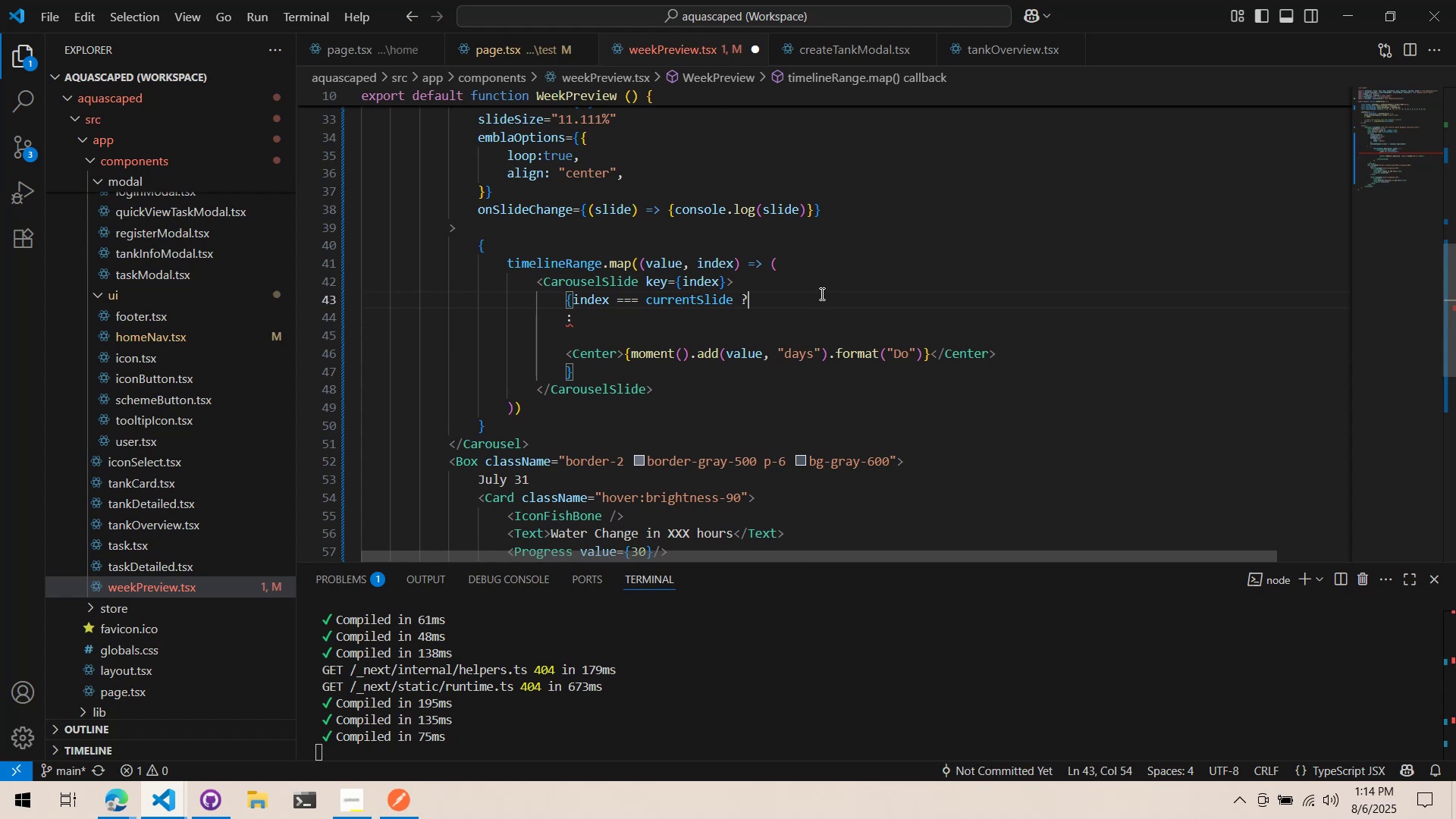 
key(Enter)
 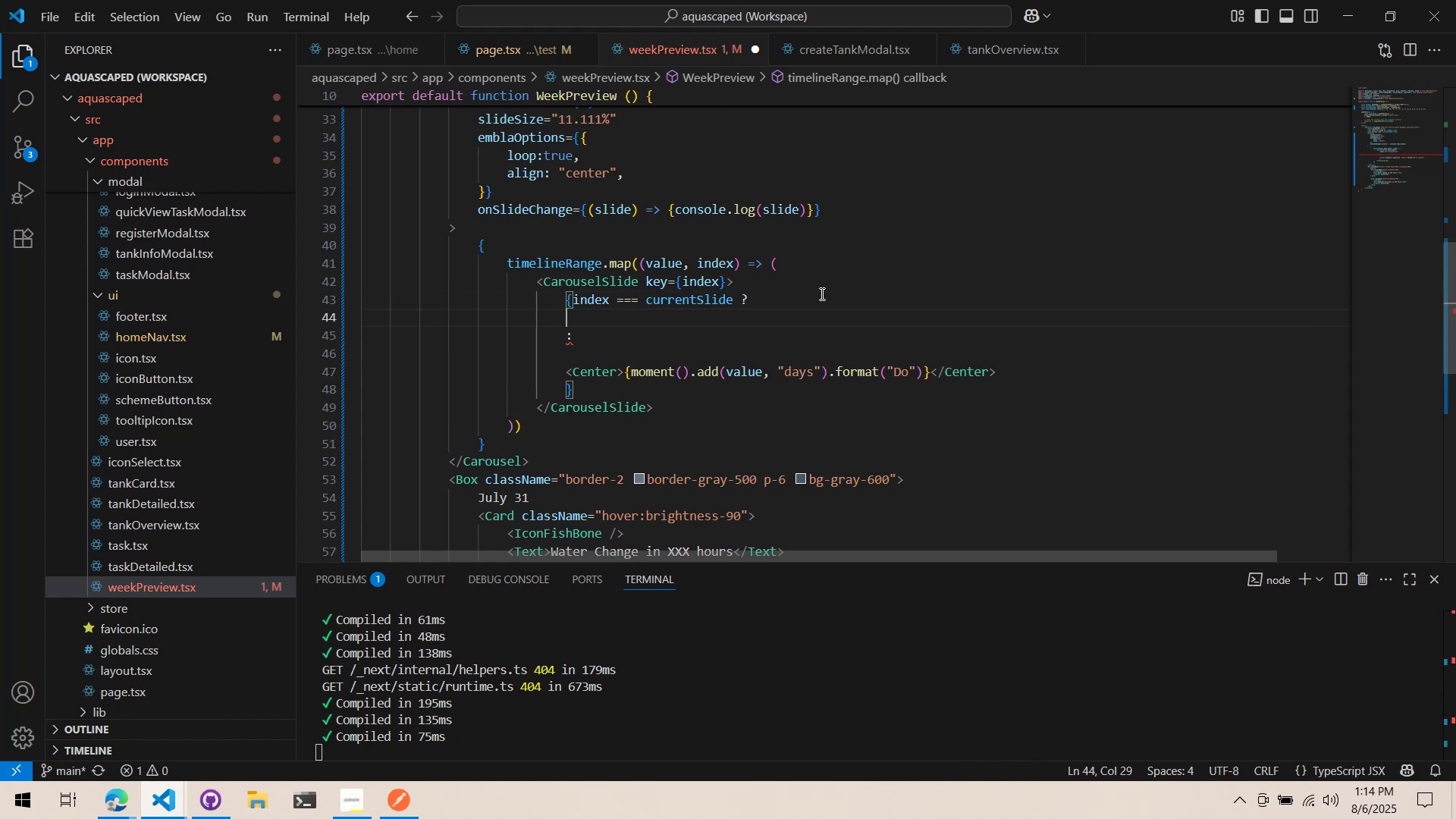 
type(<div>He)
key(Backspace)
type(i)
 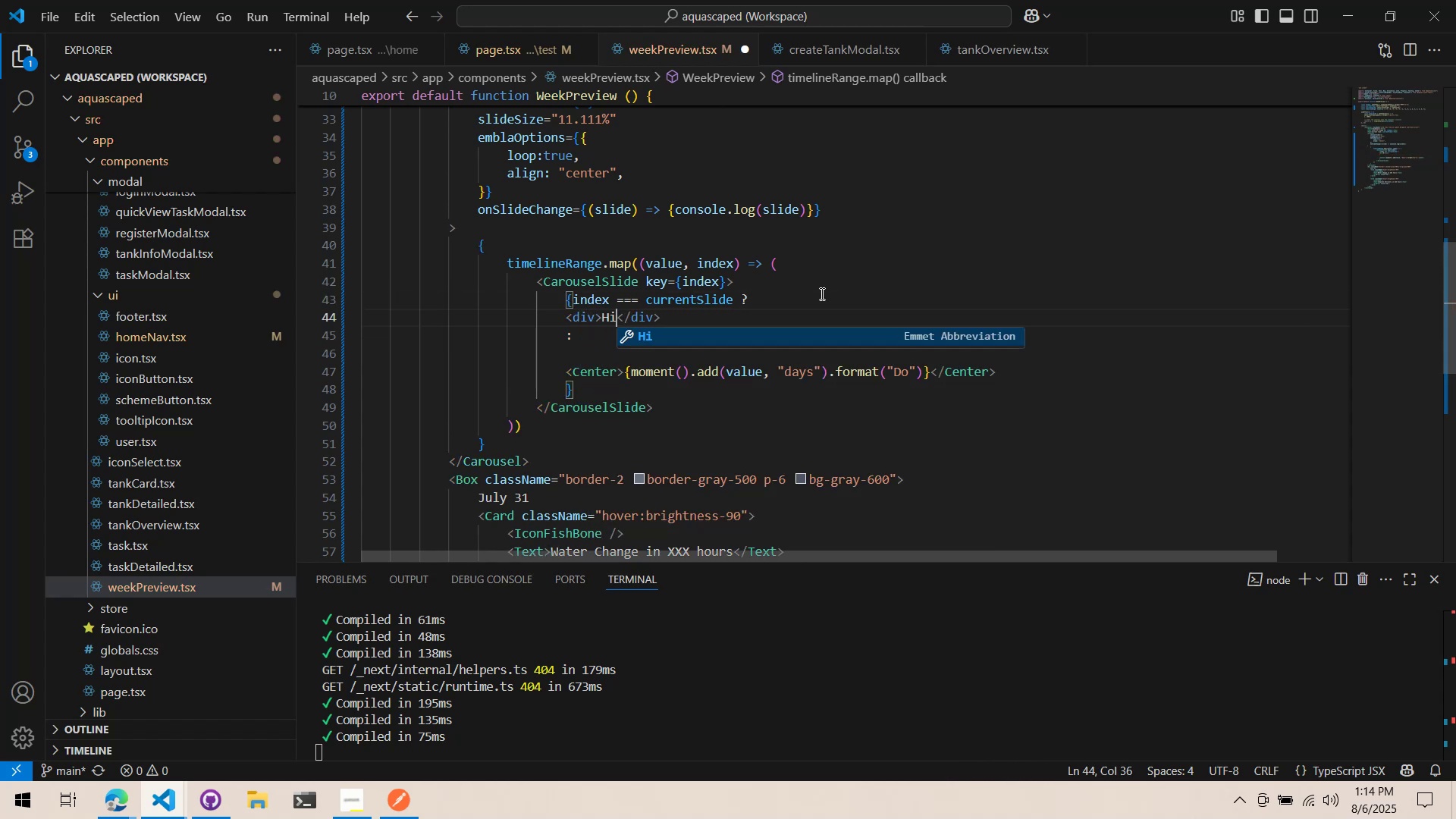 
key(Control+ControlLeft)
 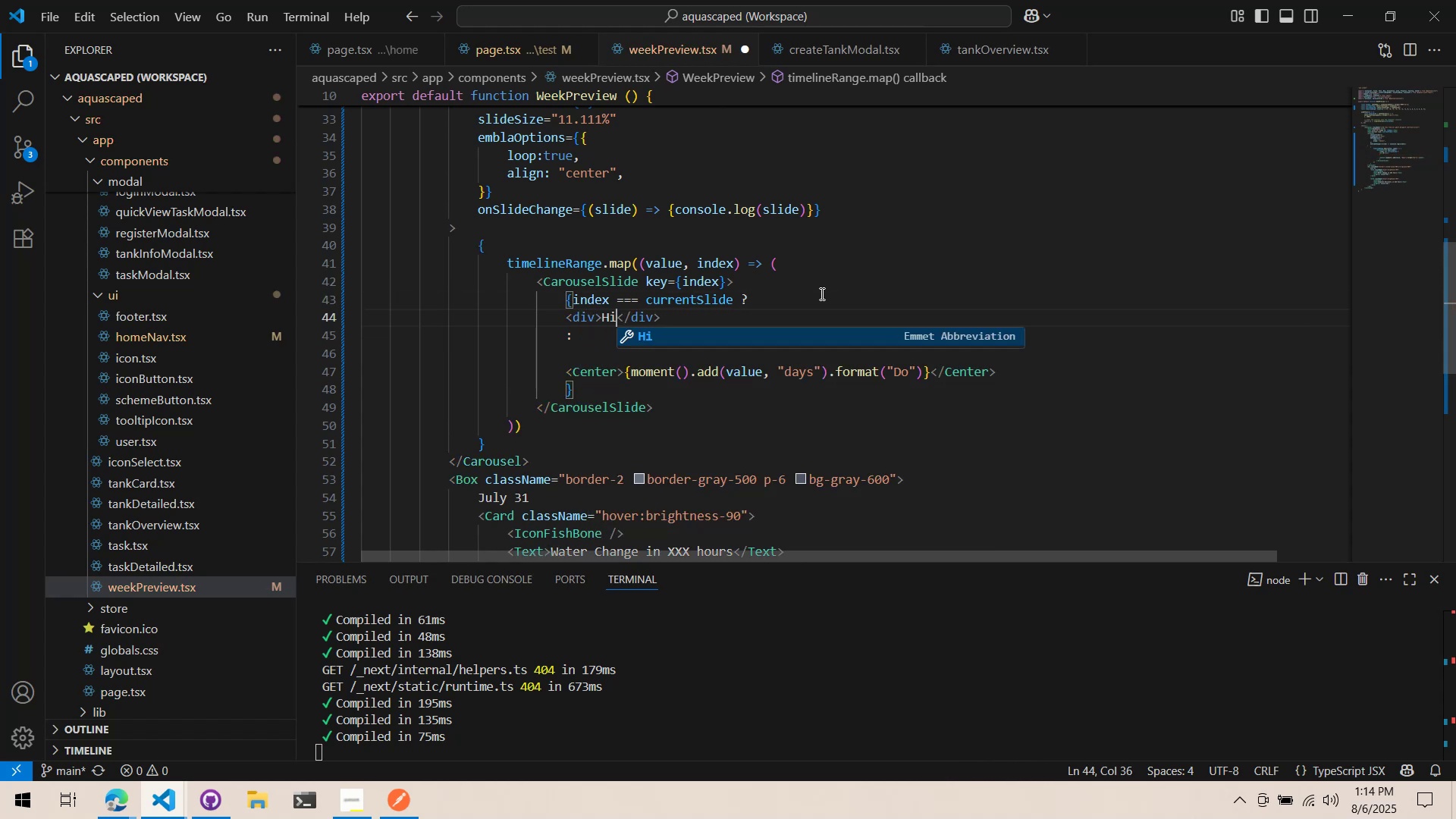 
key(Control+S)
 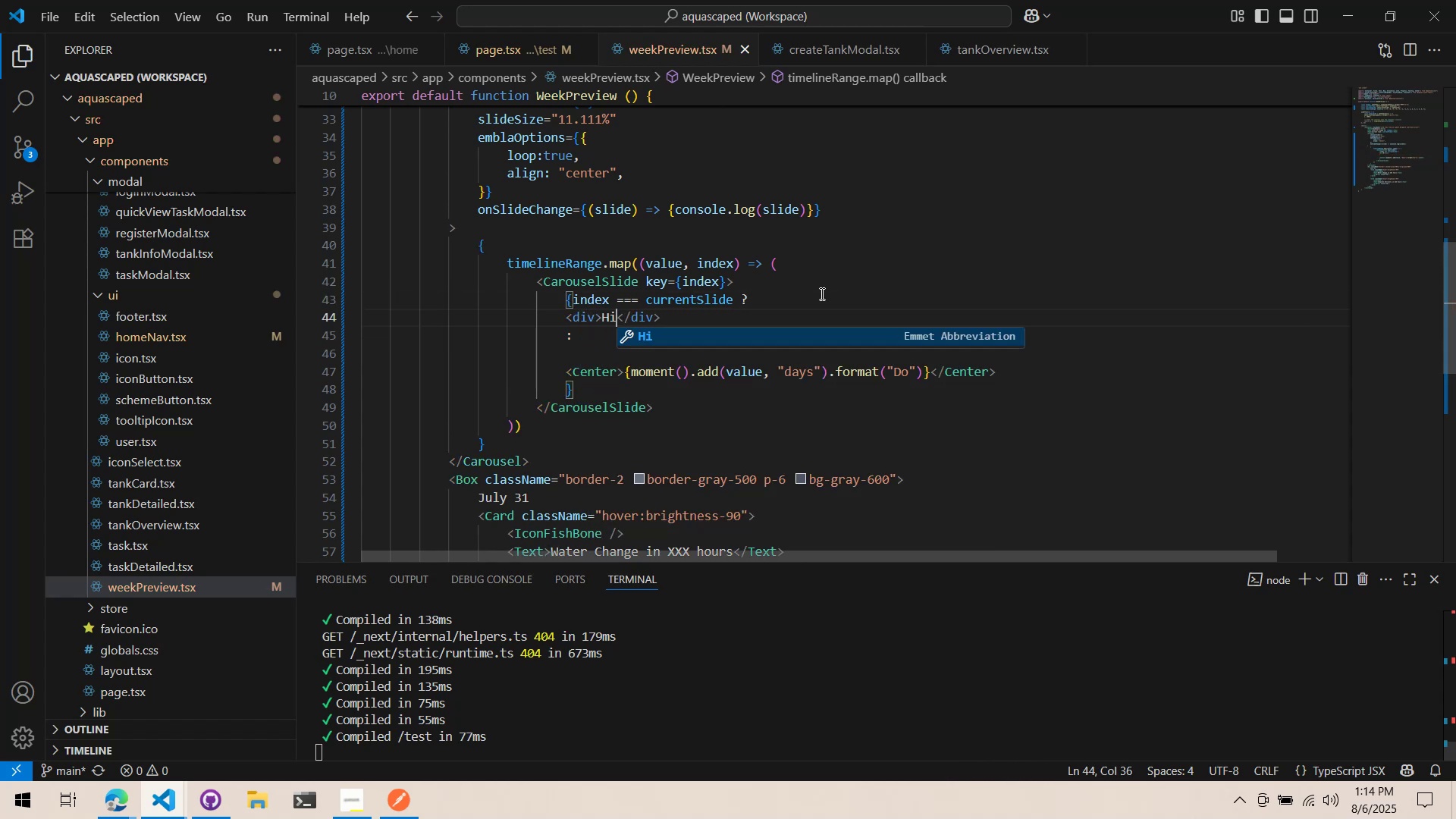 
key(Alt+AltLeft)
 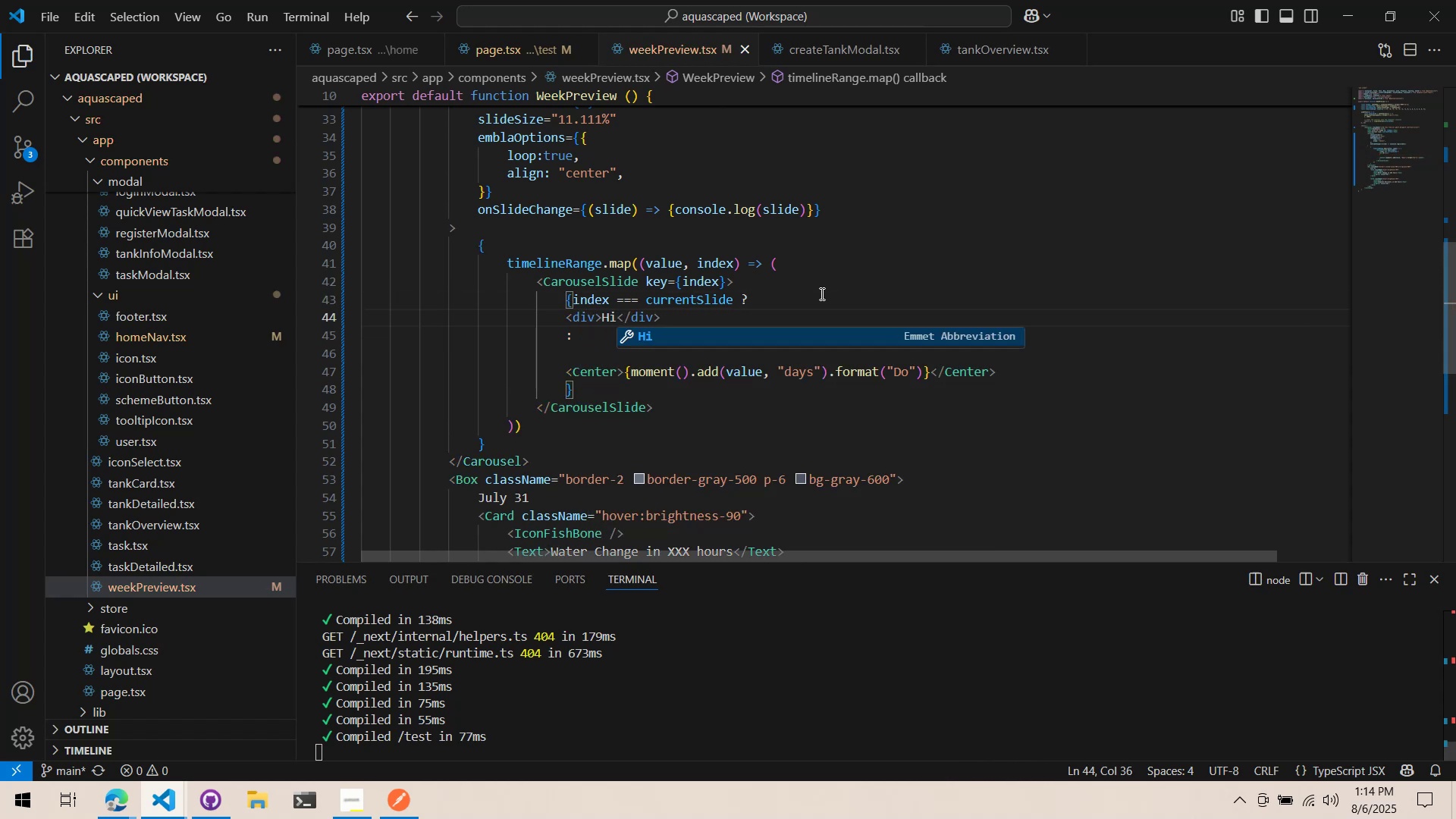 
key(Alt+Tab)
 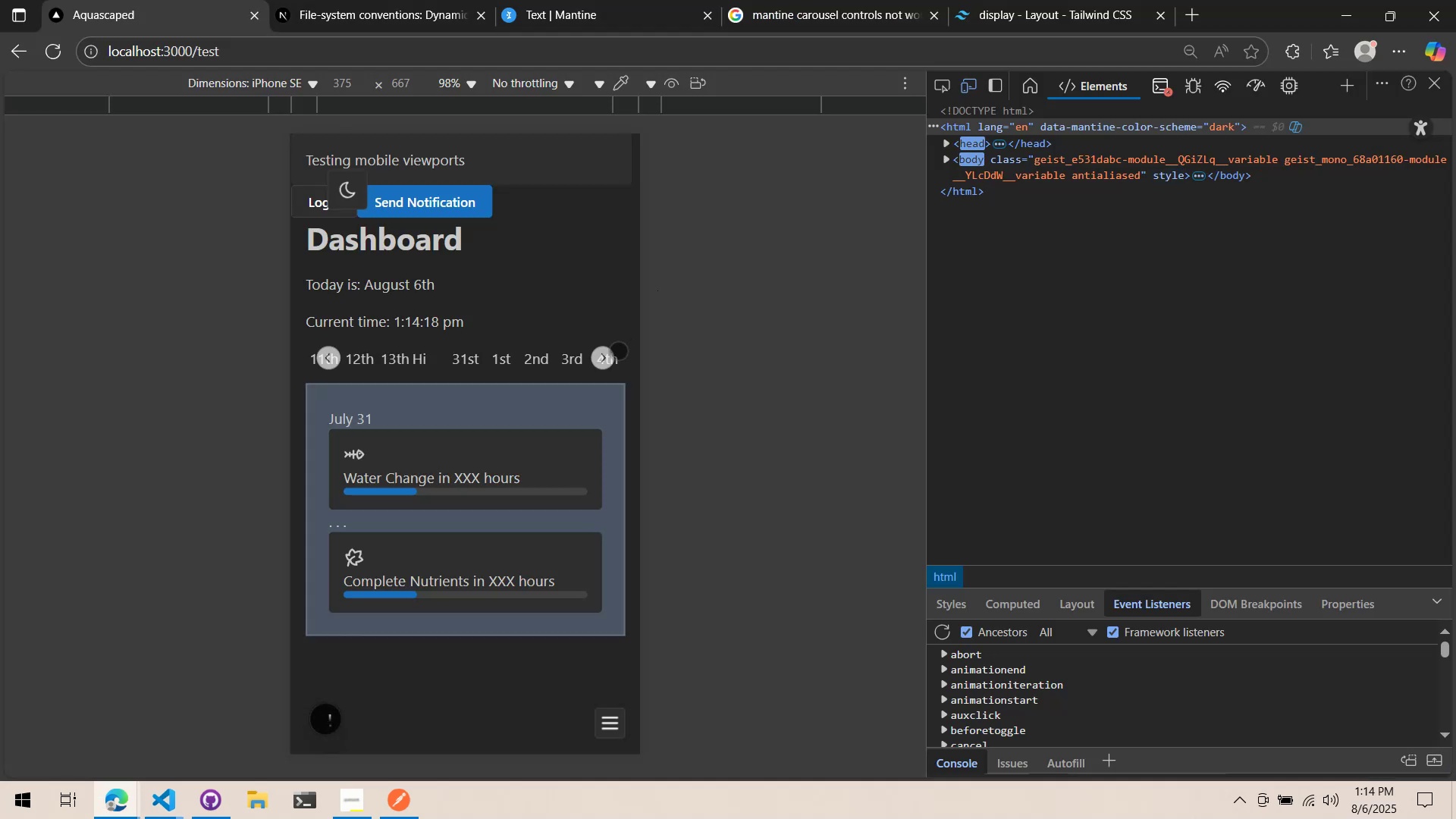 
left_click([603, 357])
 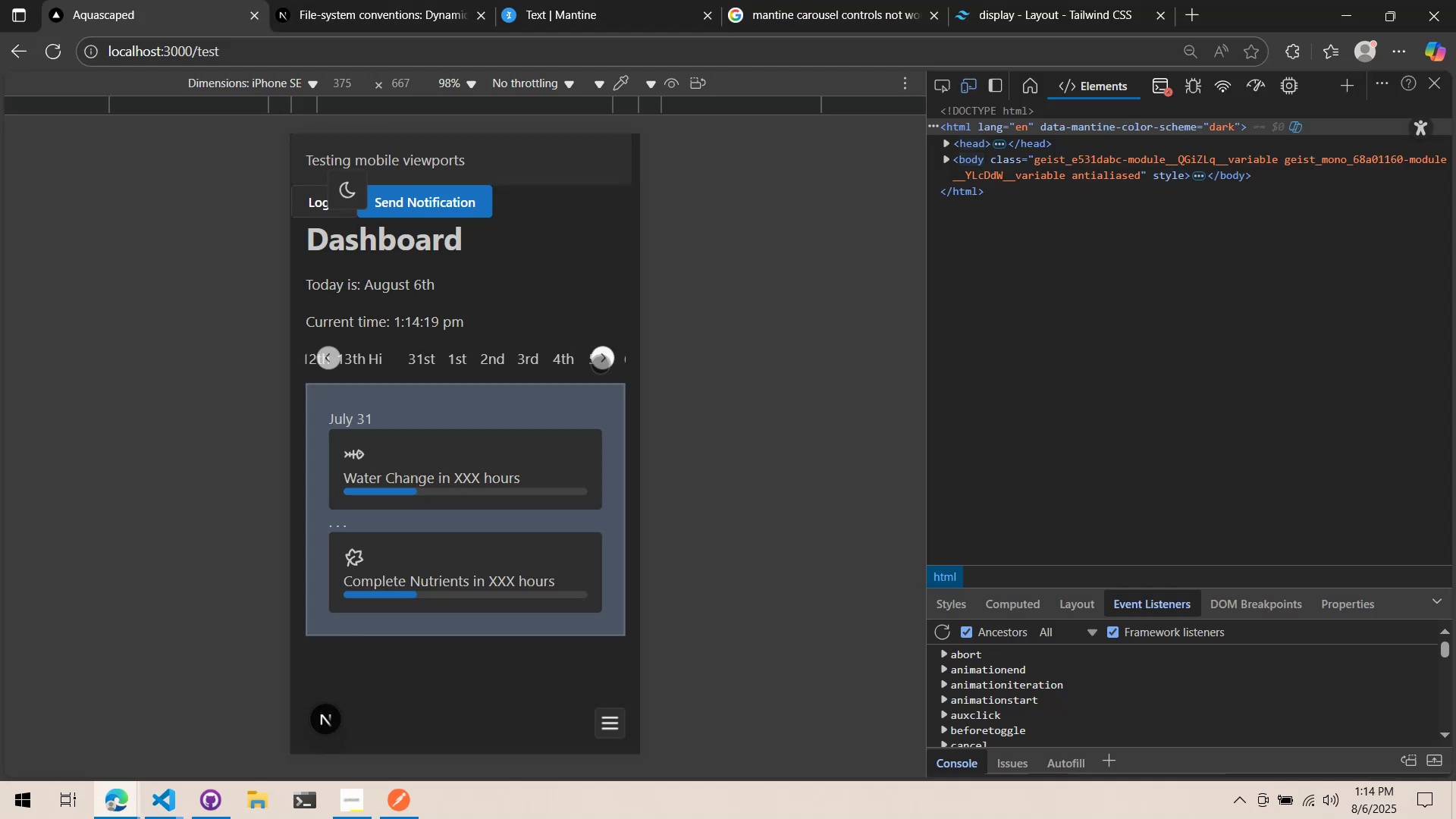 
double_click([600, 364])
 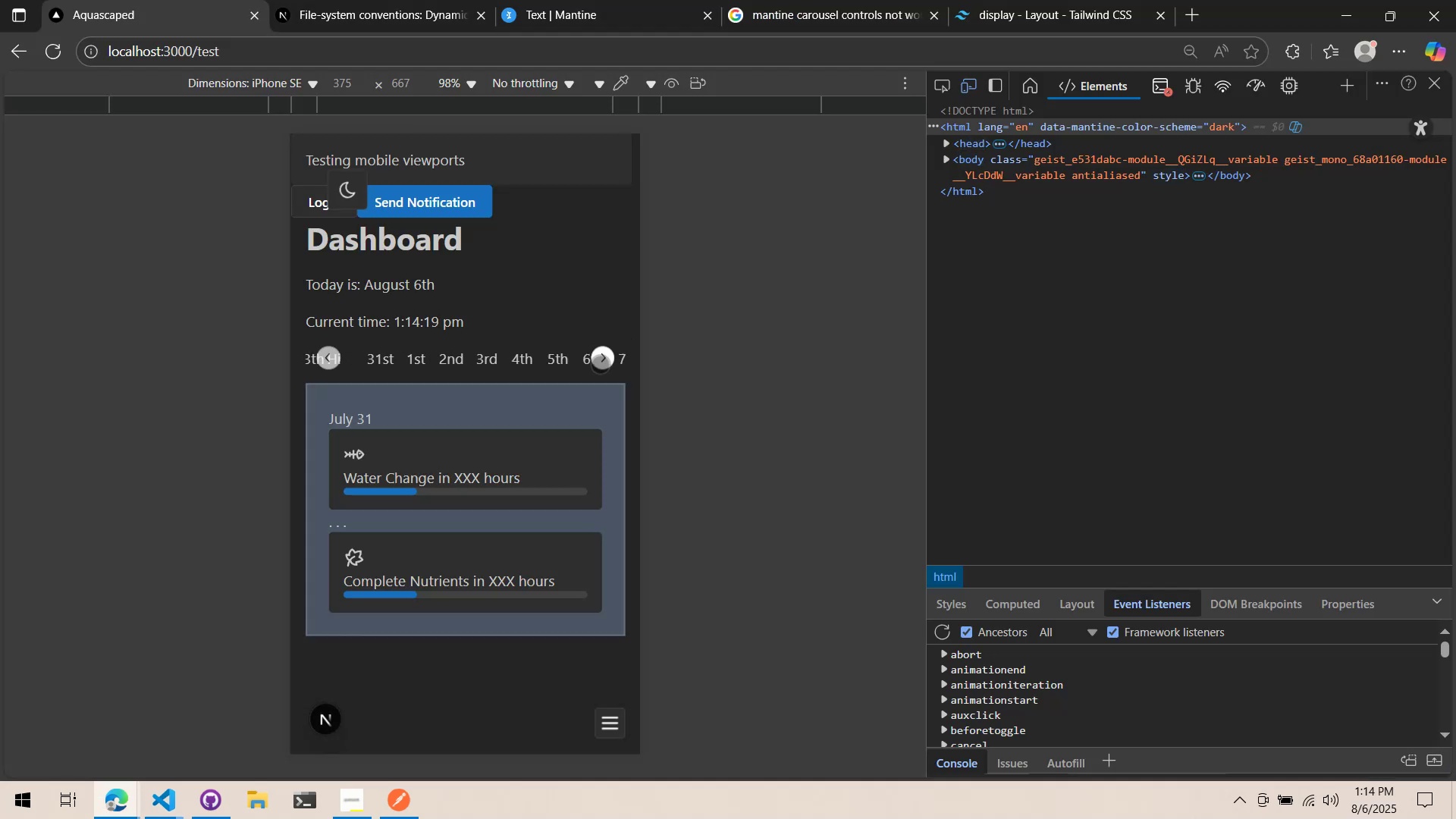 
triple_click([600, 364])
 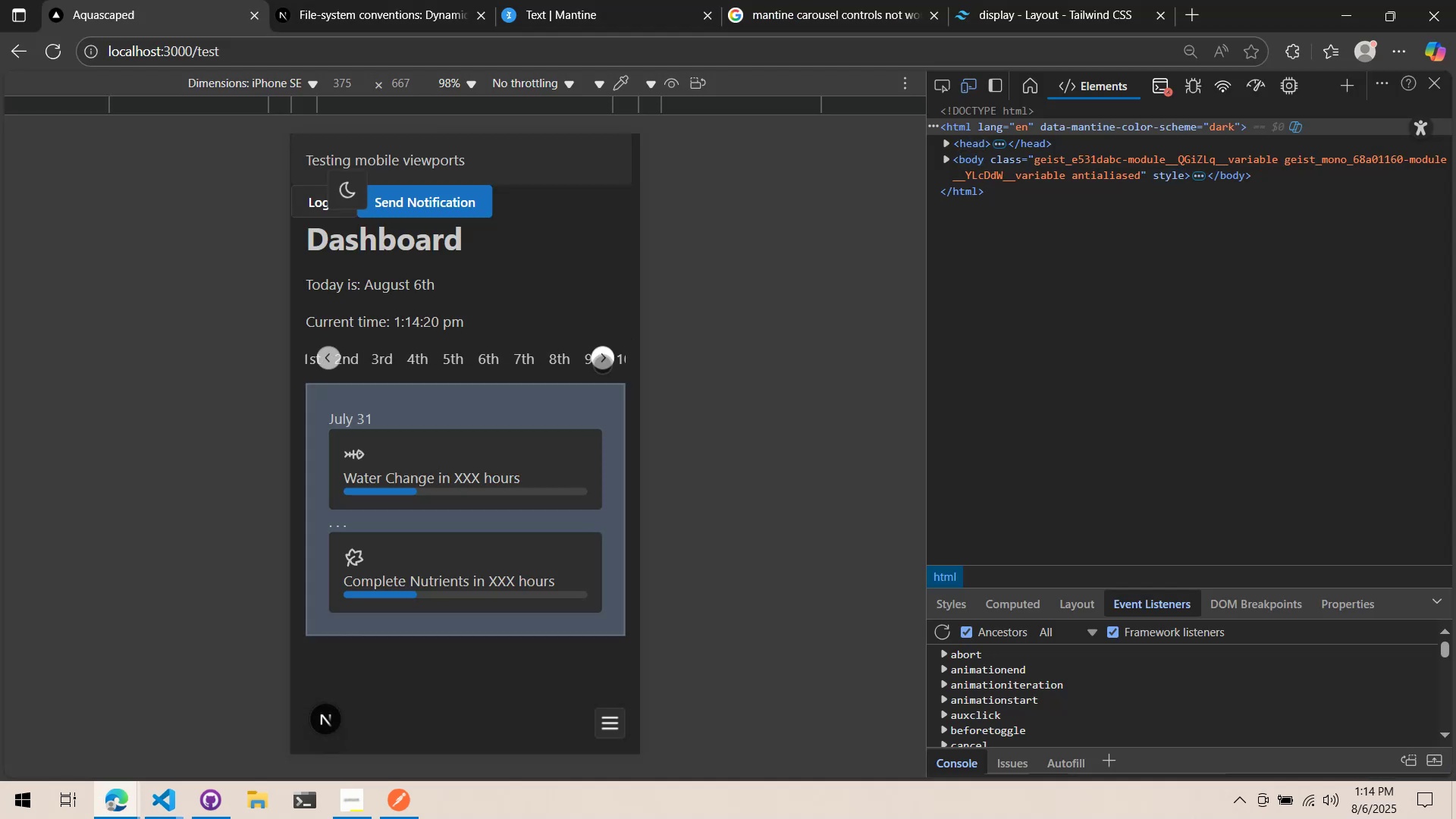 
triple_click([602, 364])
 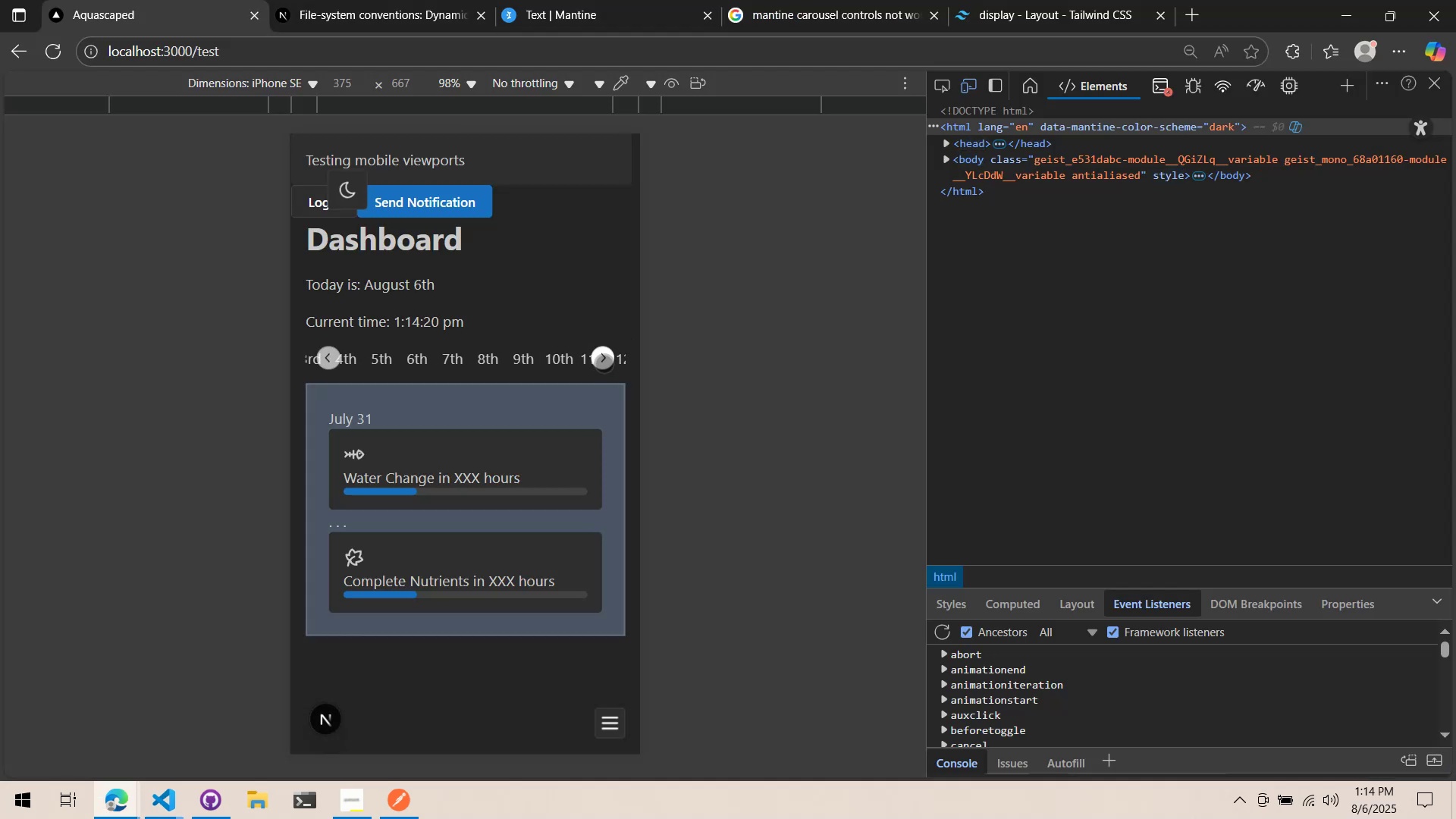 
triple_click([604, 363])
 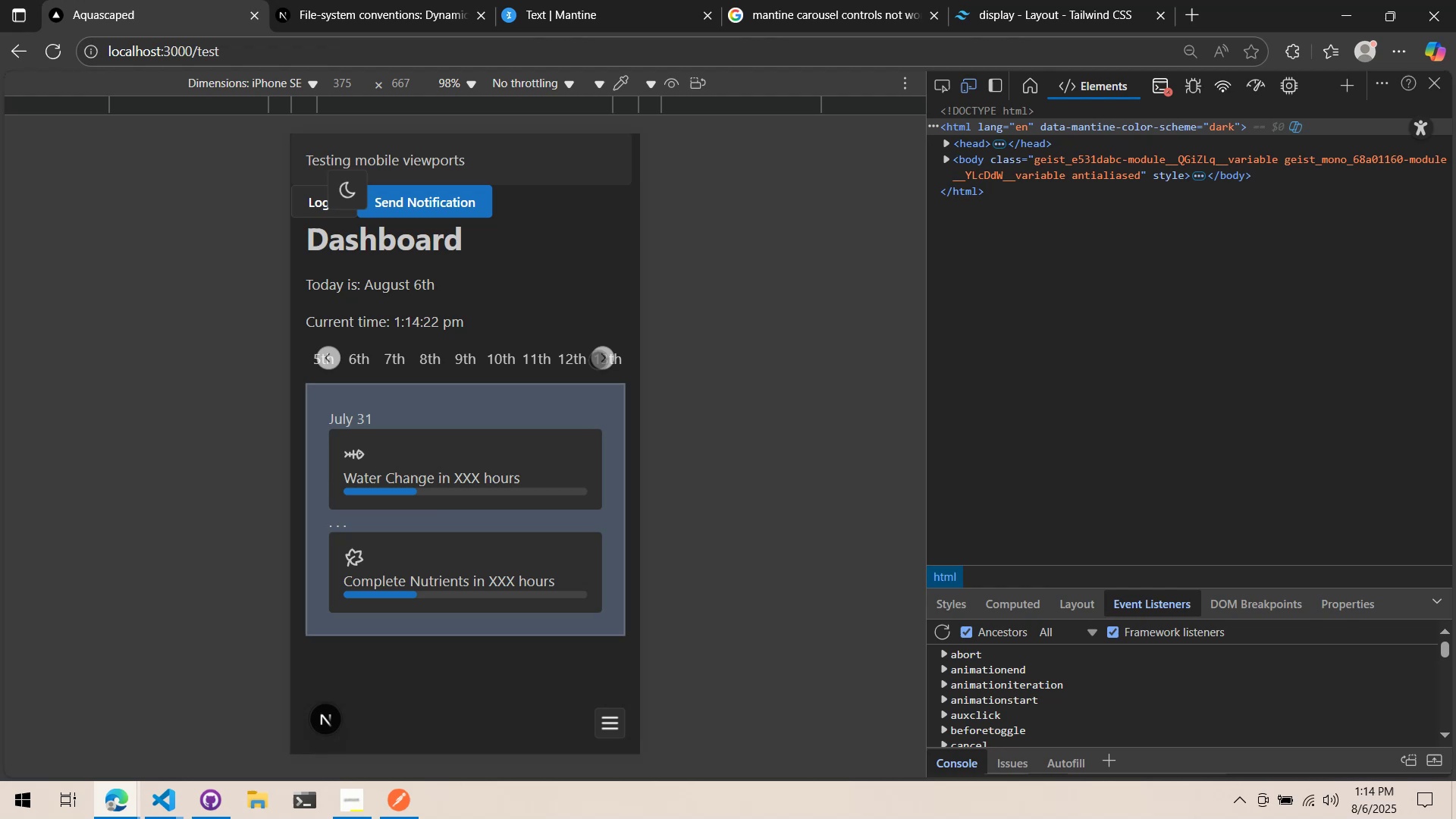 
triple_click([599, 359])
 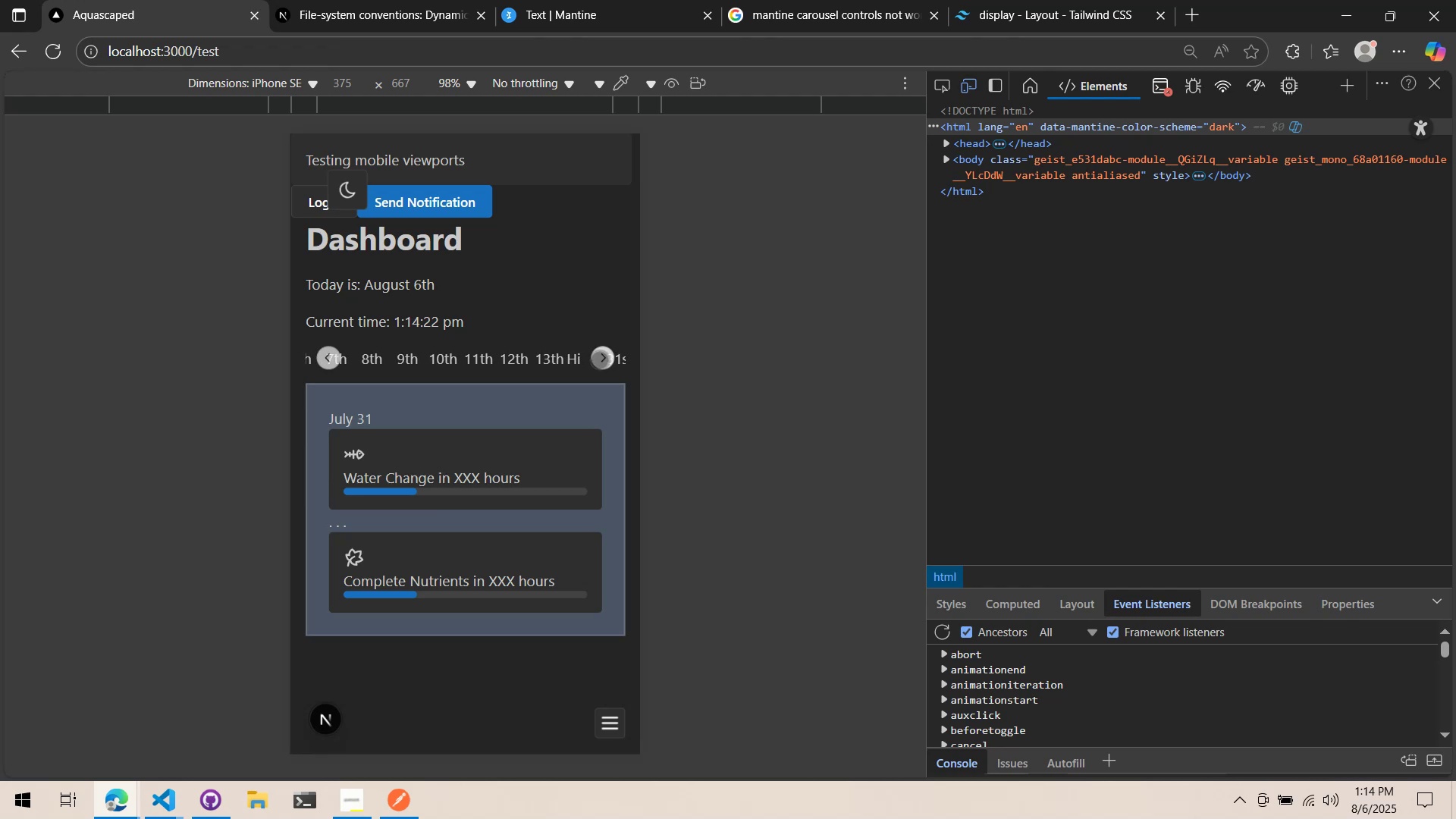 
triple_click([599, 359])
 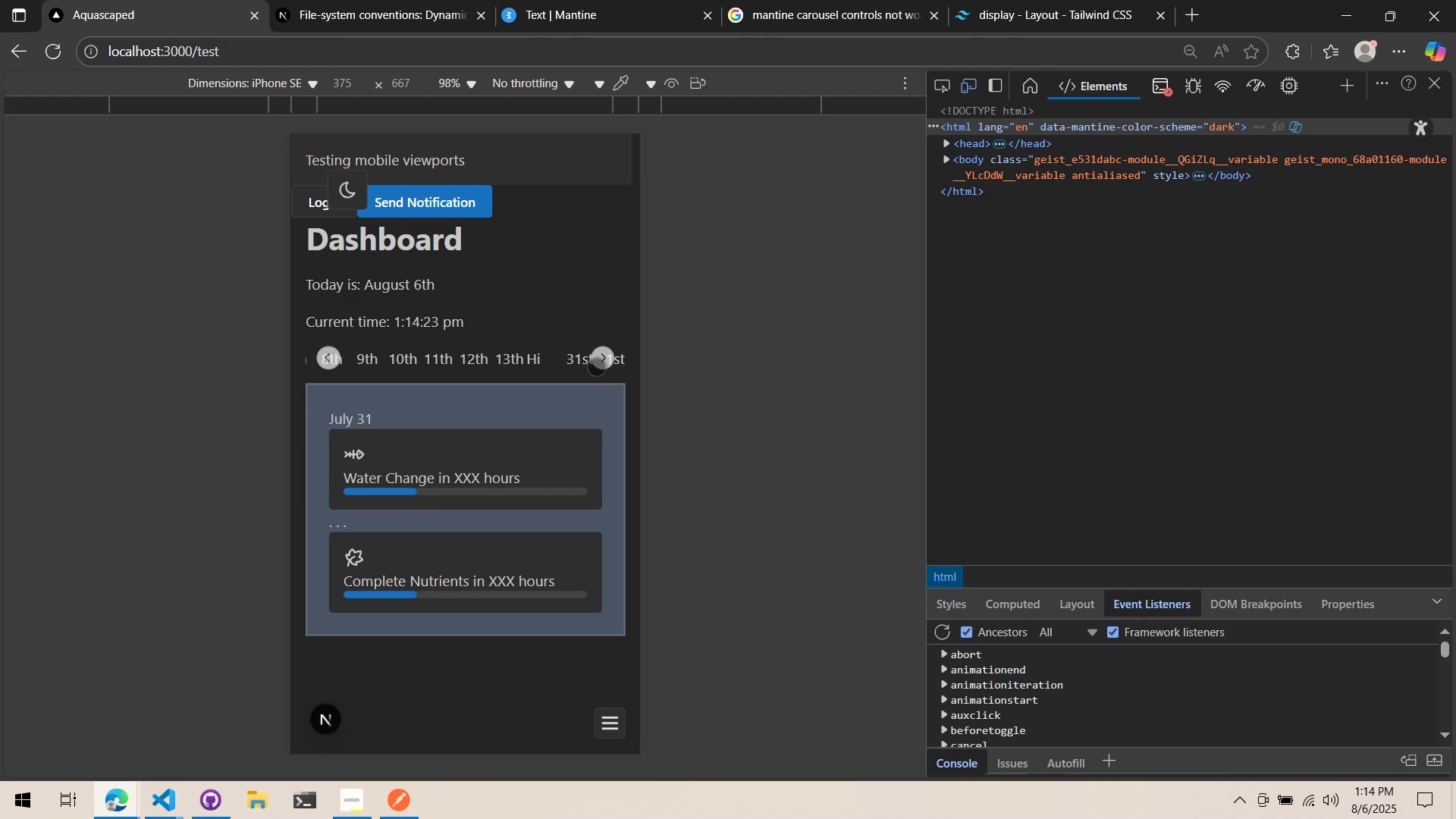 
triple_click([596, 366])
 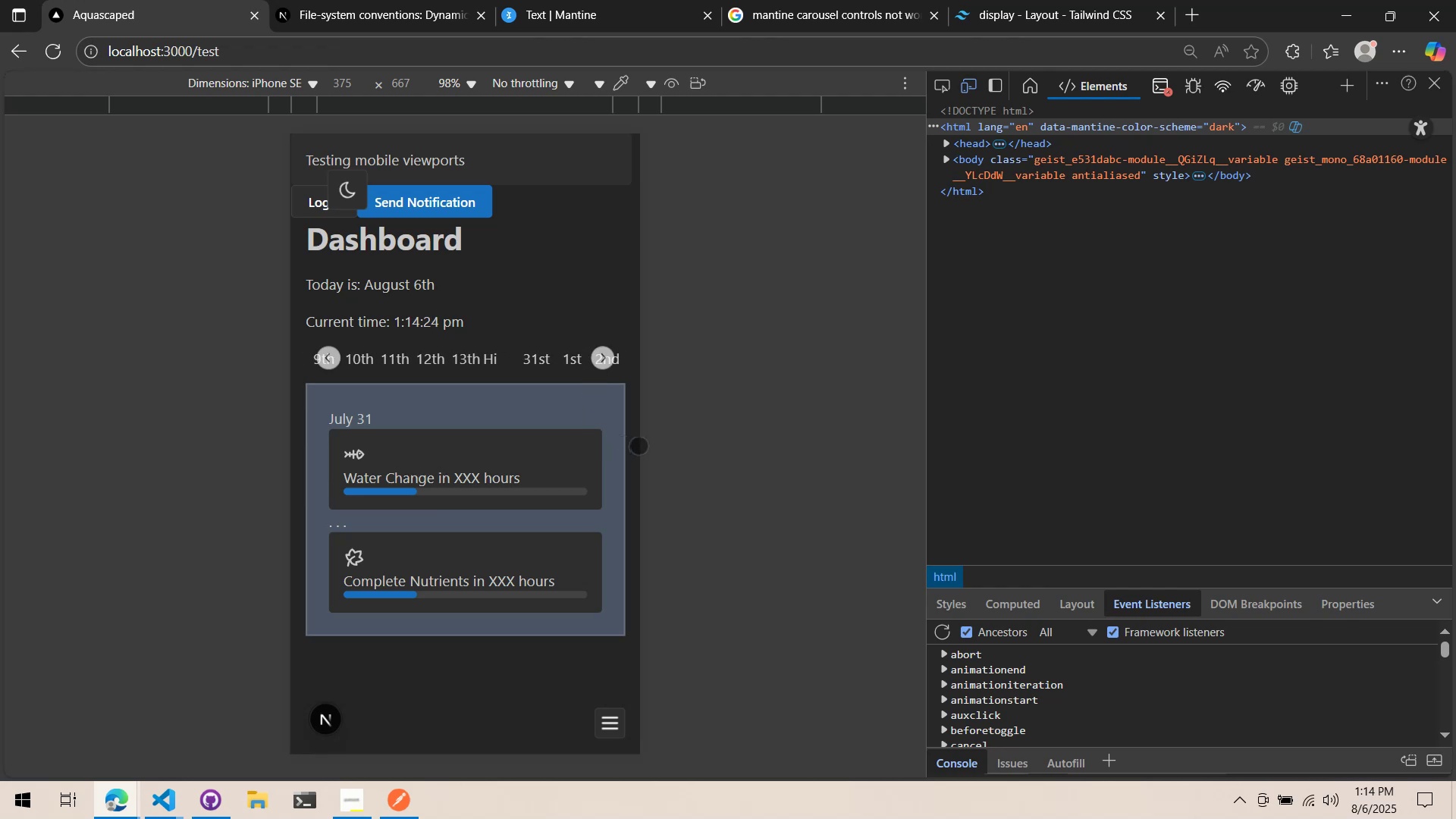 
key(Alt+AltLeft)
 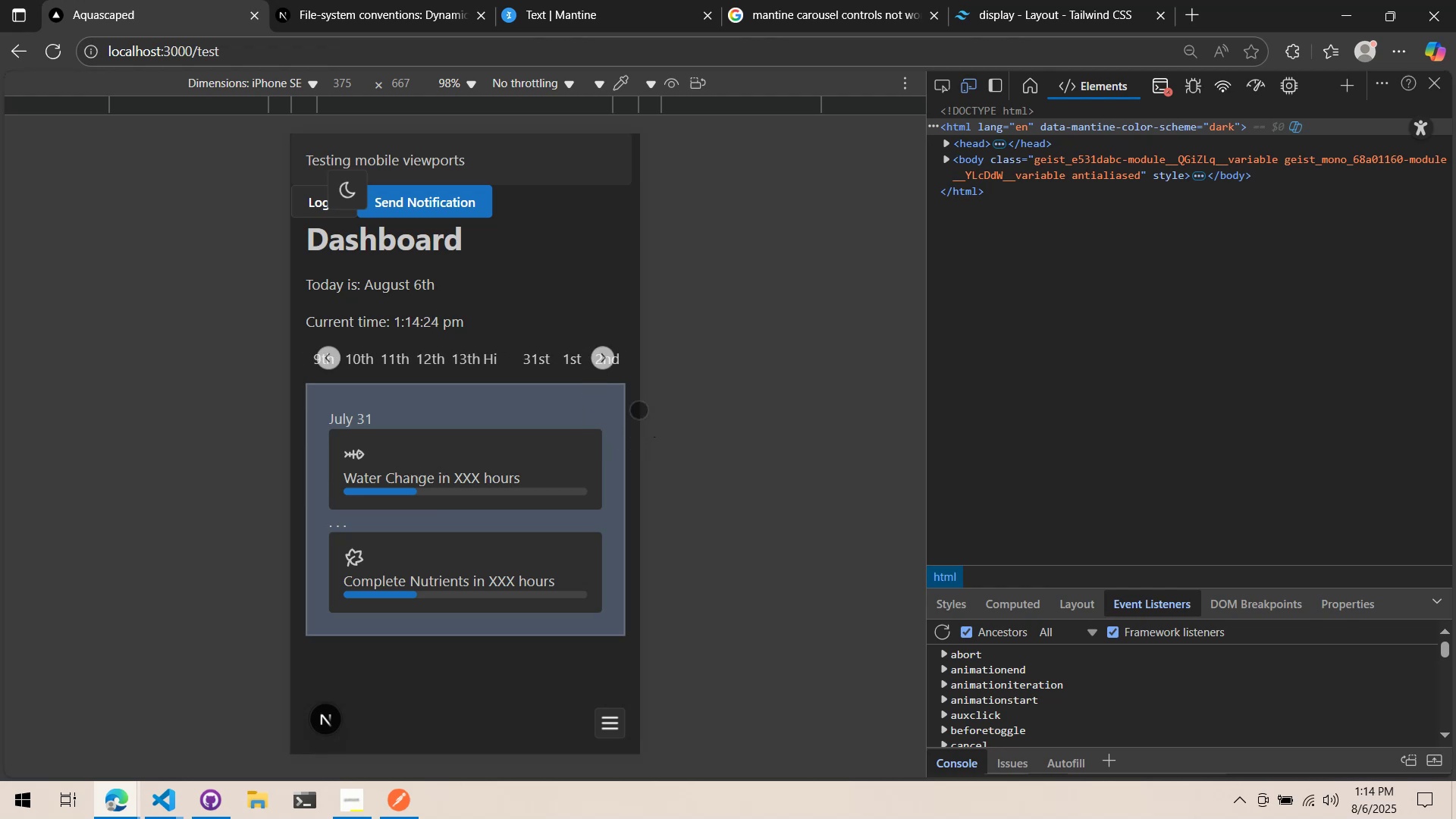 
key(Alt+Tab)
 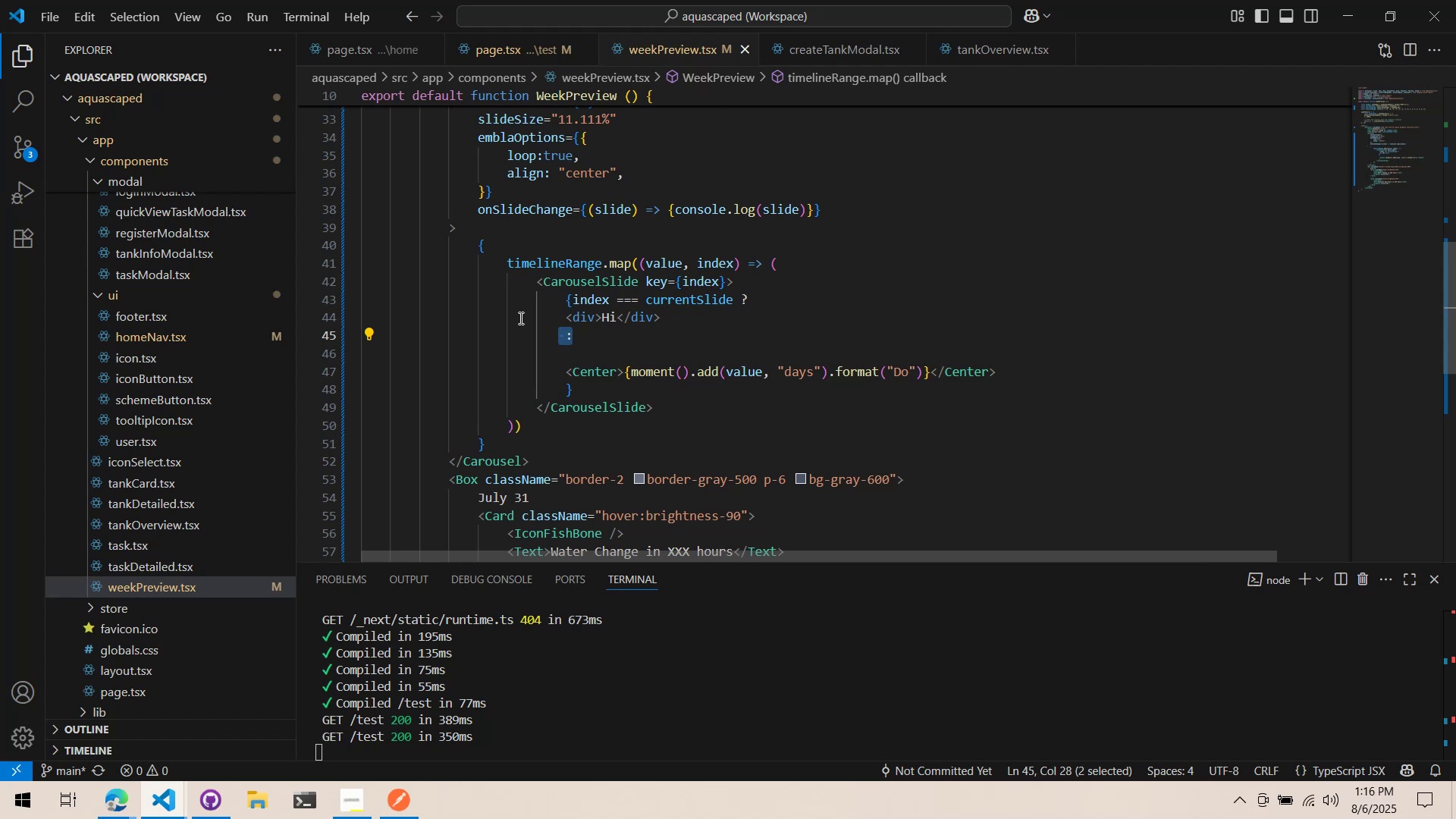 
wait(108.97)
 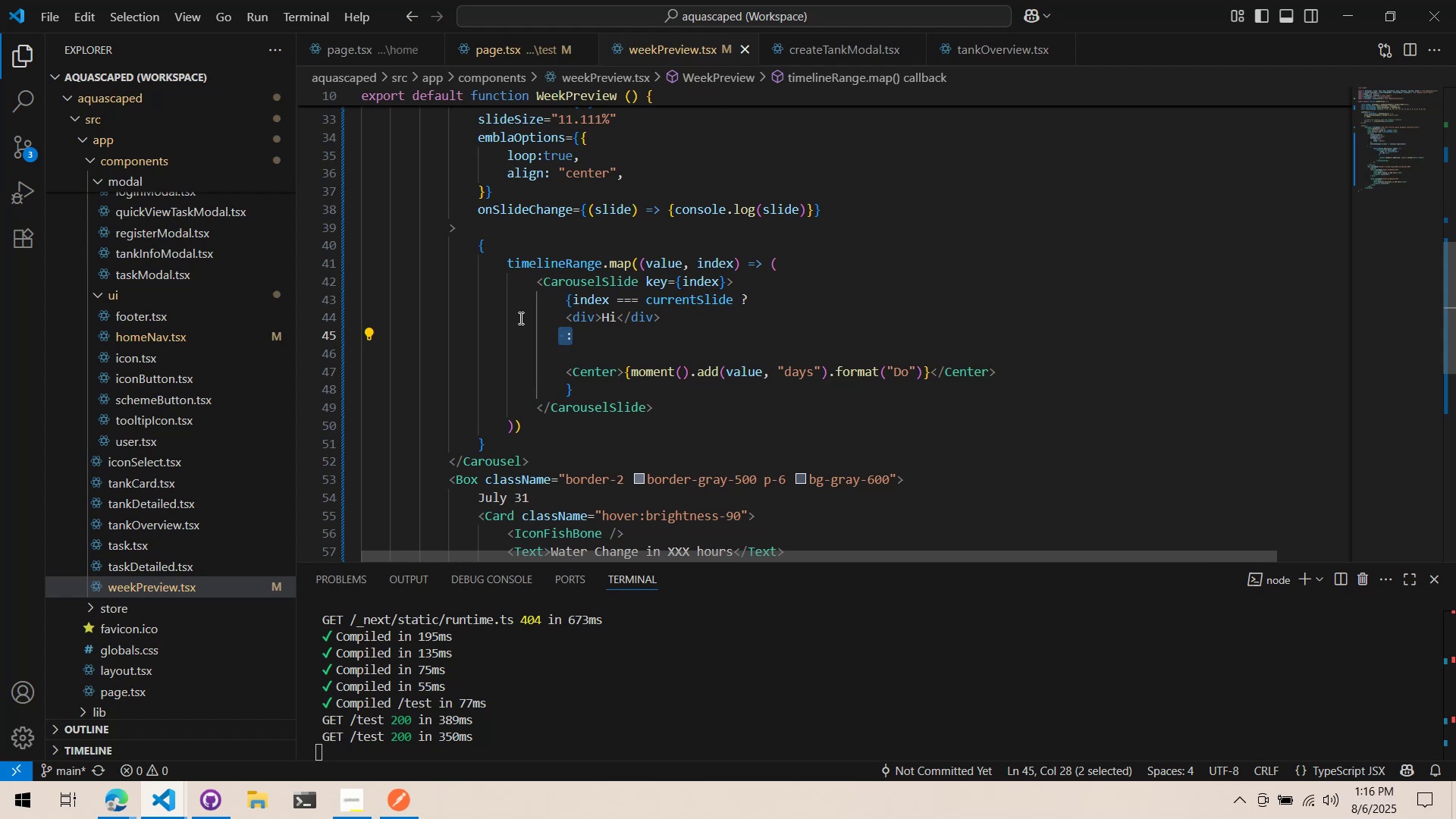 
key(Alt+AltLeft)
 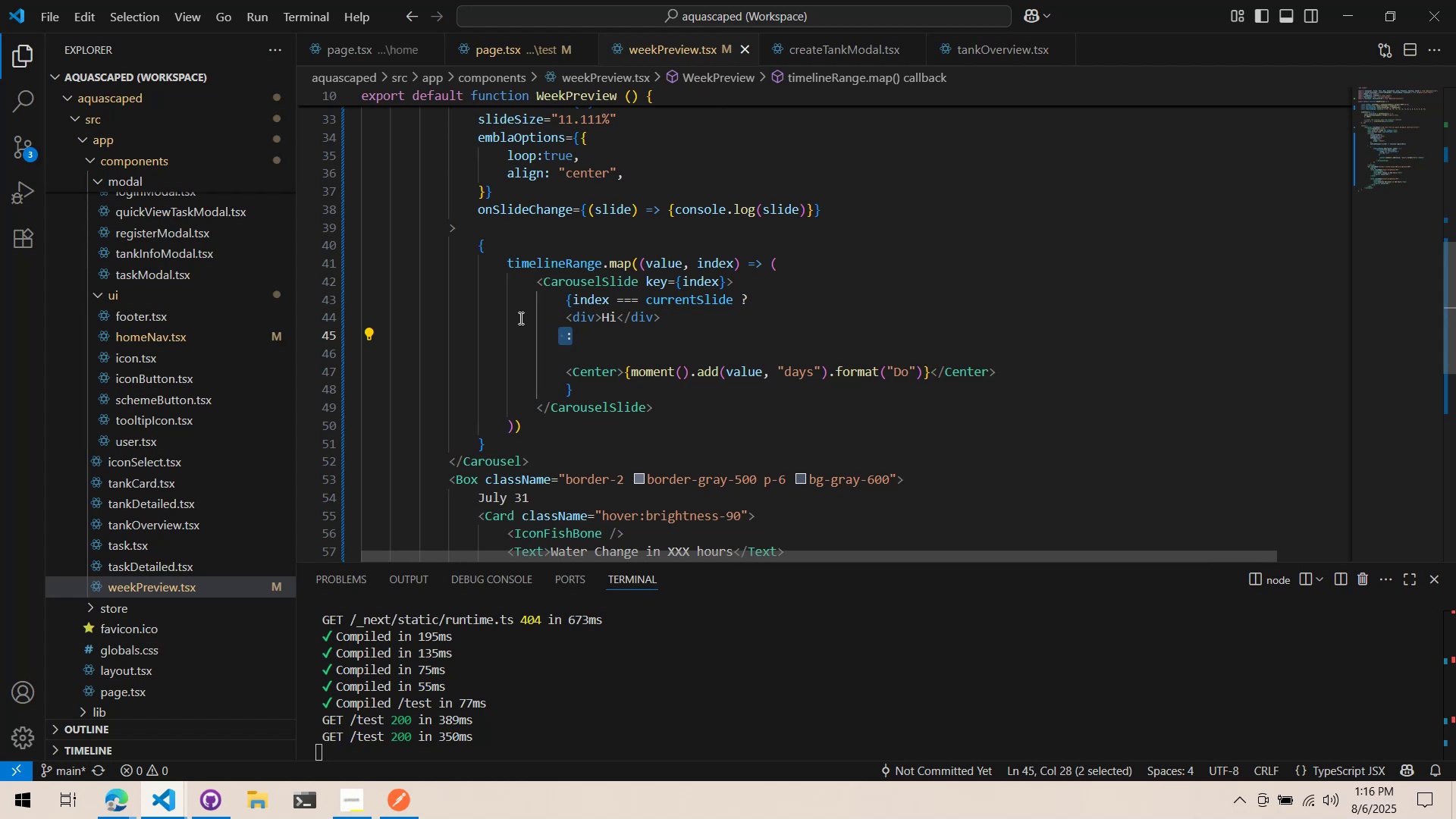 
key(Alt+Tab)
 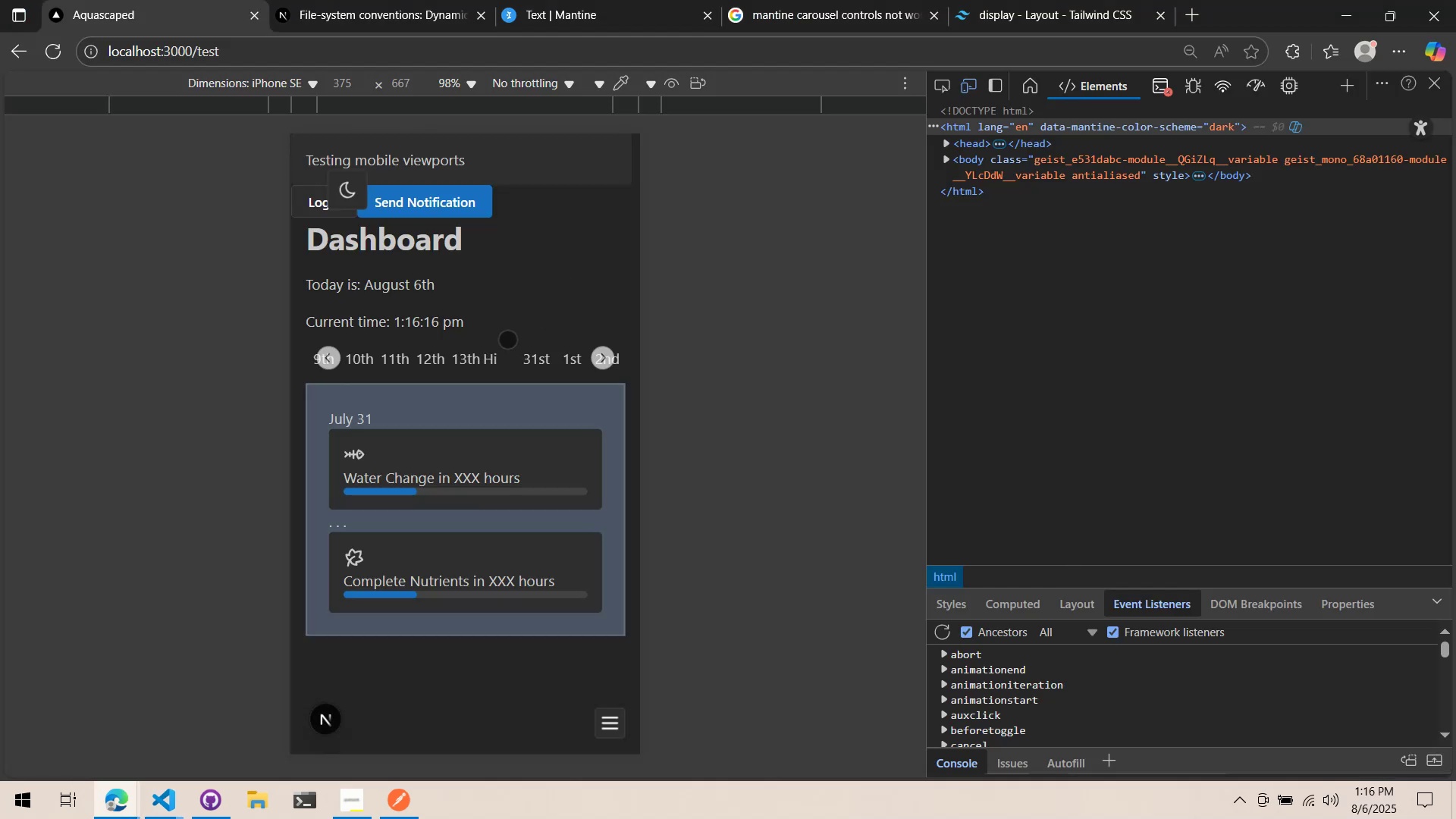 
left_click([604, 359])
 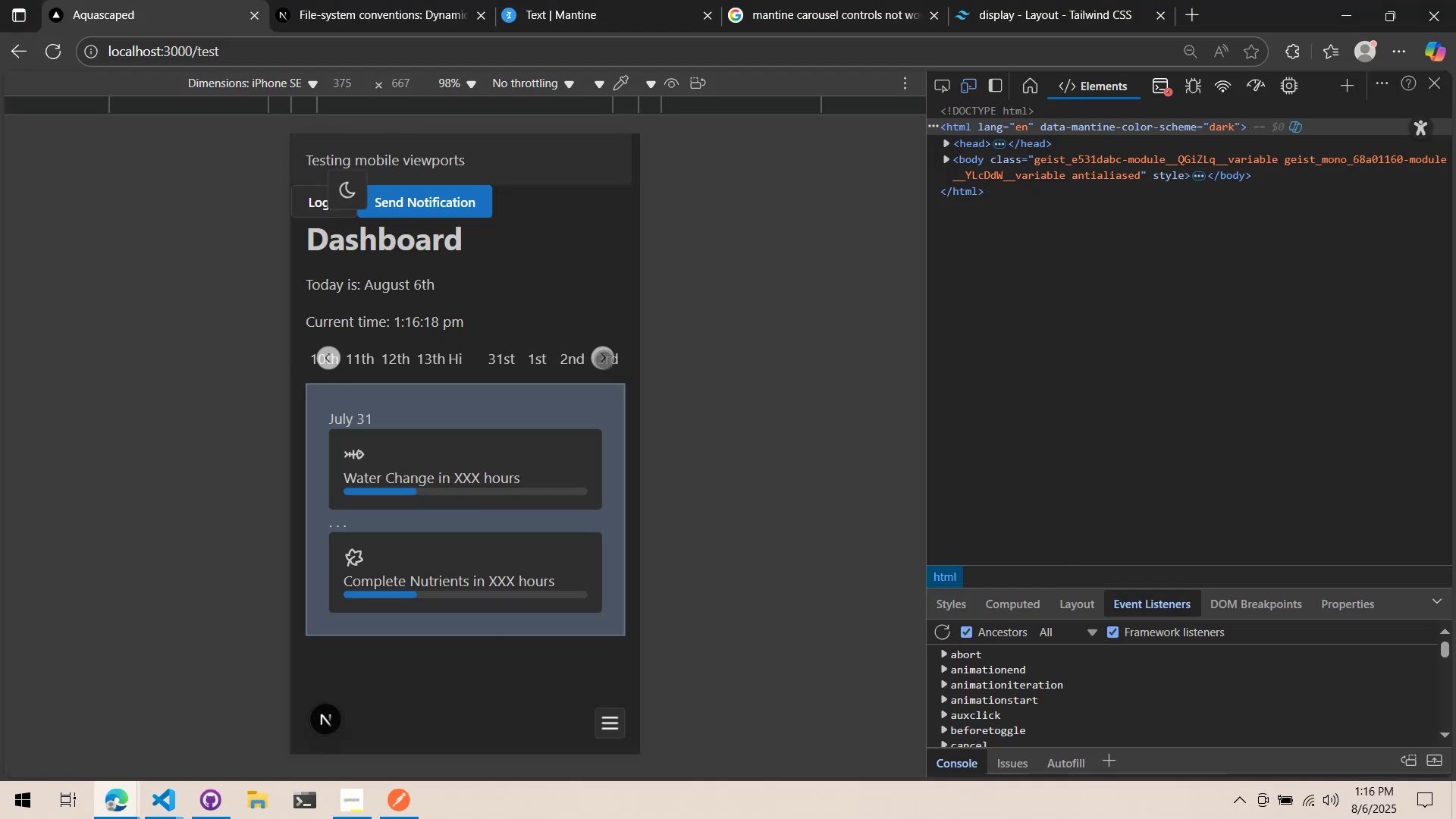 
left_click([604, 359])
 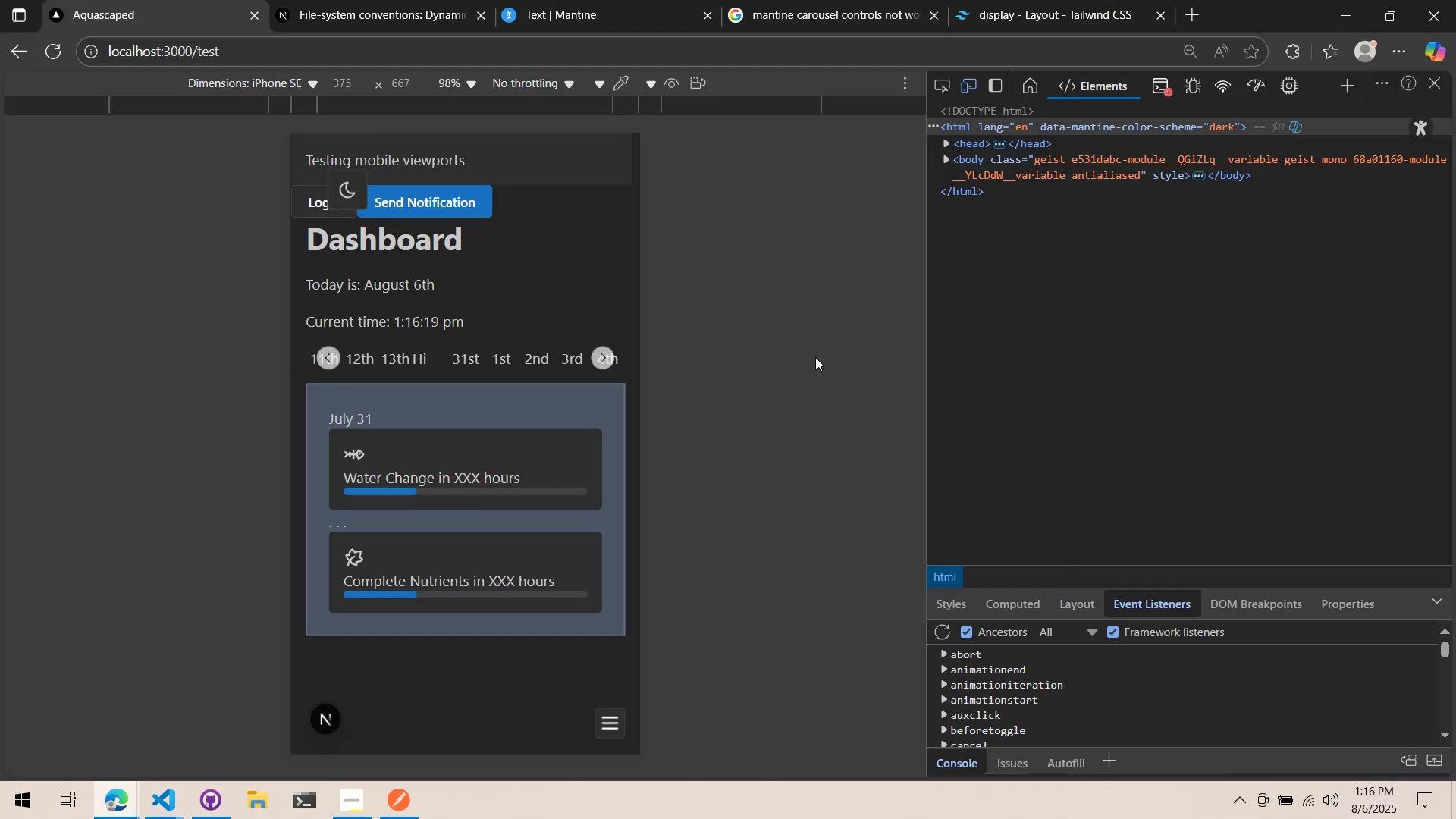 
key(Alt+AltLeft)
 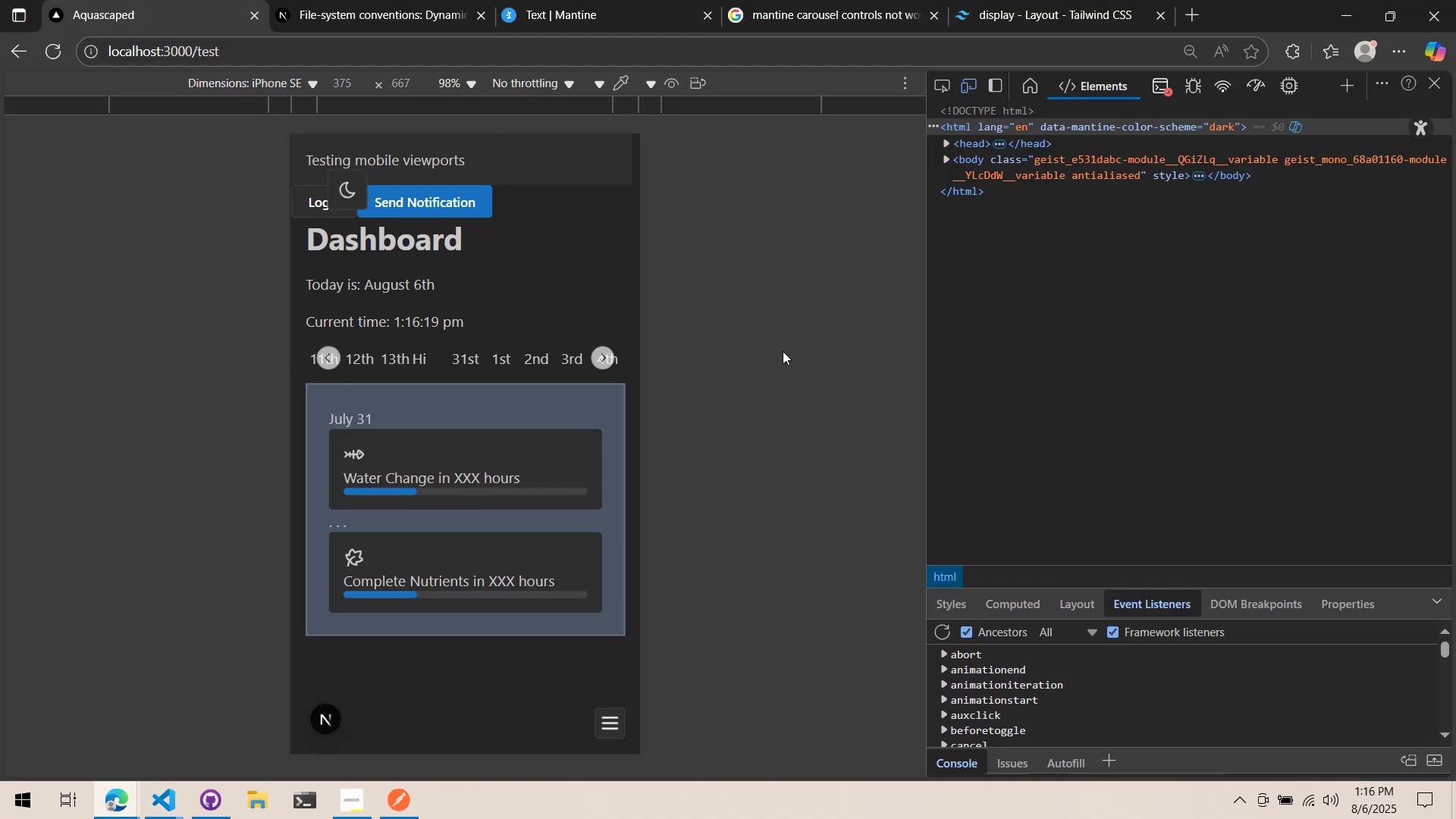 
key(Alt+Tab)
 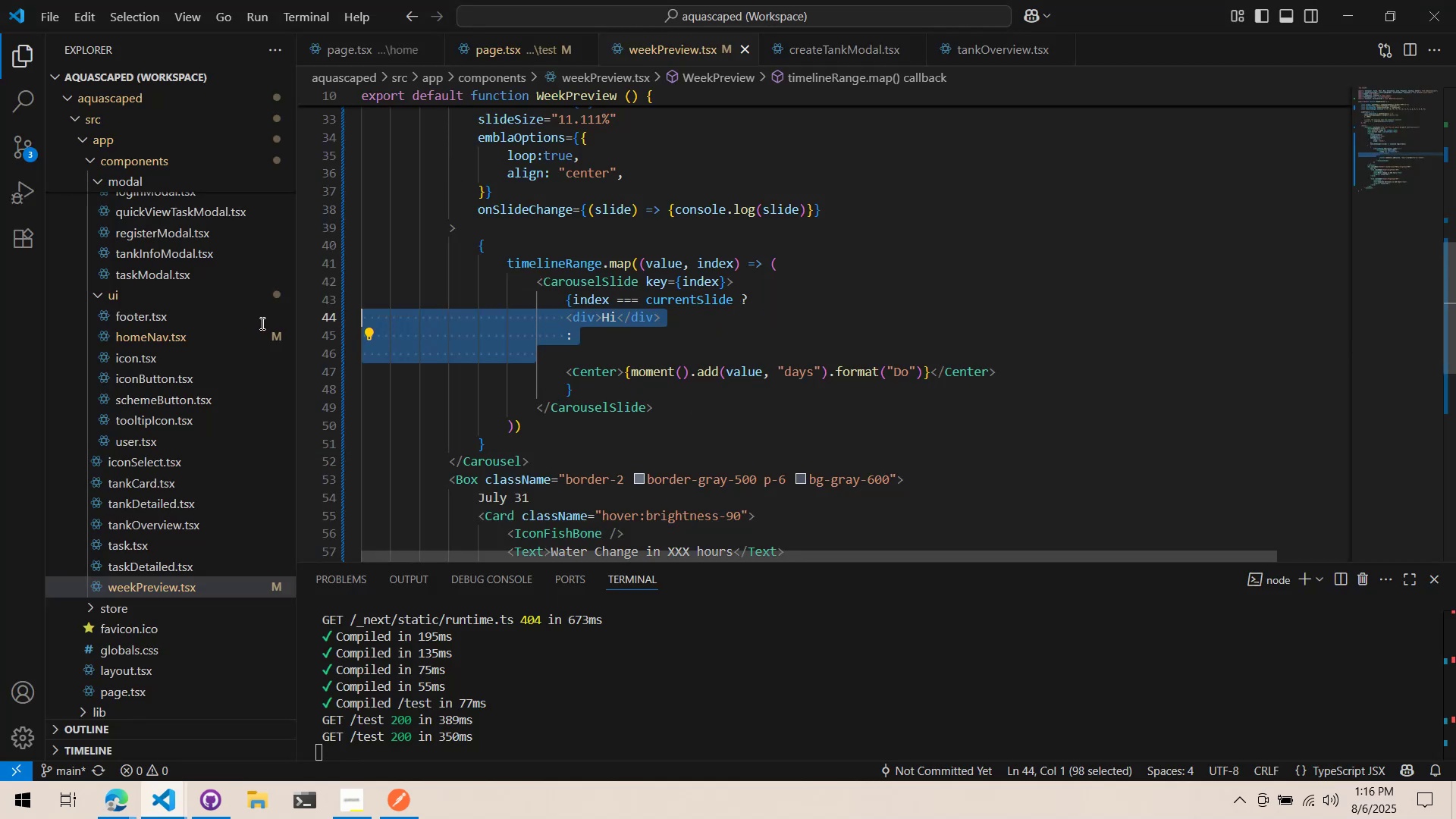 
key(Control+ControlLeft)
 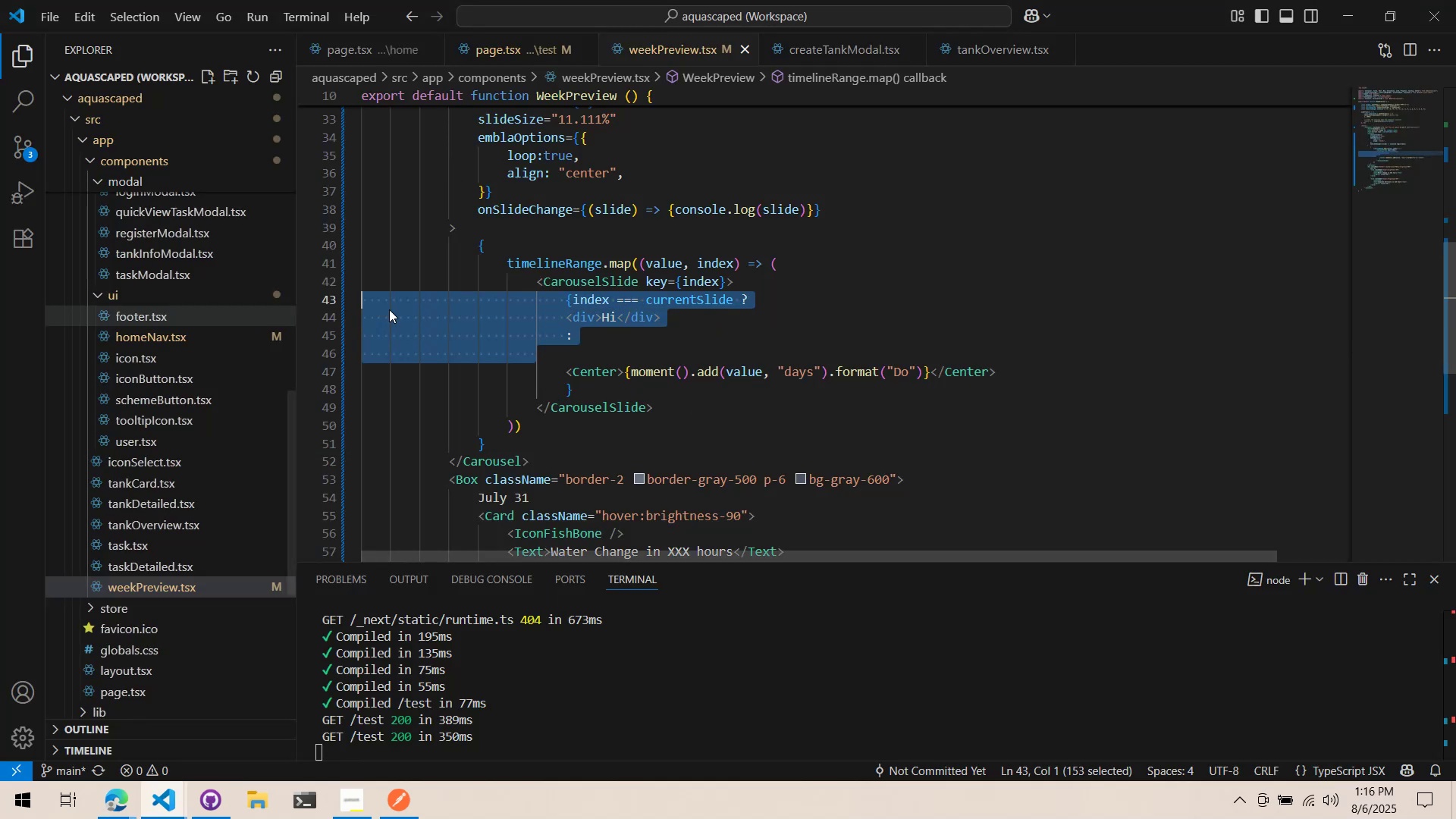 
key(Control+X)
 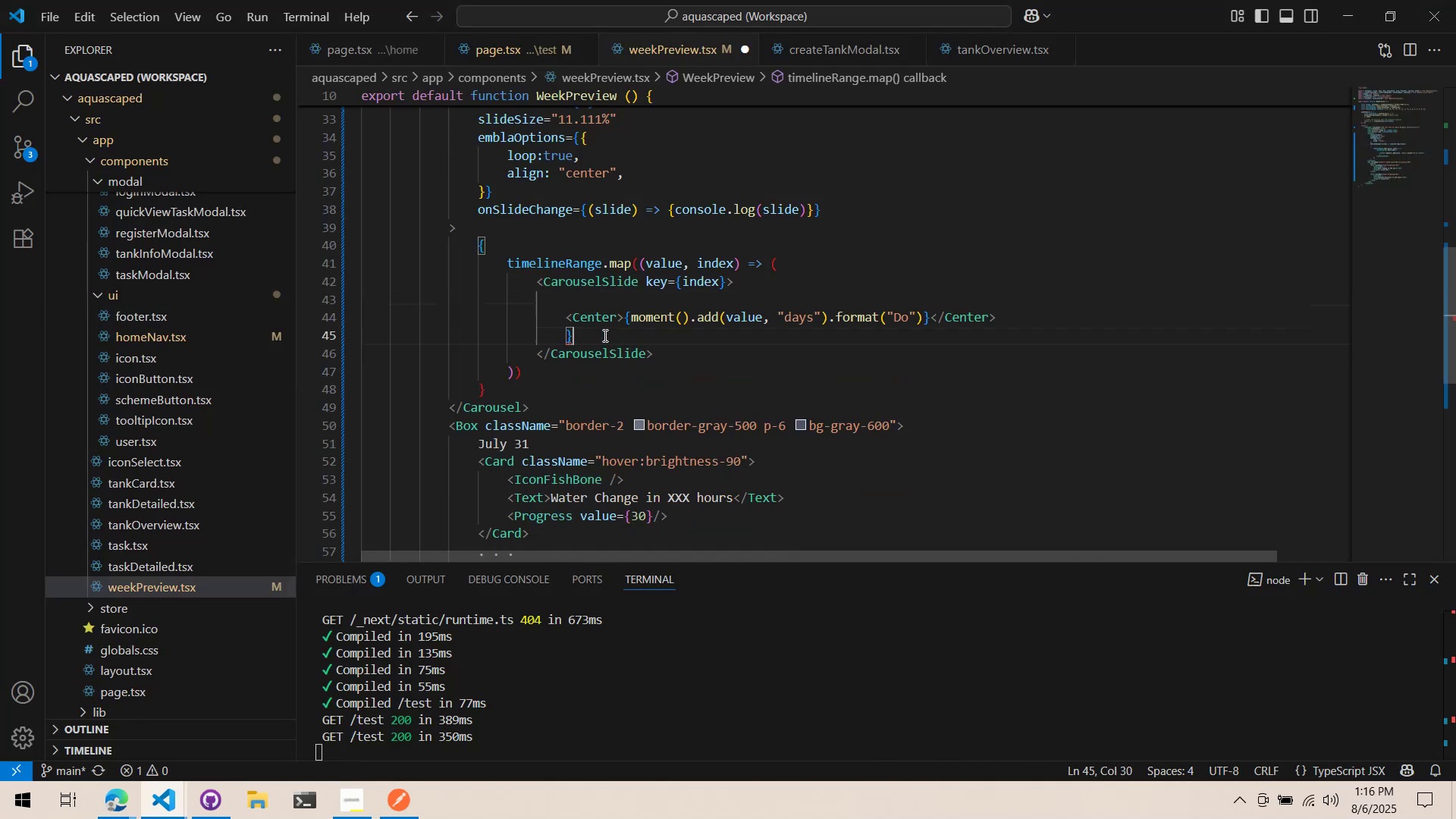 
key(Control+ControlLeft)
 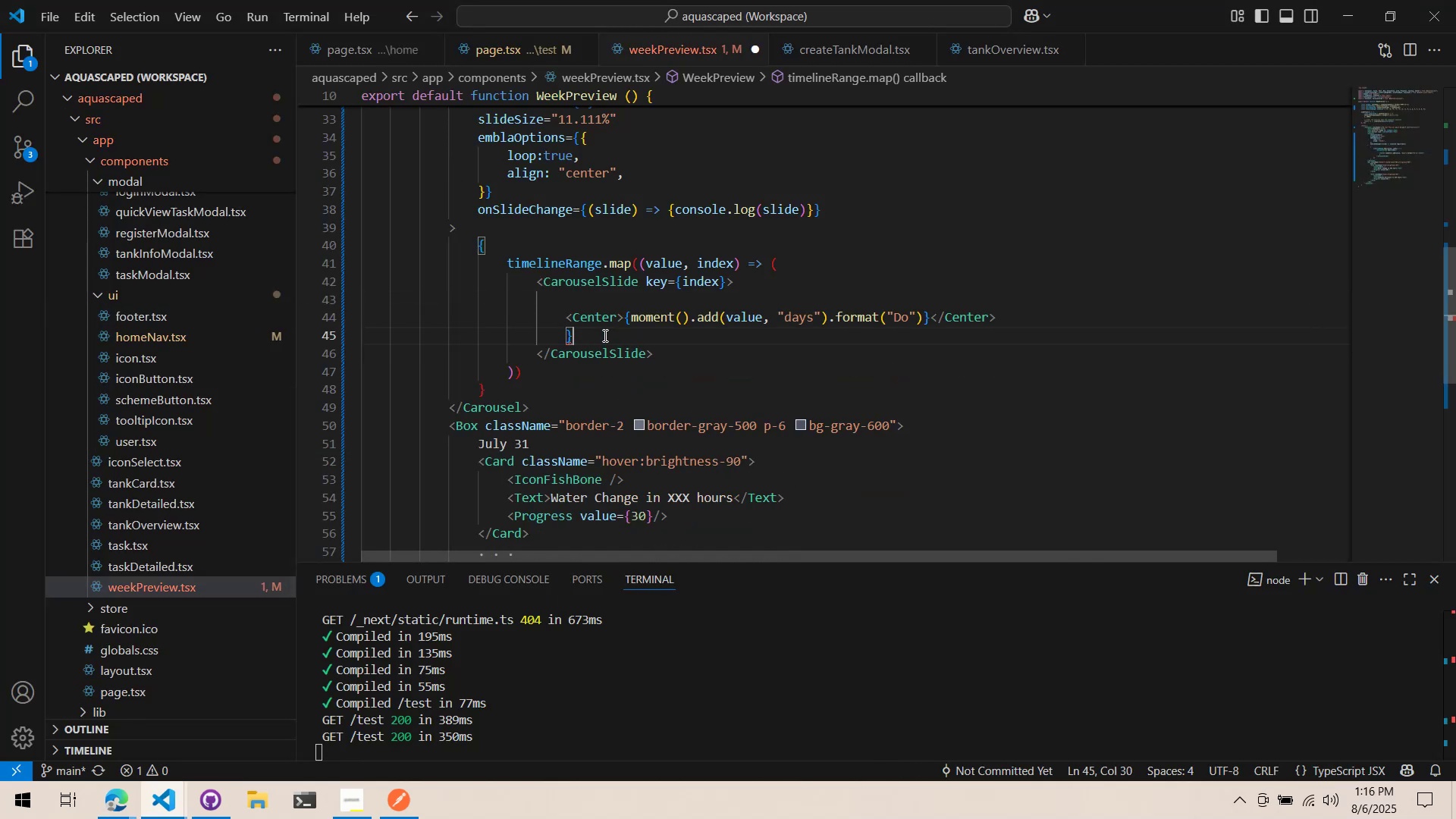 
key(Control+X)
 